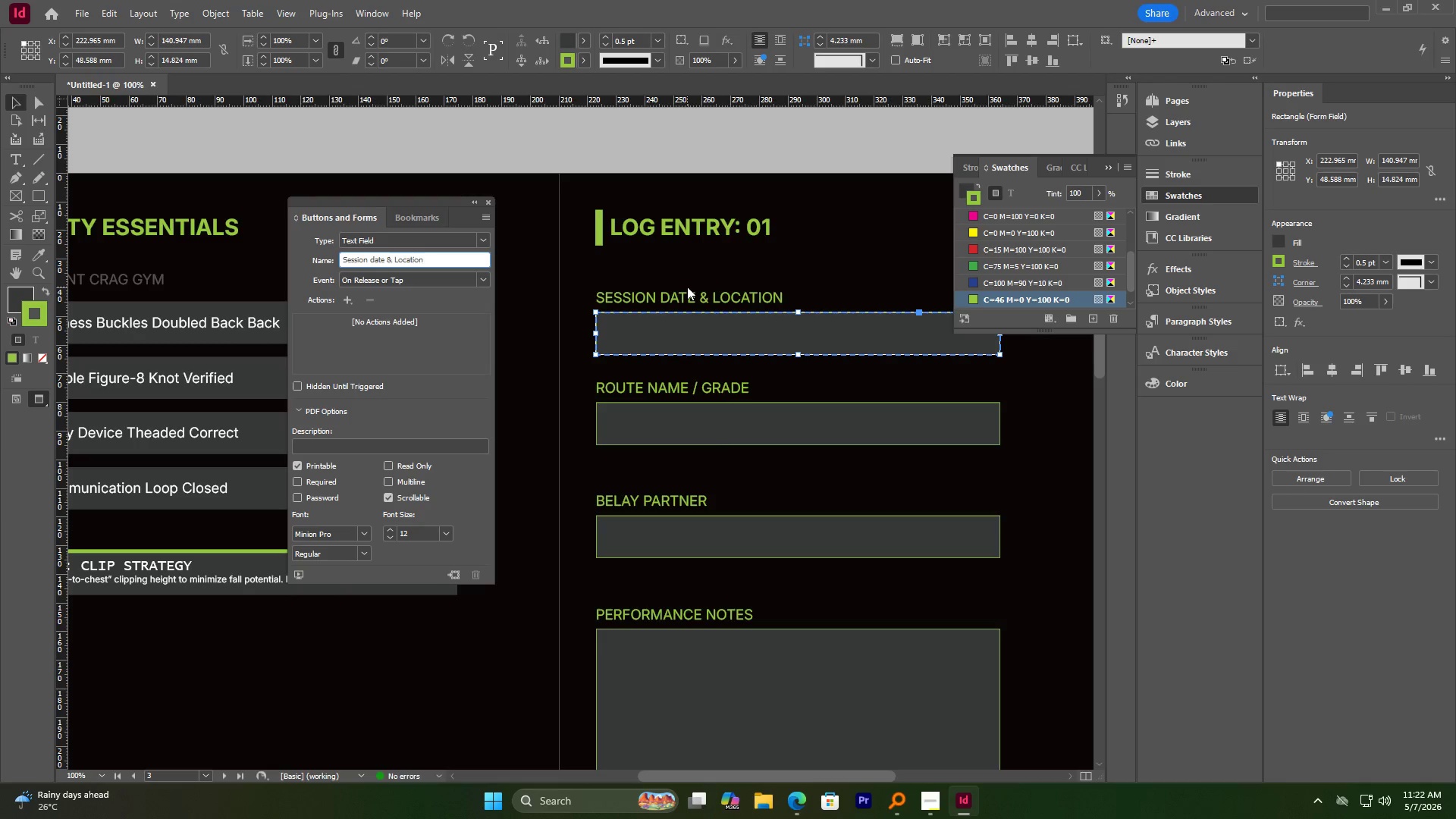 
left_click_drag(start_coordinate=[413, 203], to_coordinate=[413, 191])
 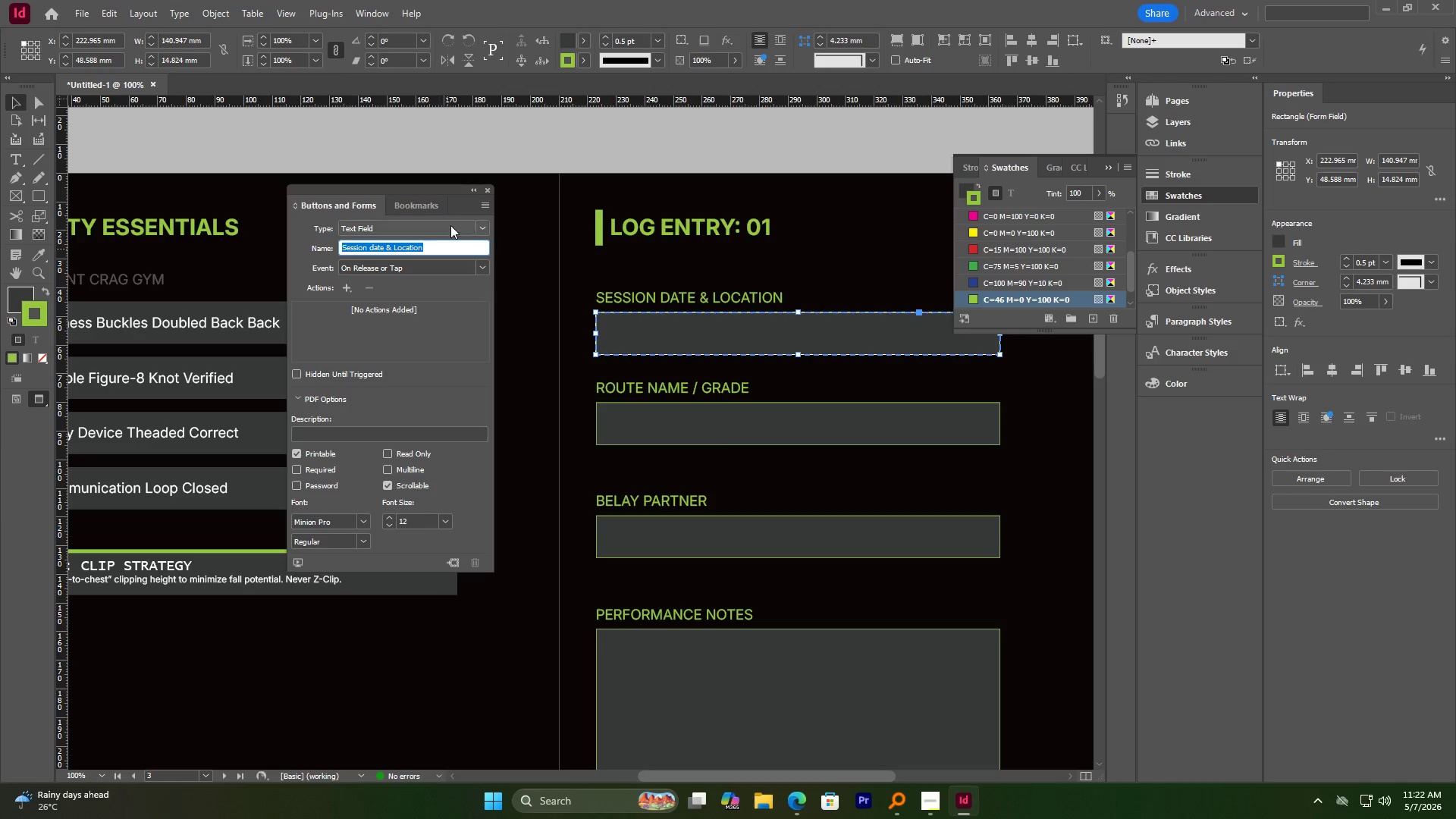 
wait(7.16)
 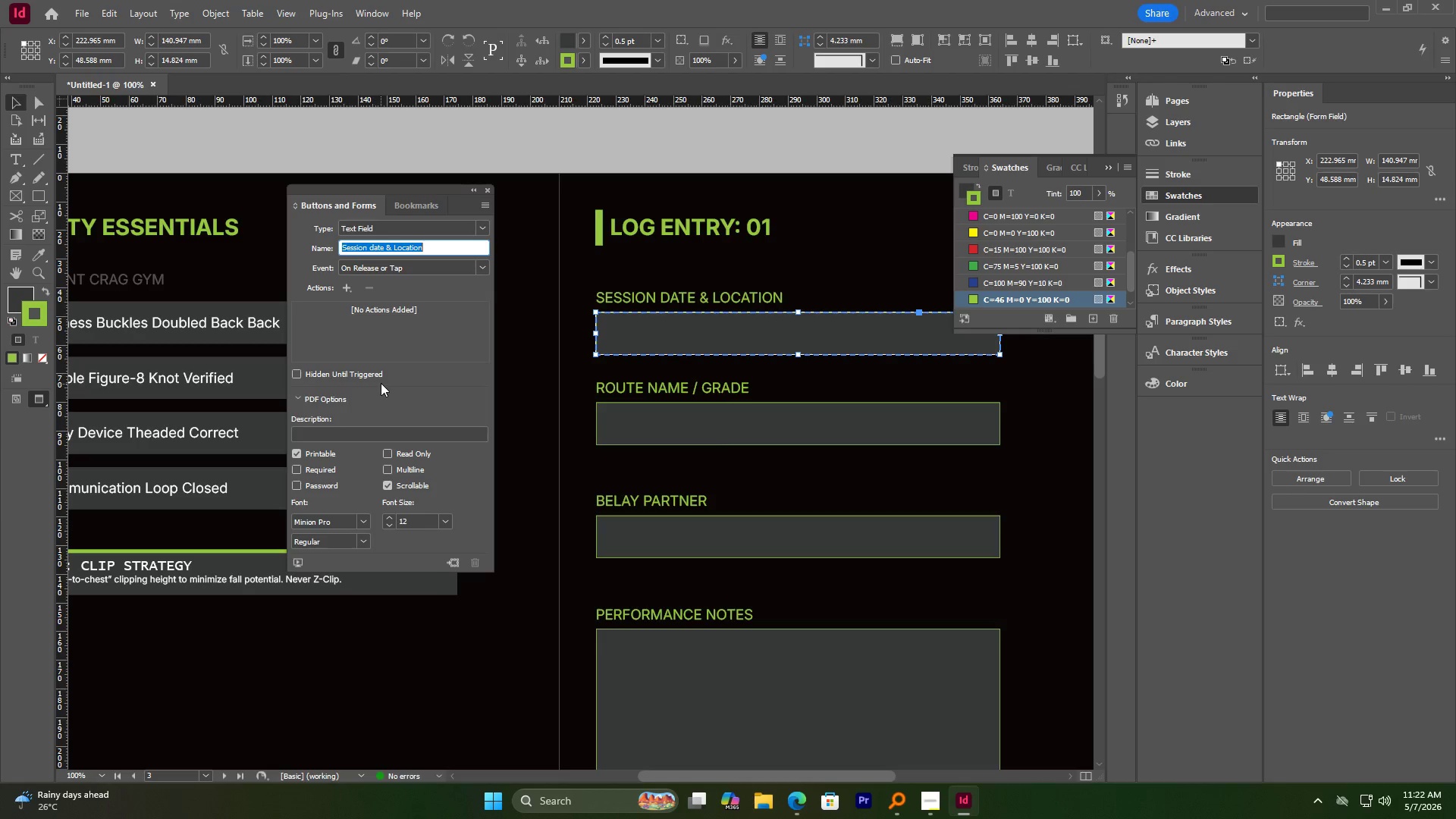 
left_click([645, 414])
 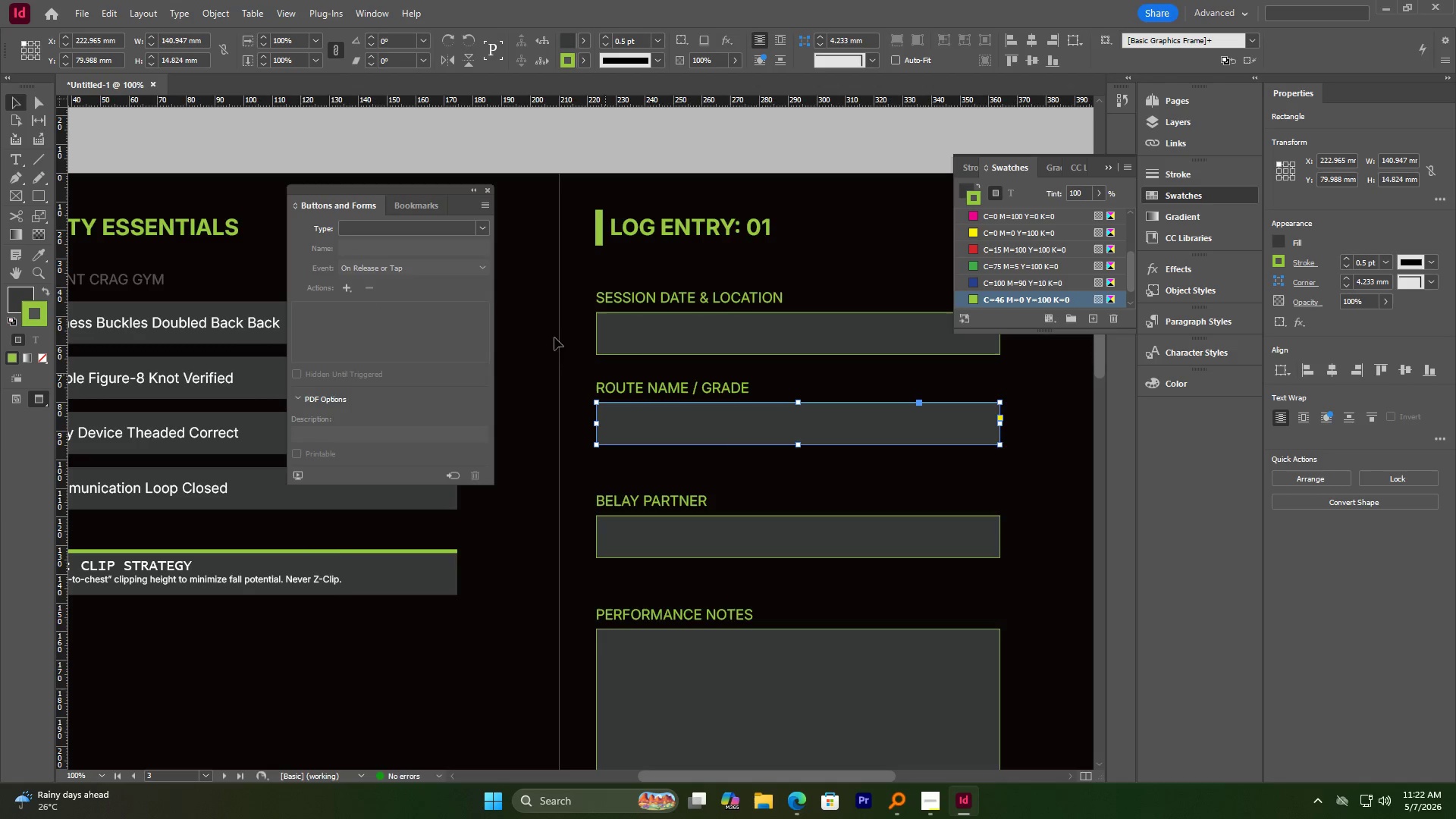 
left_click([409, 223])
 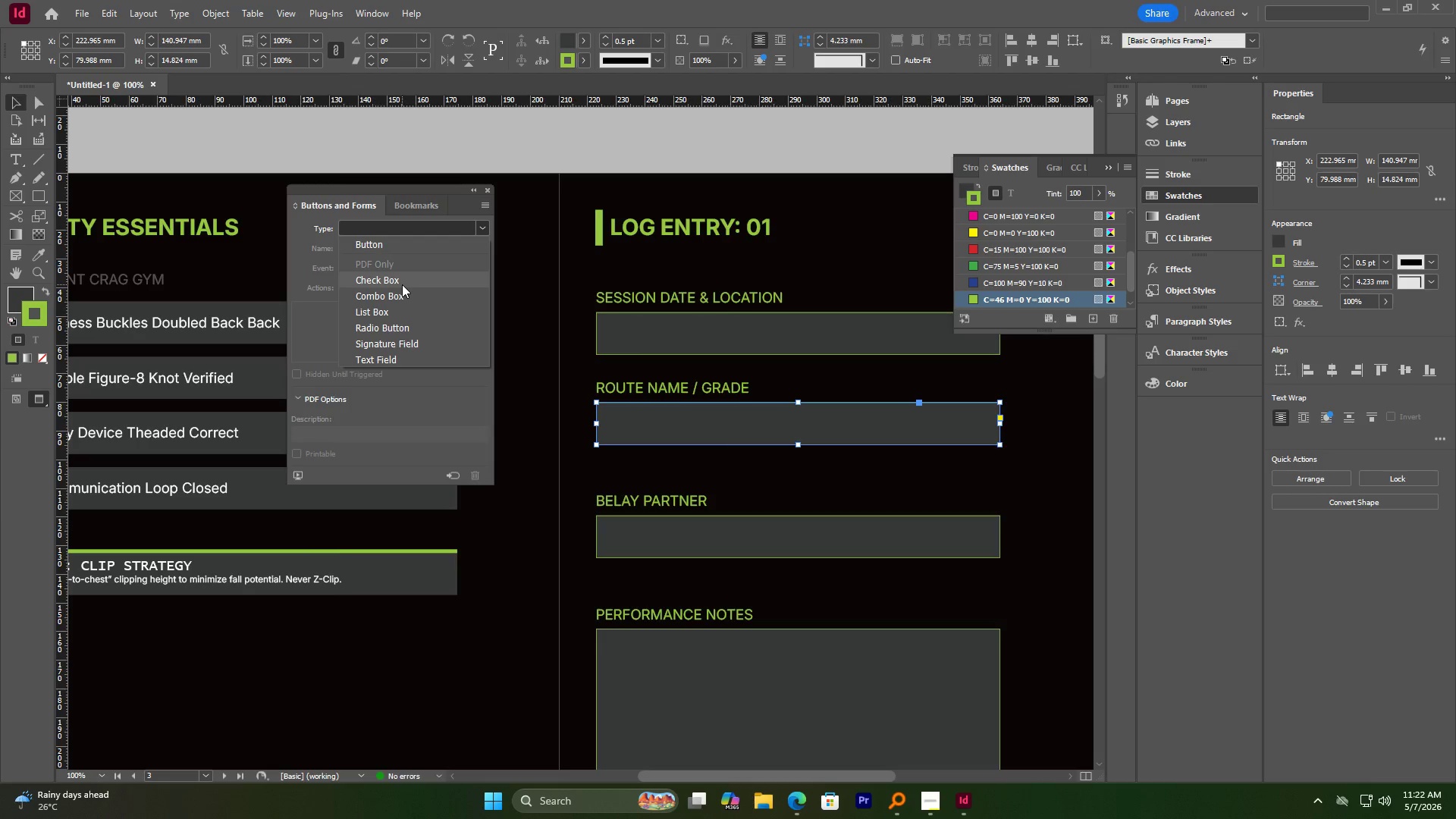 
left_click([408, 359])
 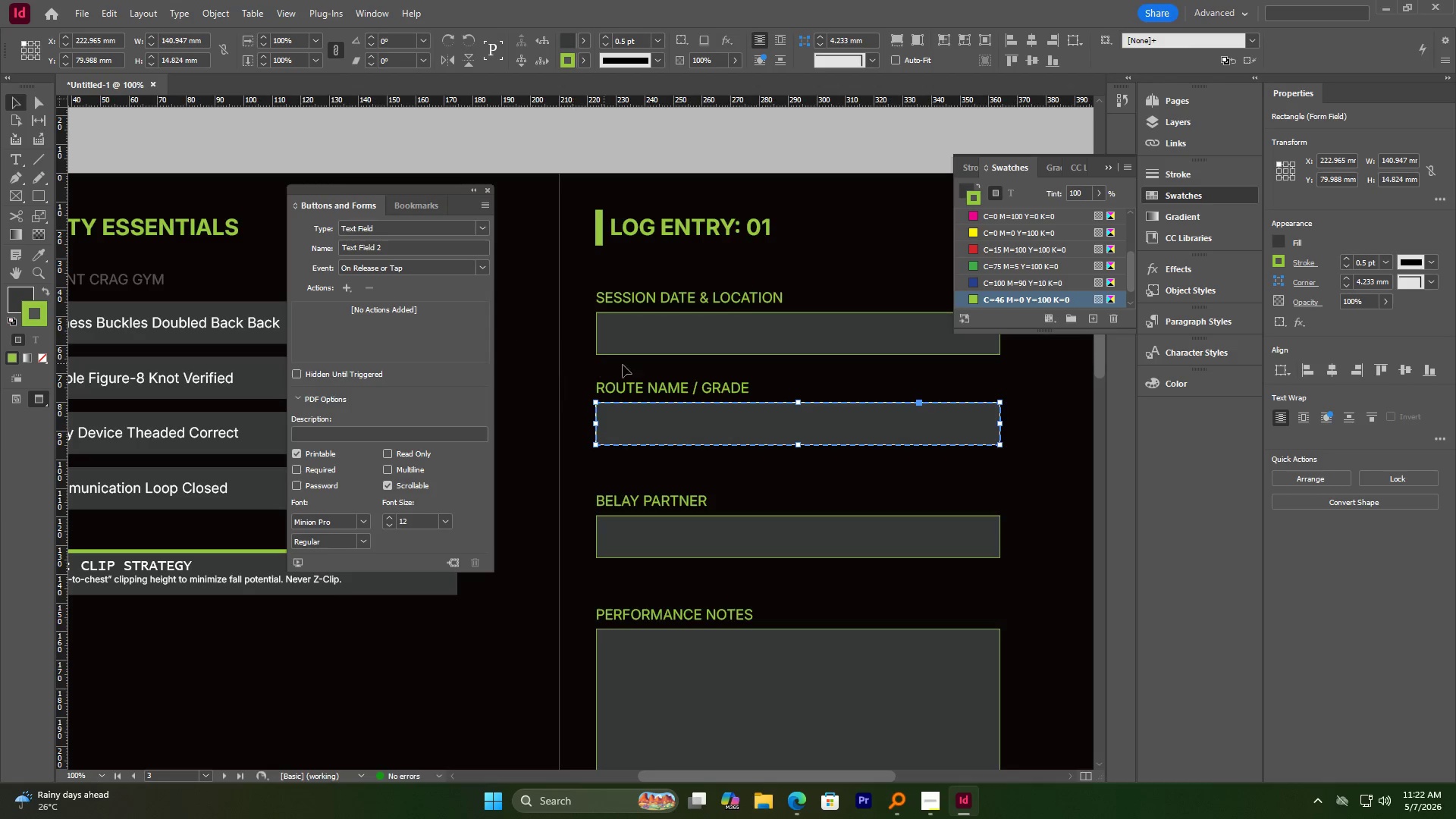 
double_click([628, 386])
 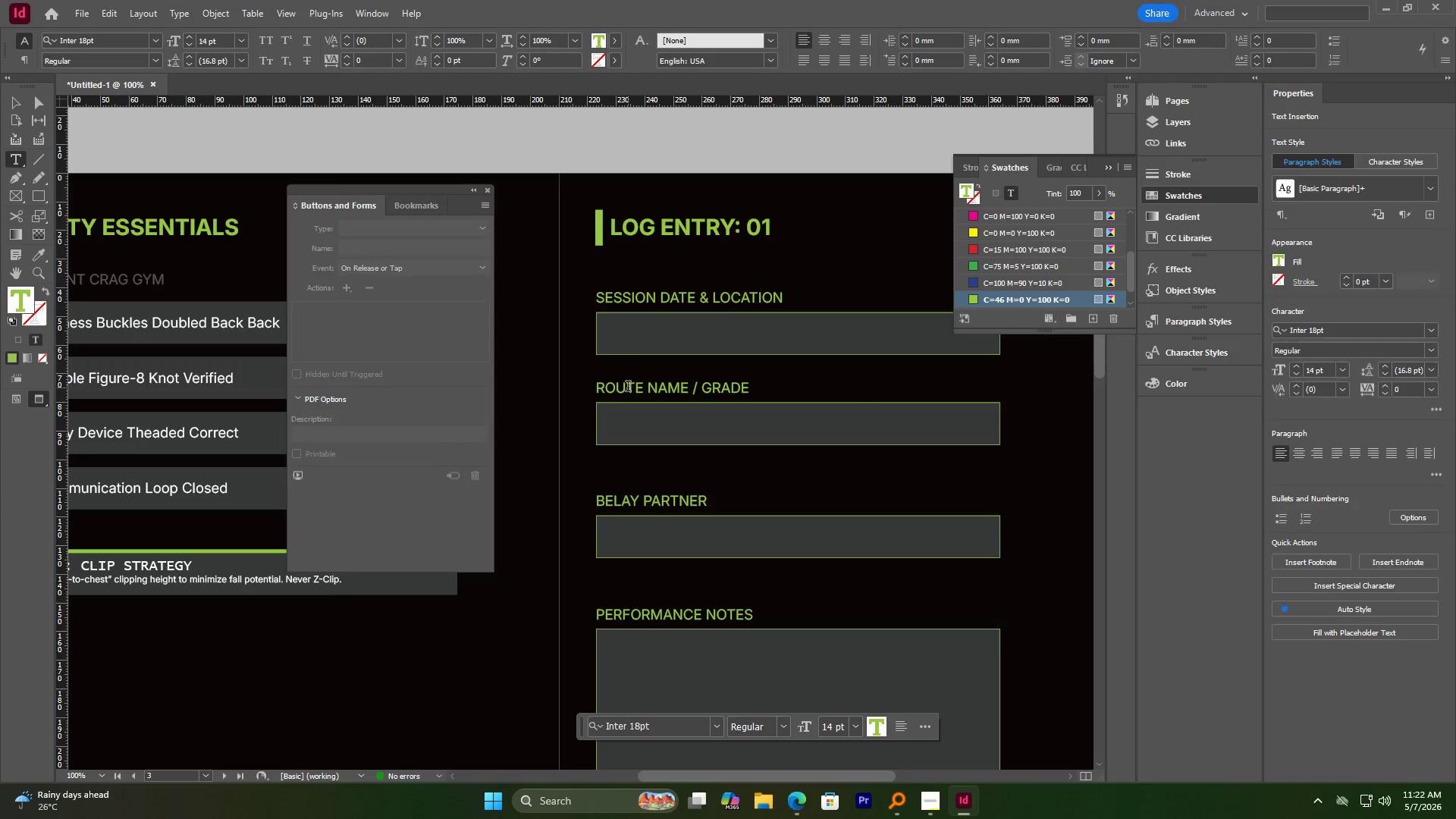 
key(Control+A)
 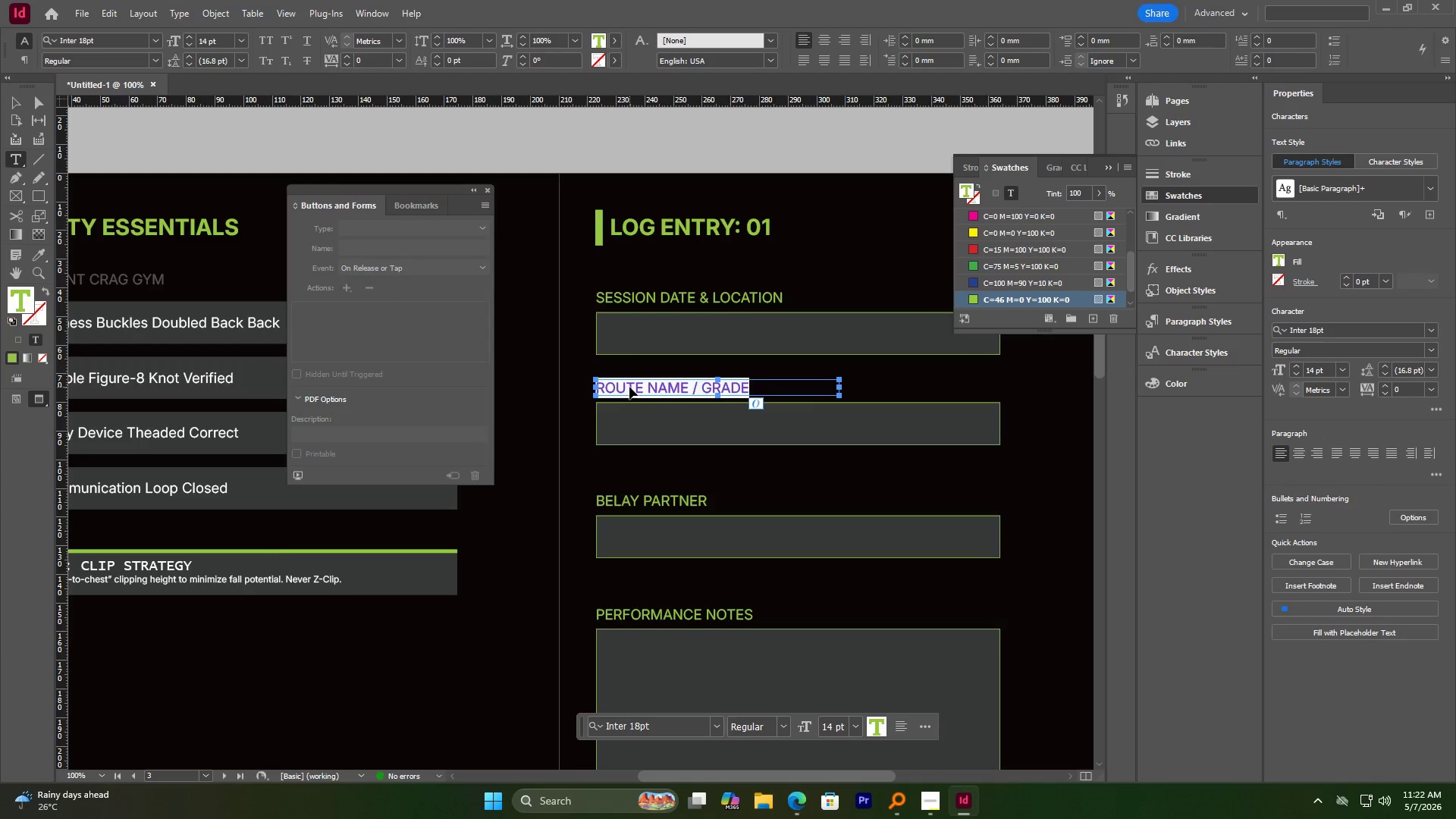 
key(Control+C)
 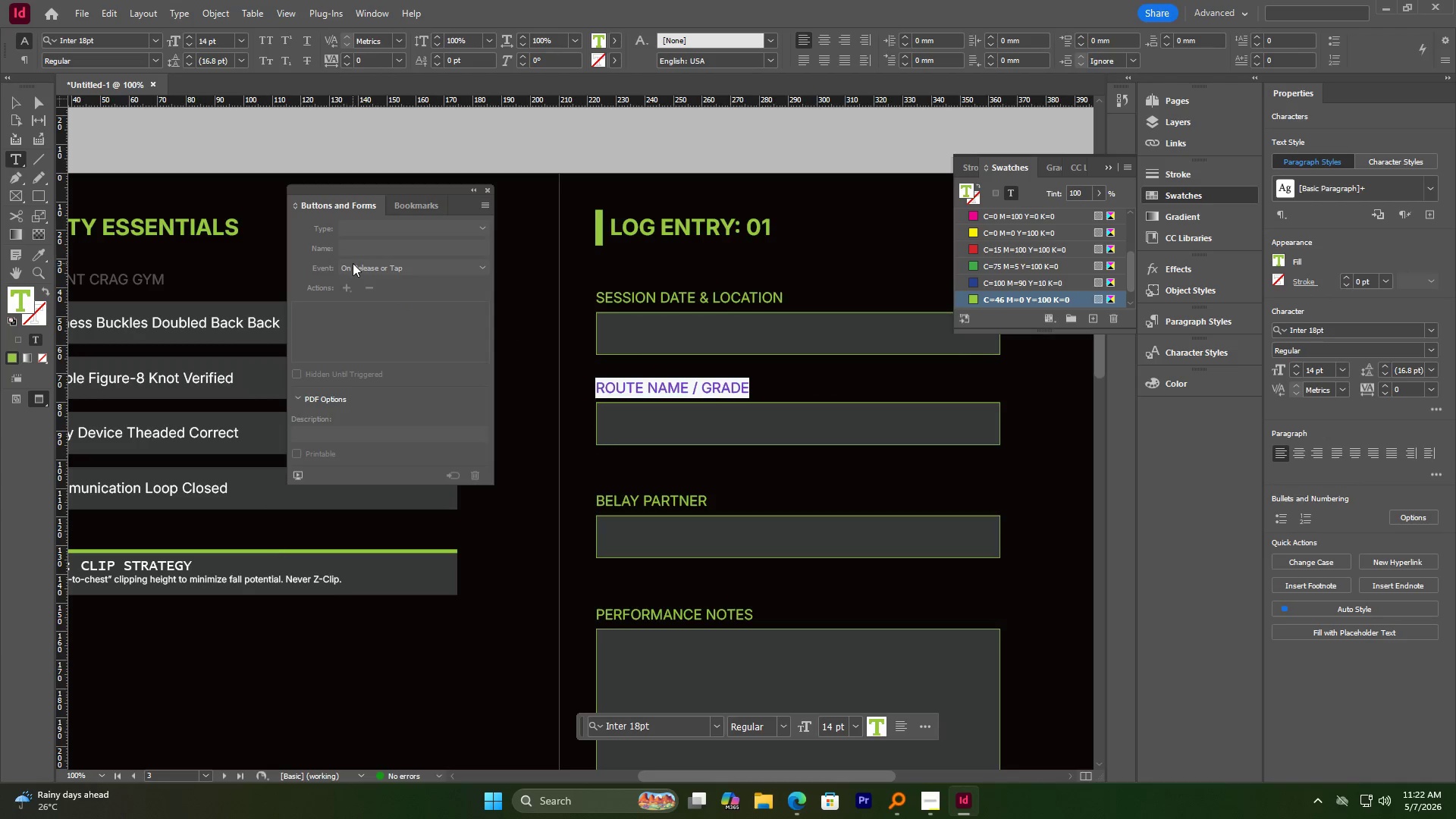 
left_click([353, 263])
 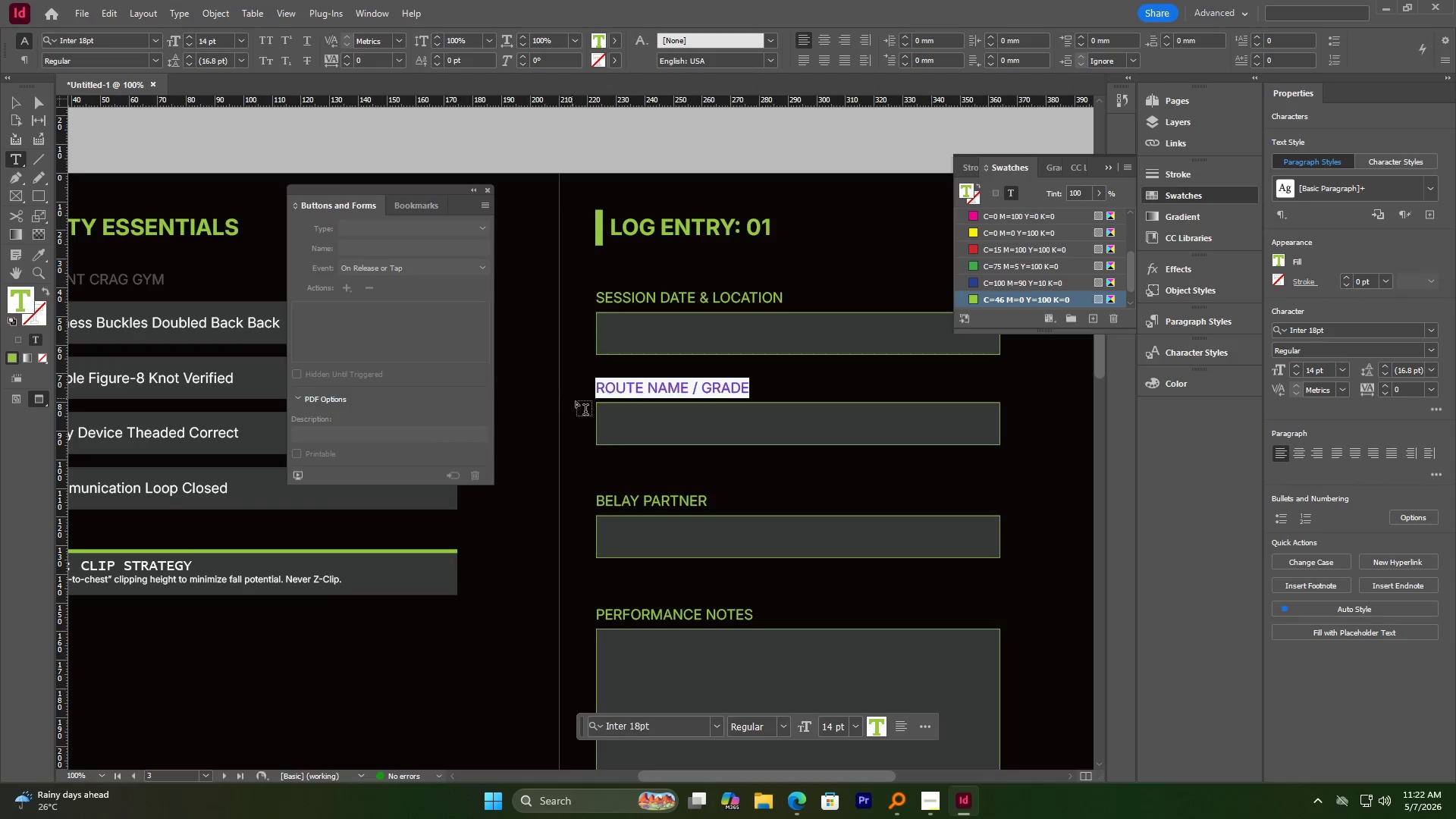 
left_click([635, 420])
 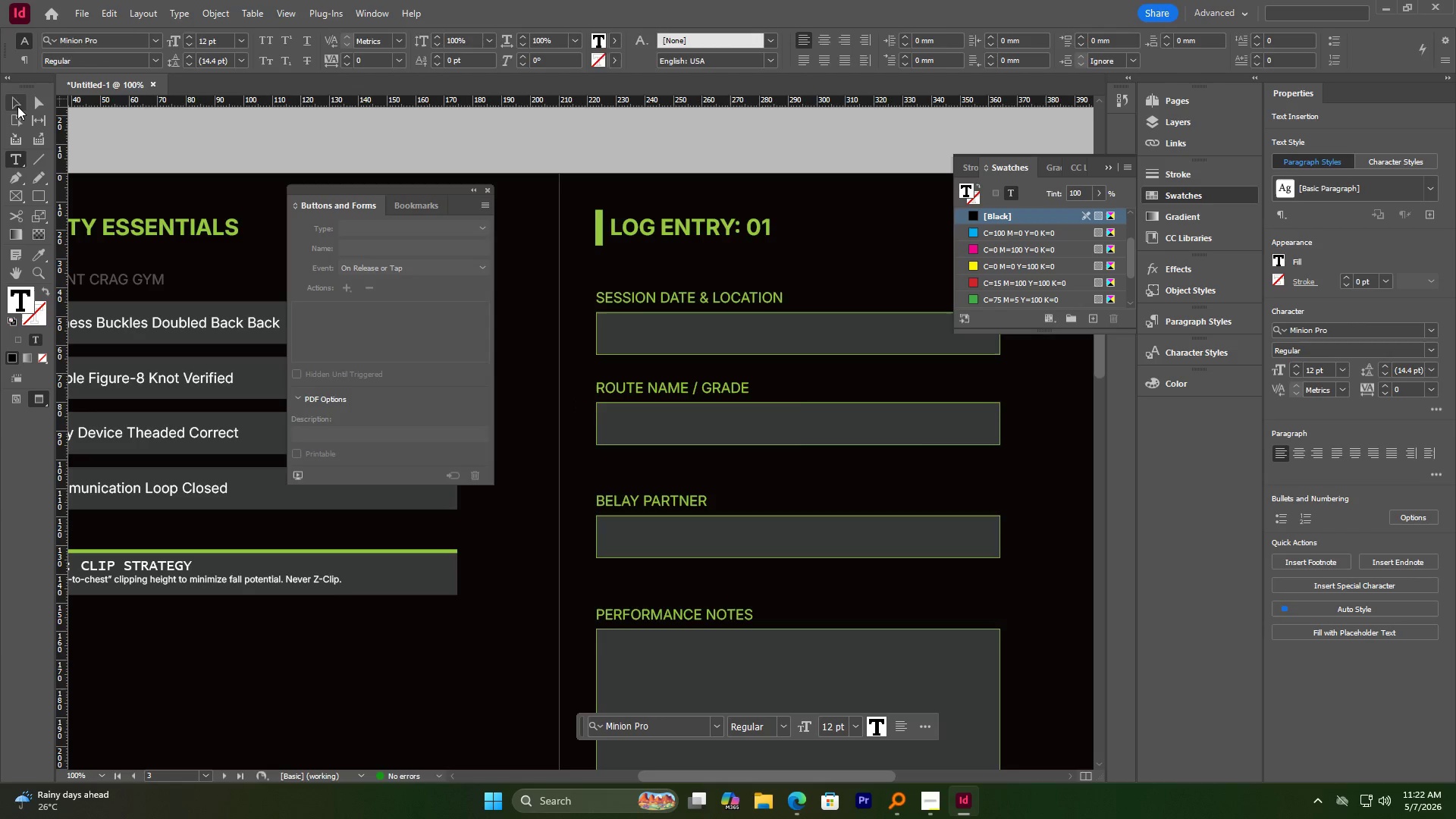 
left_click([663, 422])
 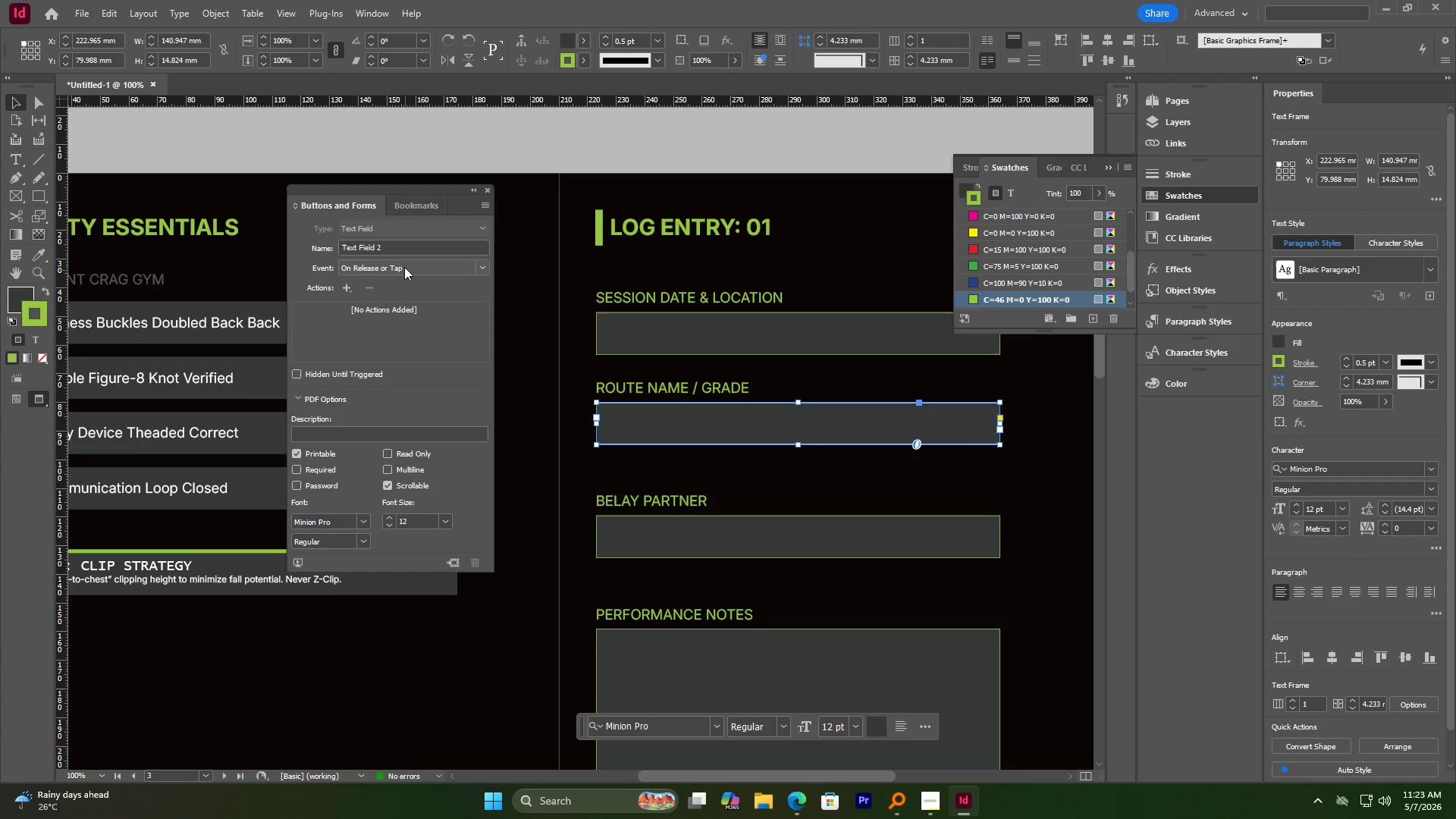 
left_click([405, 247])
 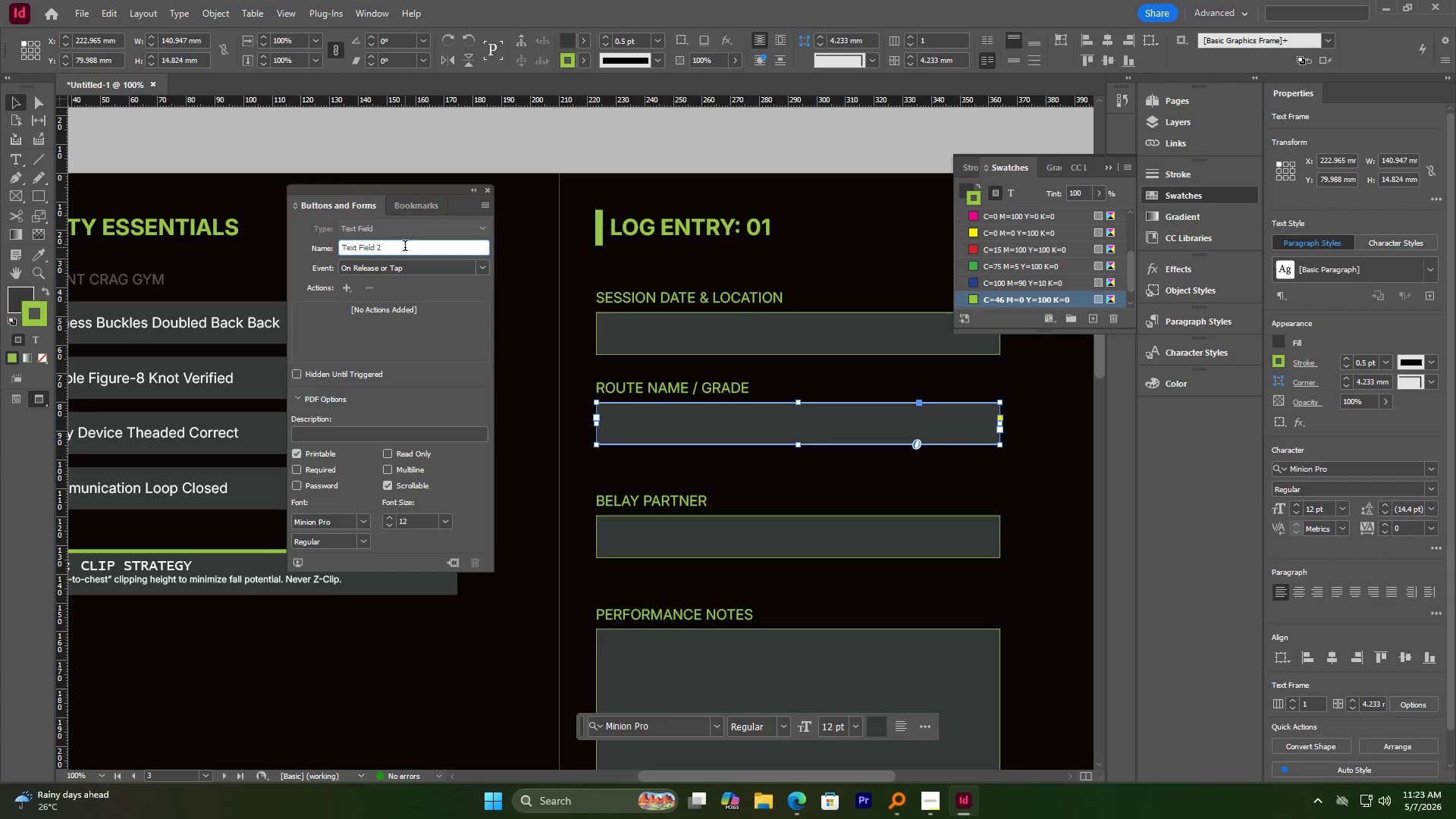 
key(Control+A)
 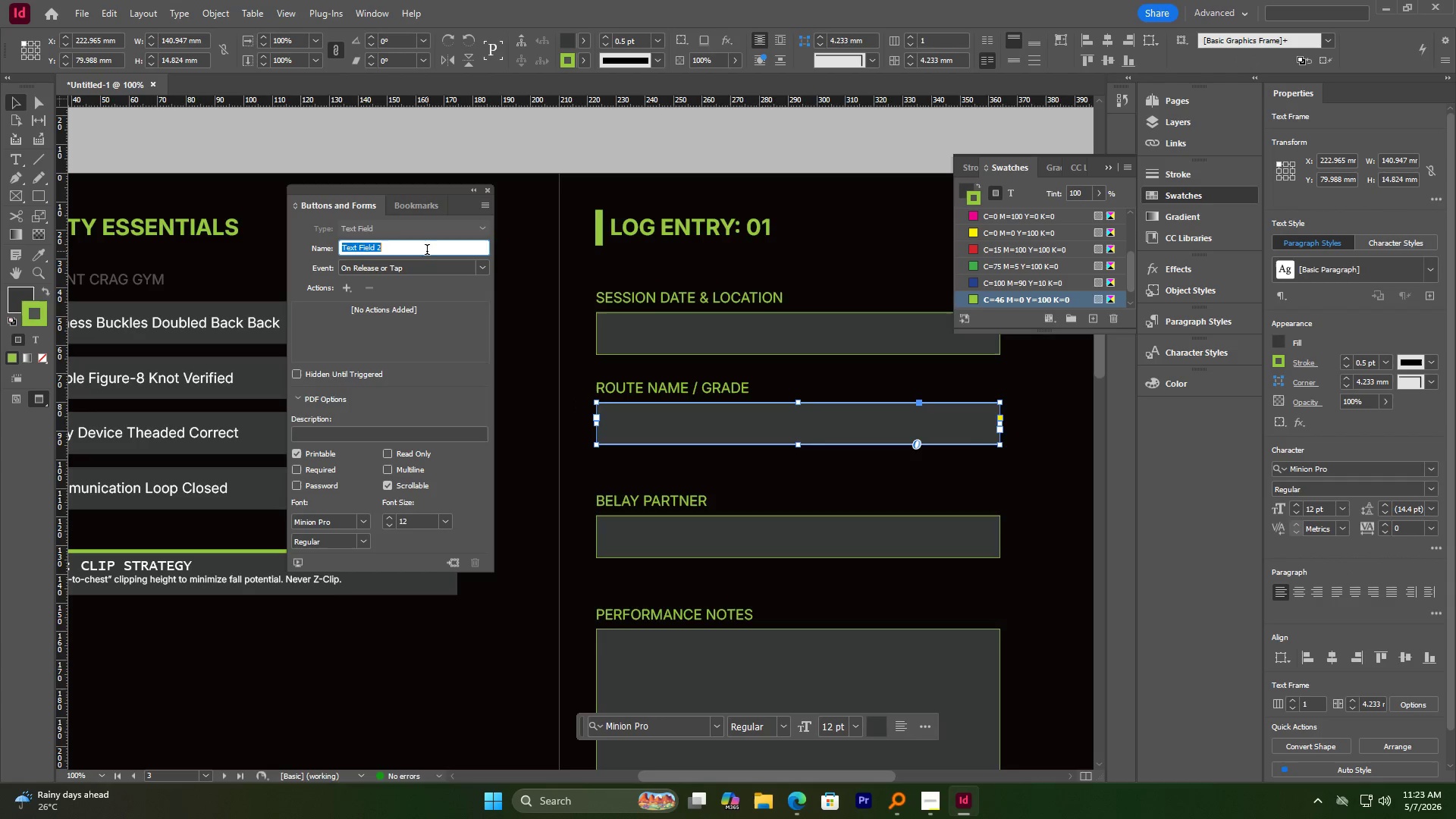 
key(Control+V)
 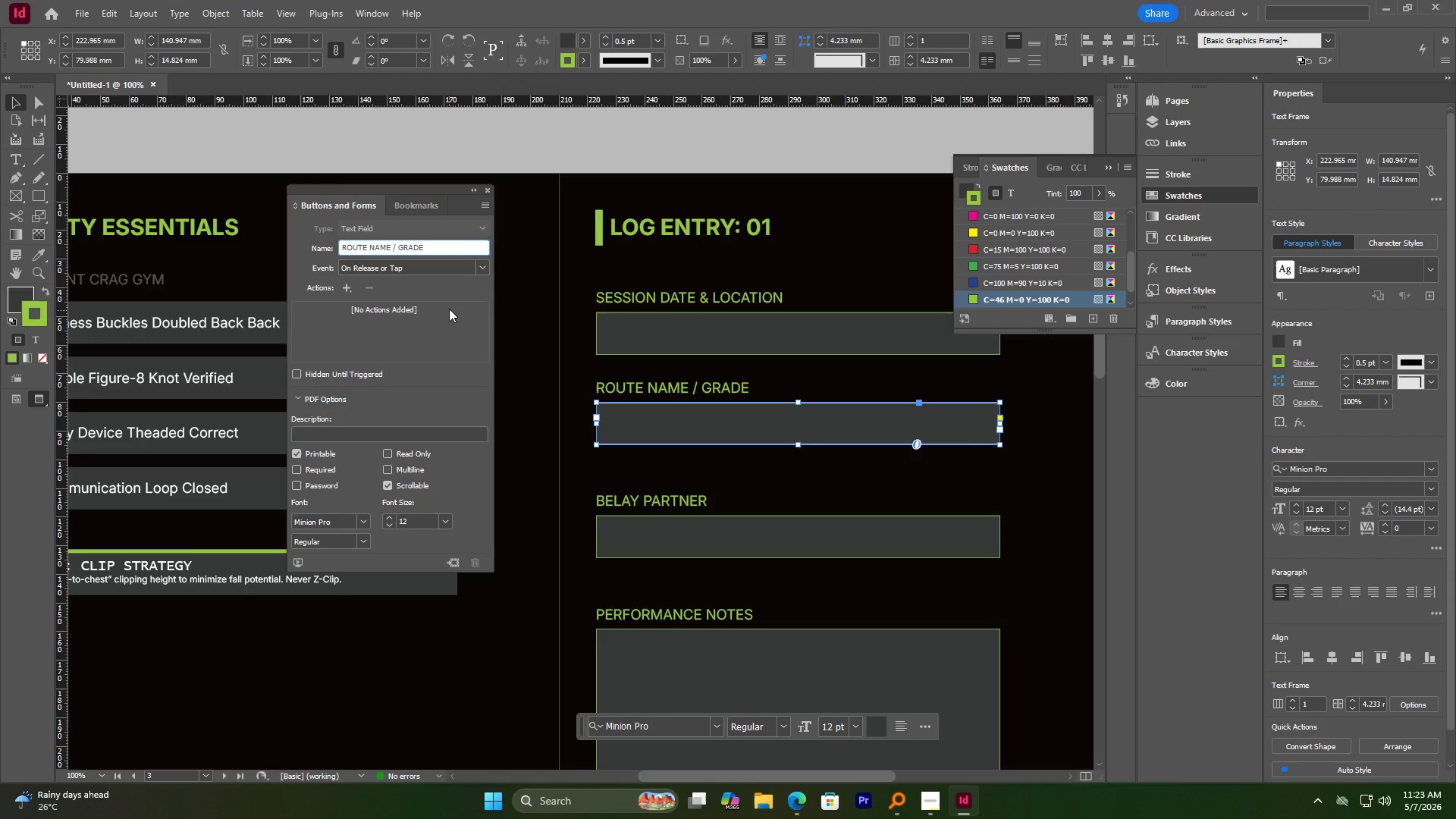 
left_click([452, 347])
 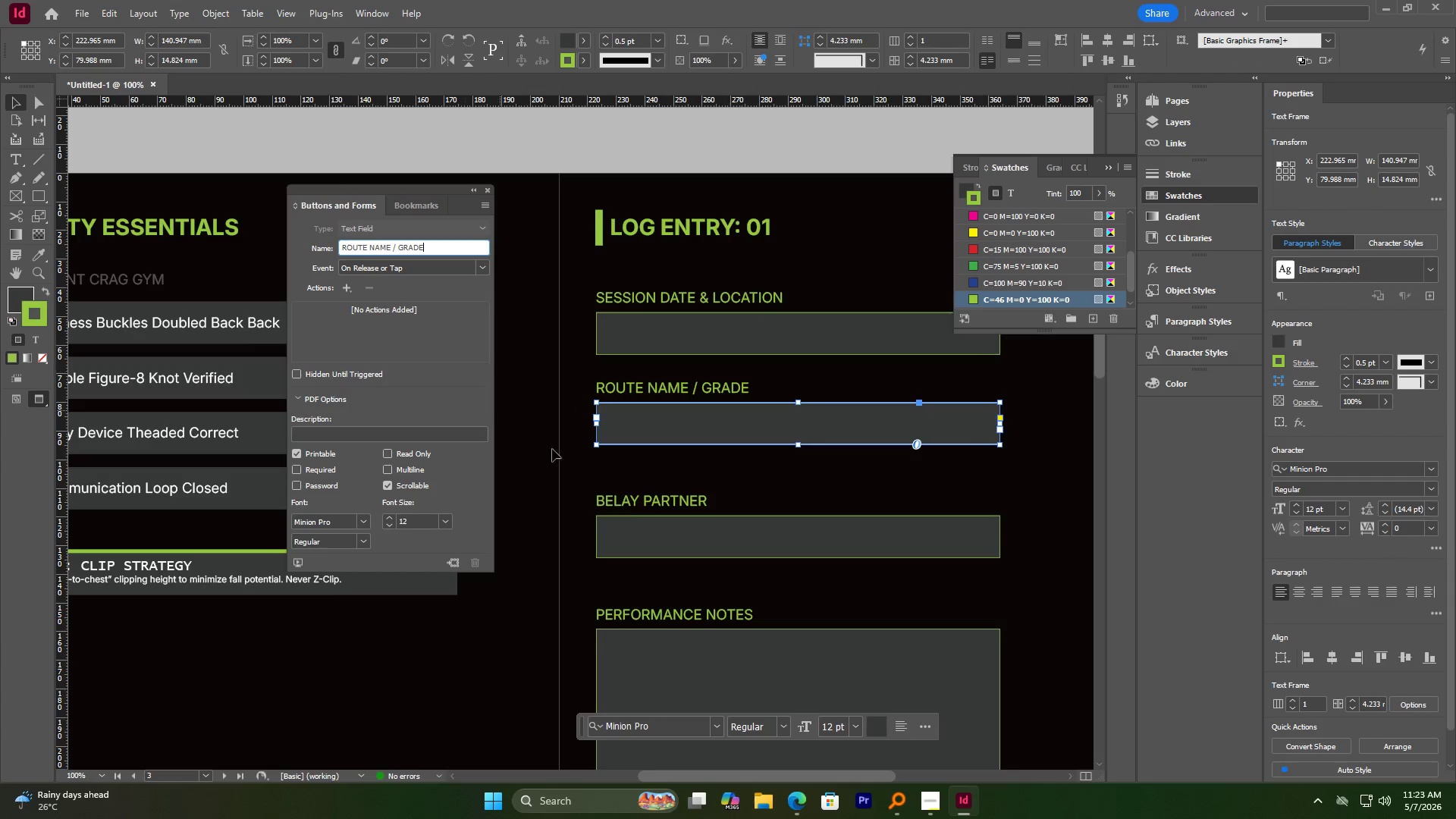 
left_click([665, 550])
 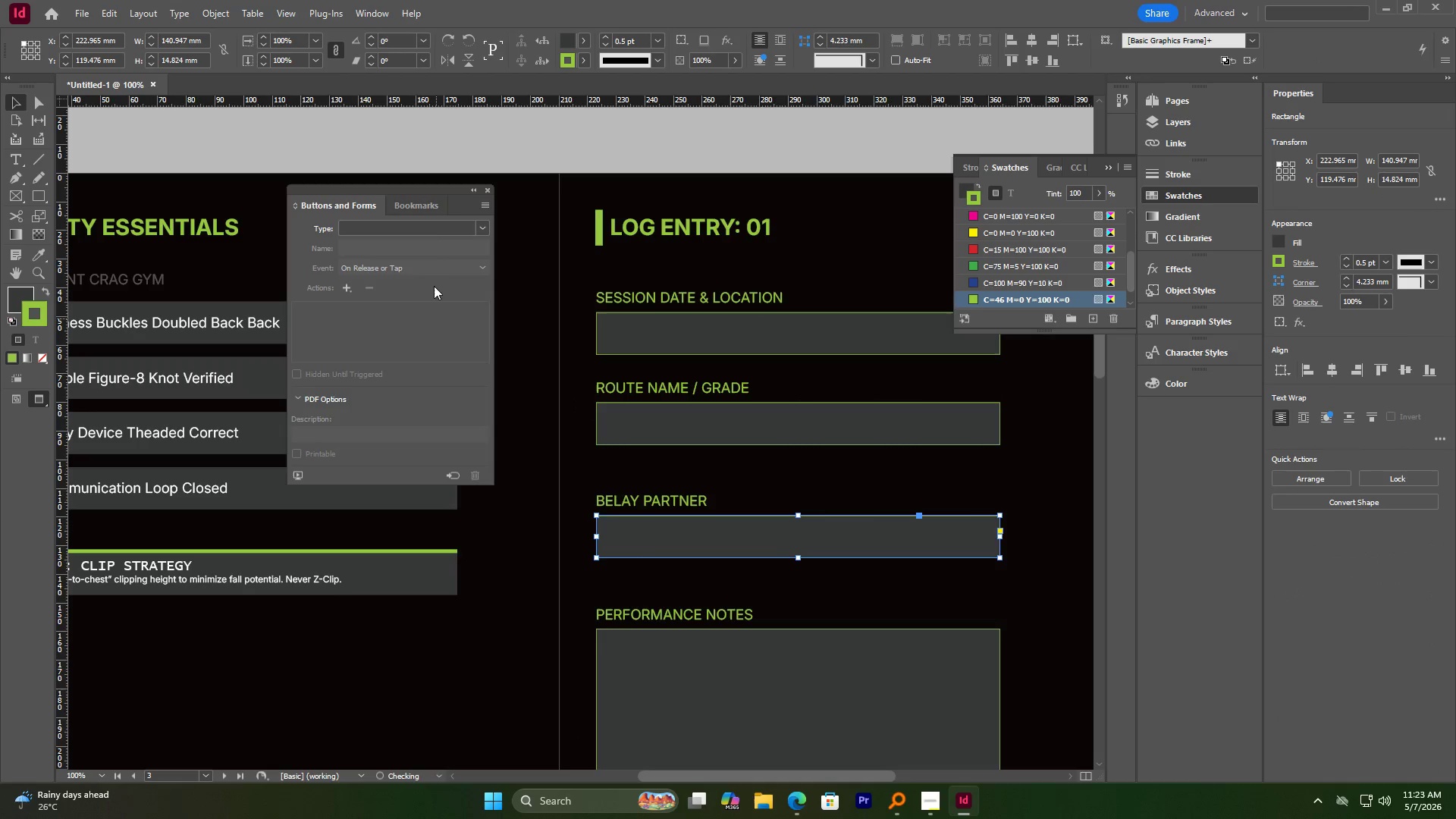 
left_click([430, 223])
 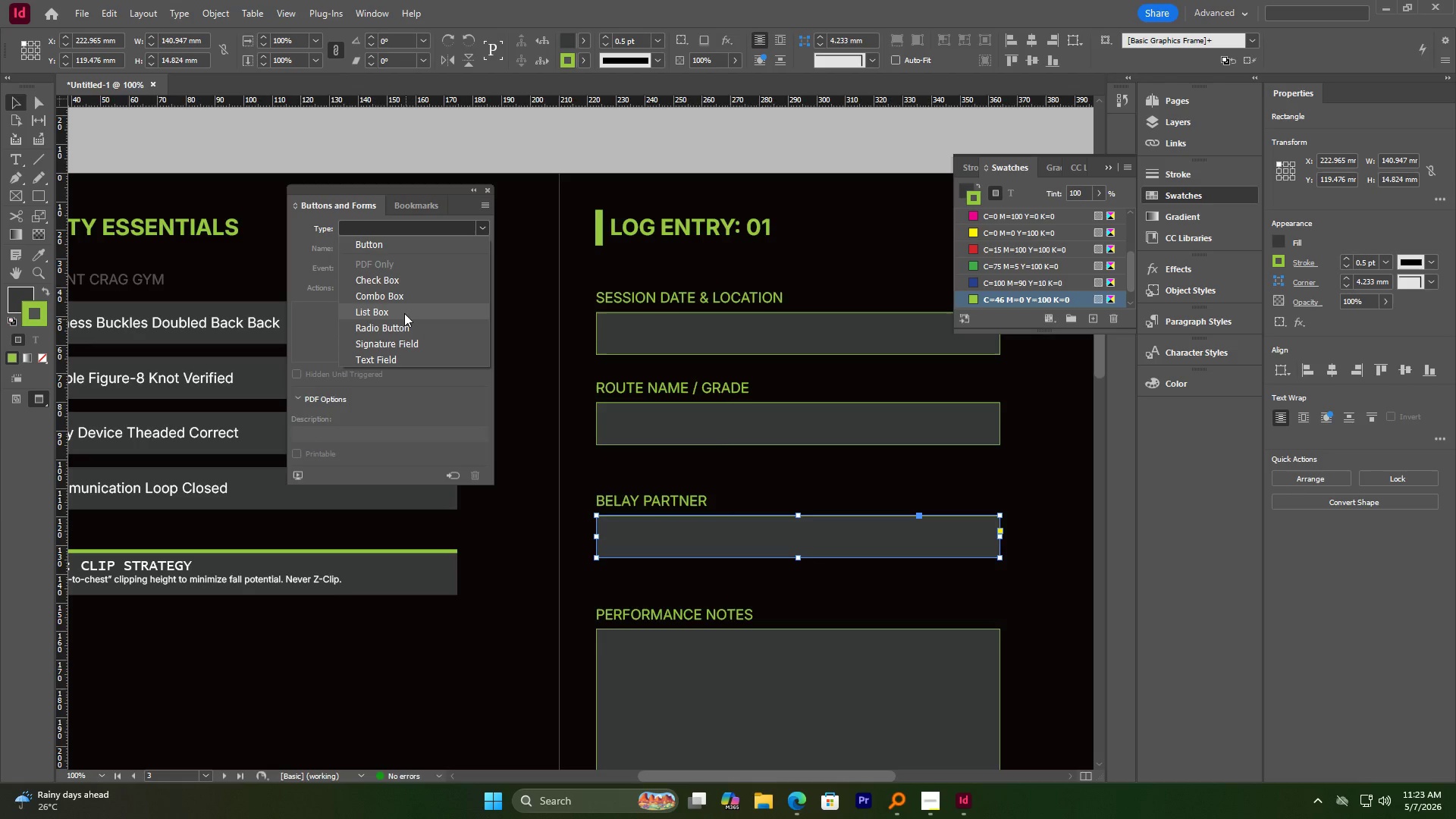 
mouse_move([400, 272])
 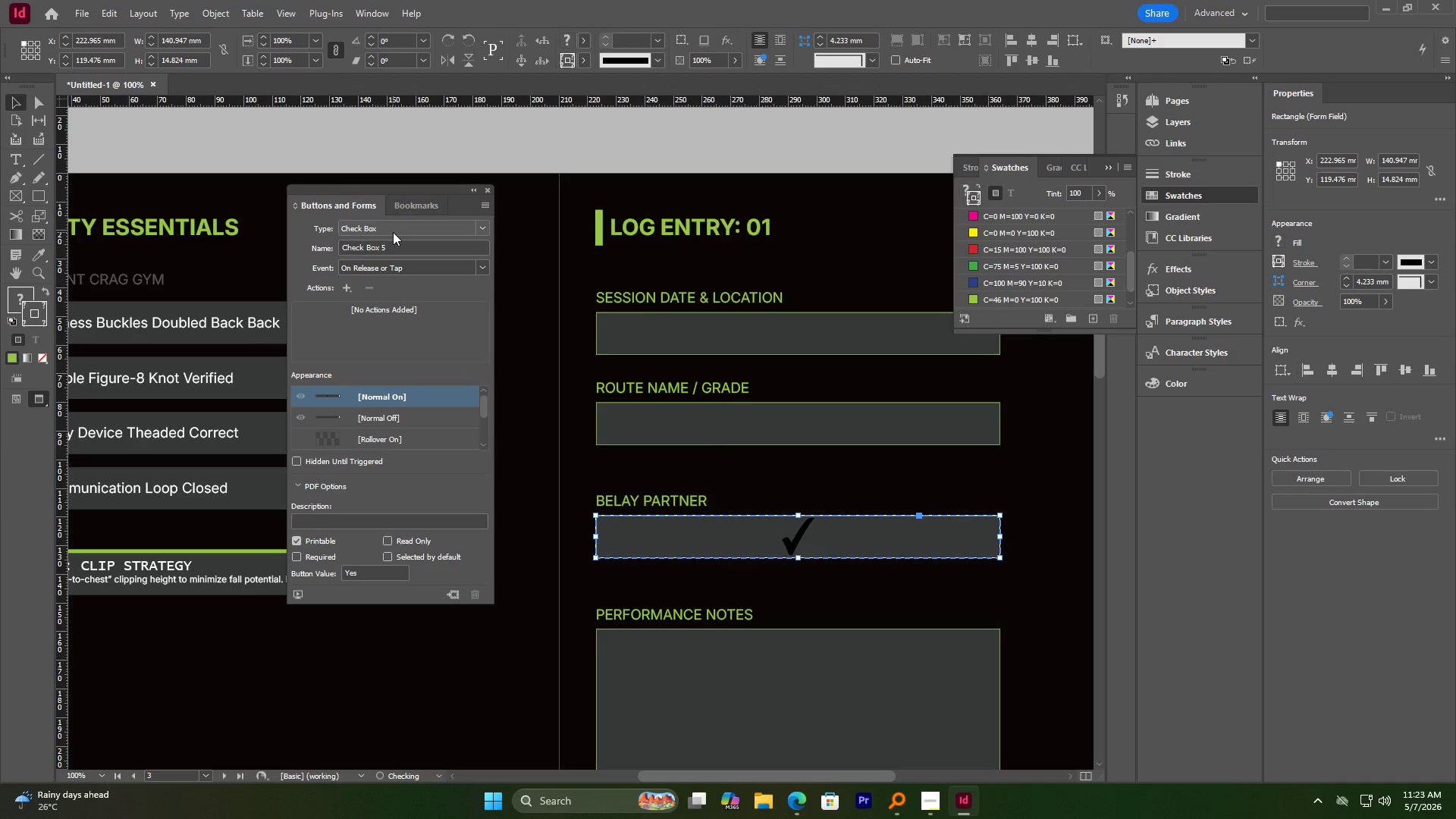 
left_click([393, 232])
 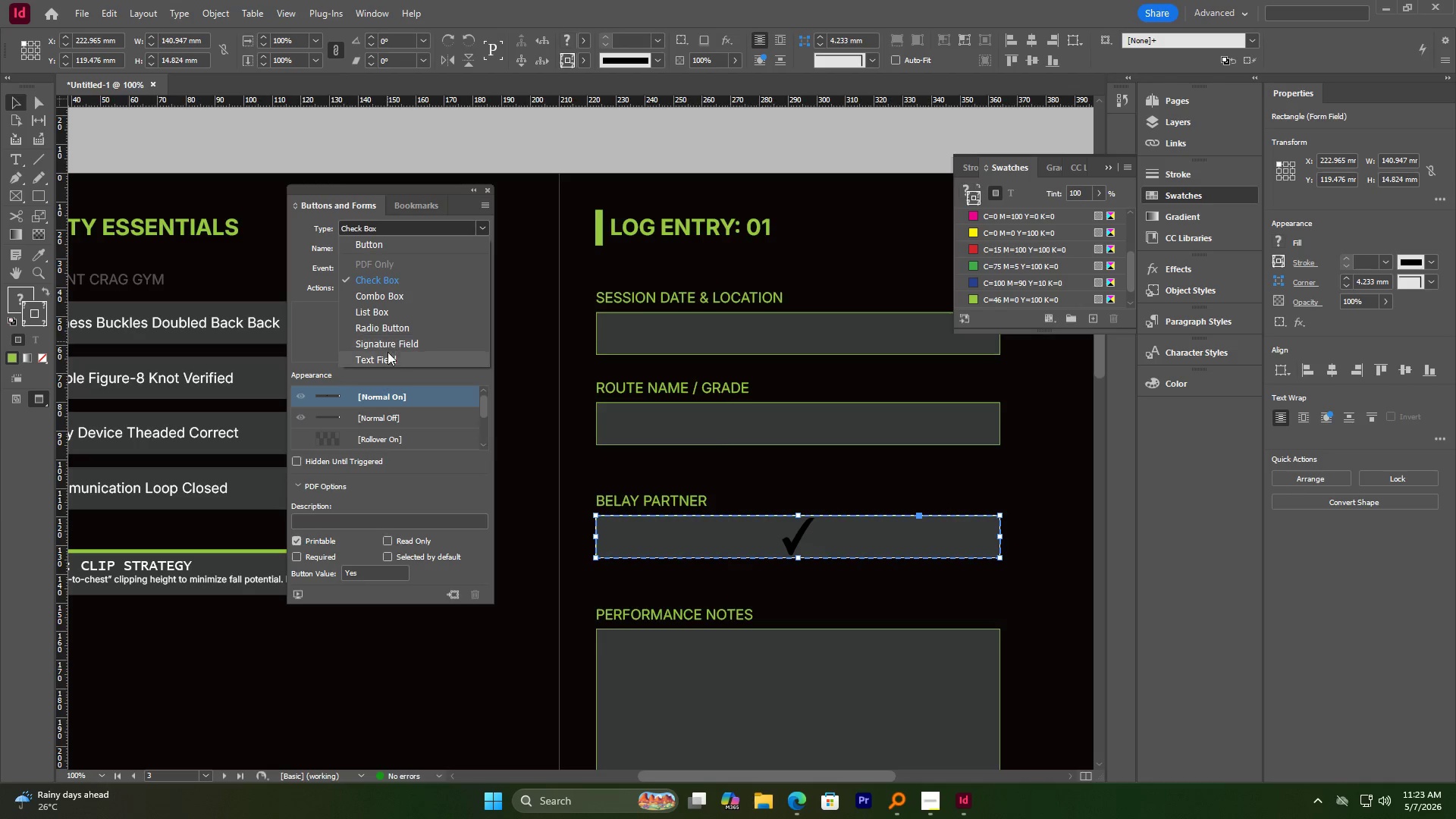 
left_click([387, 359])
 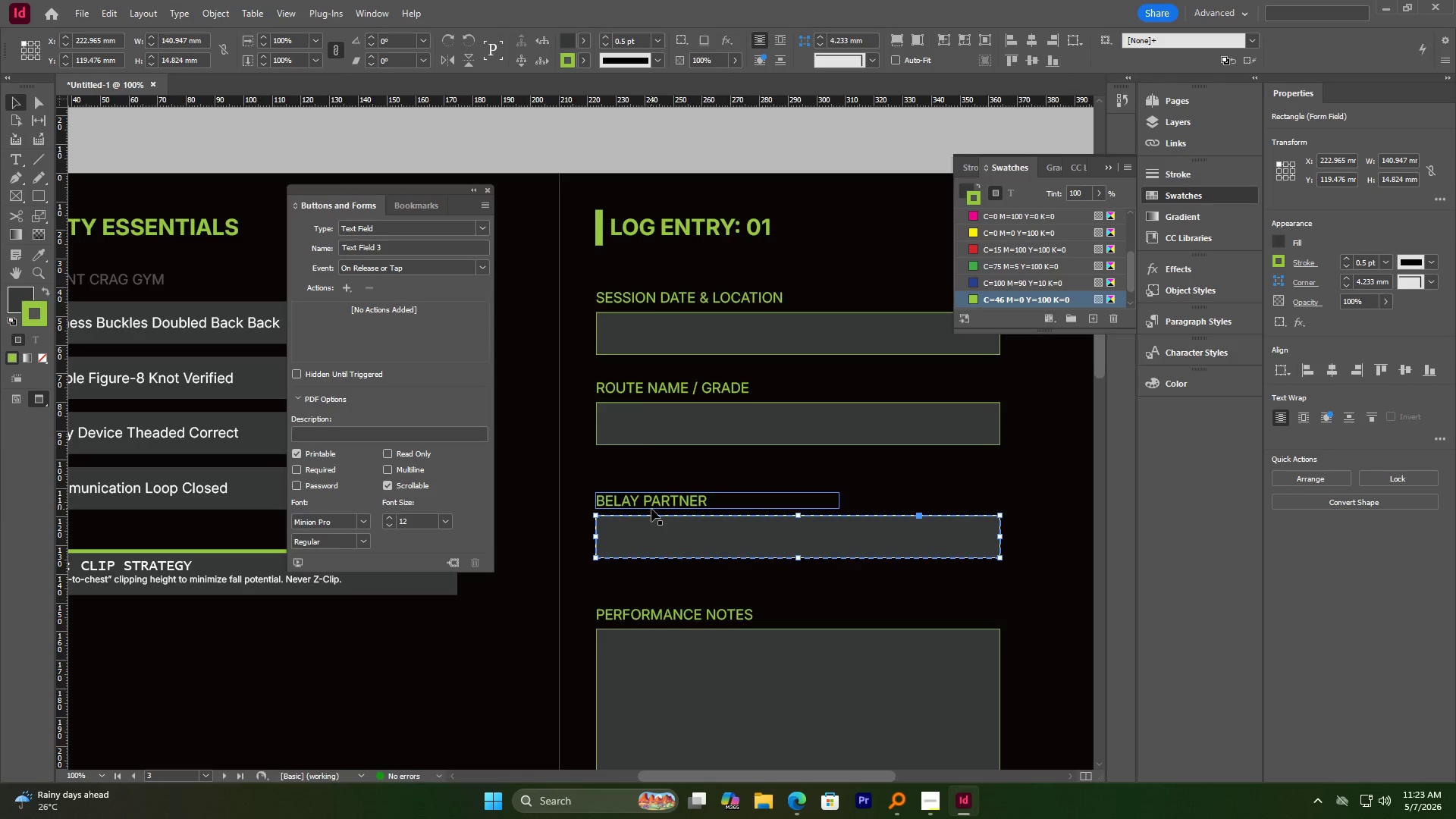 
double_click([651, 506])
 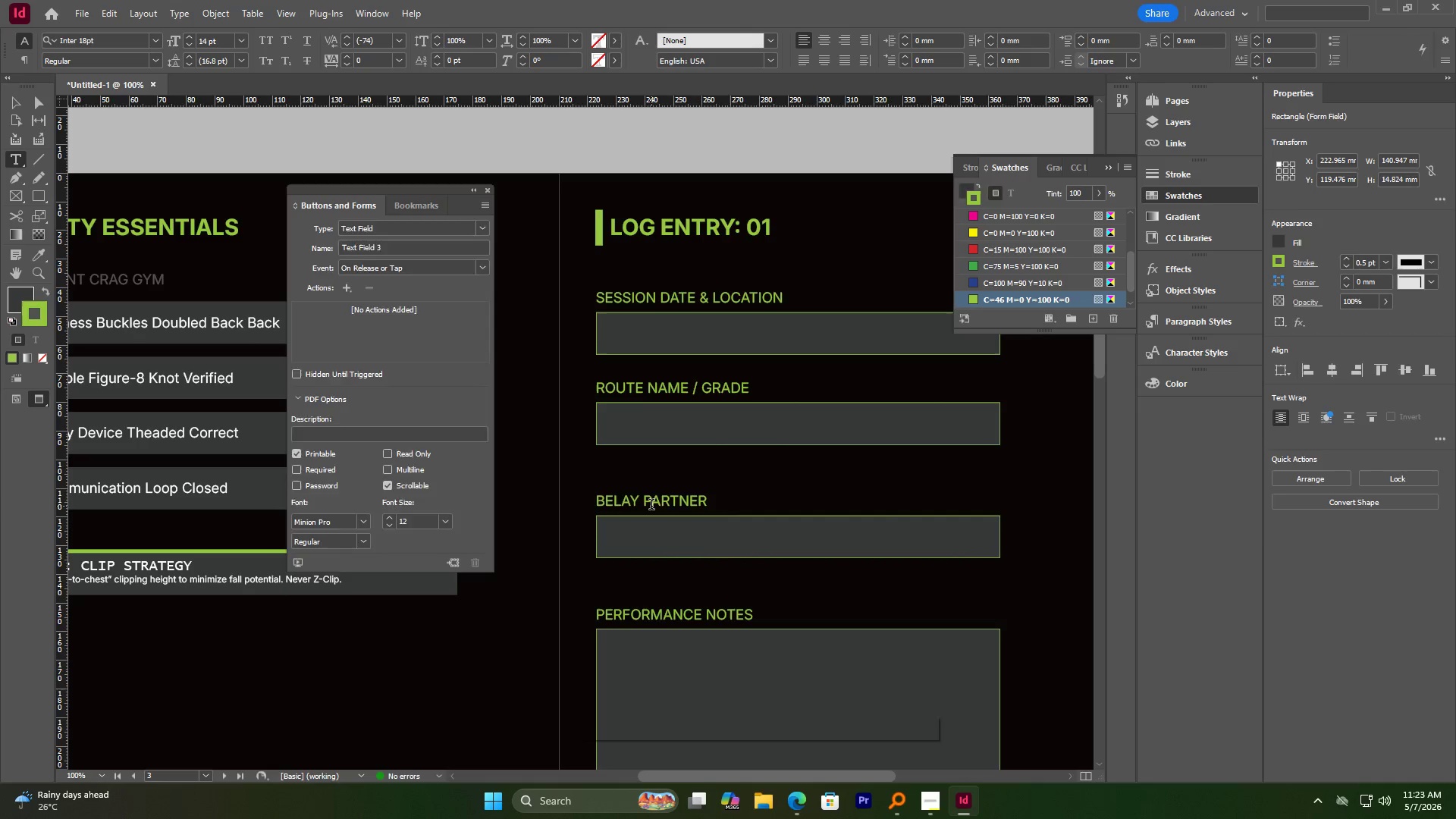 
key(Control+A)
 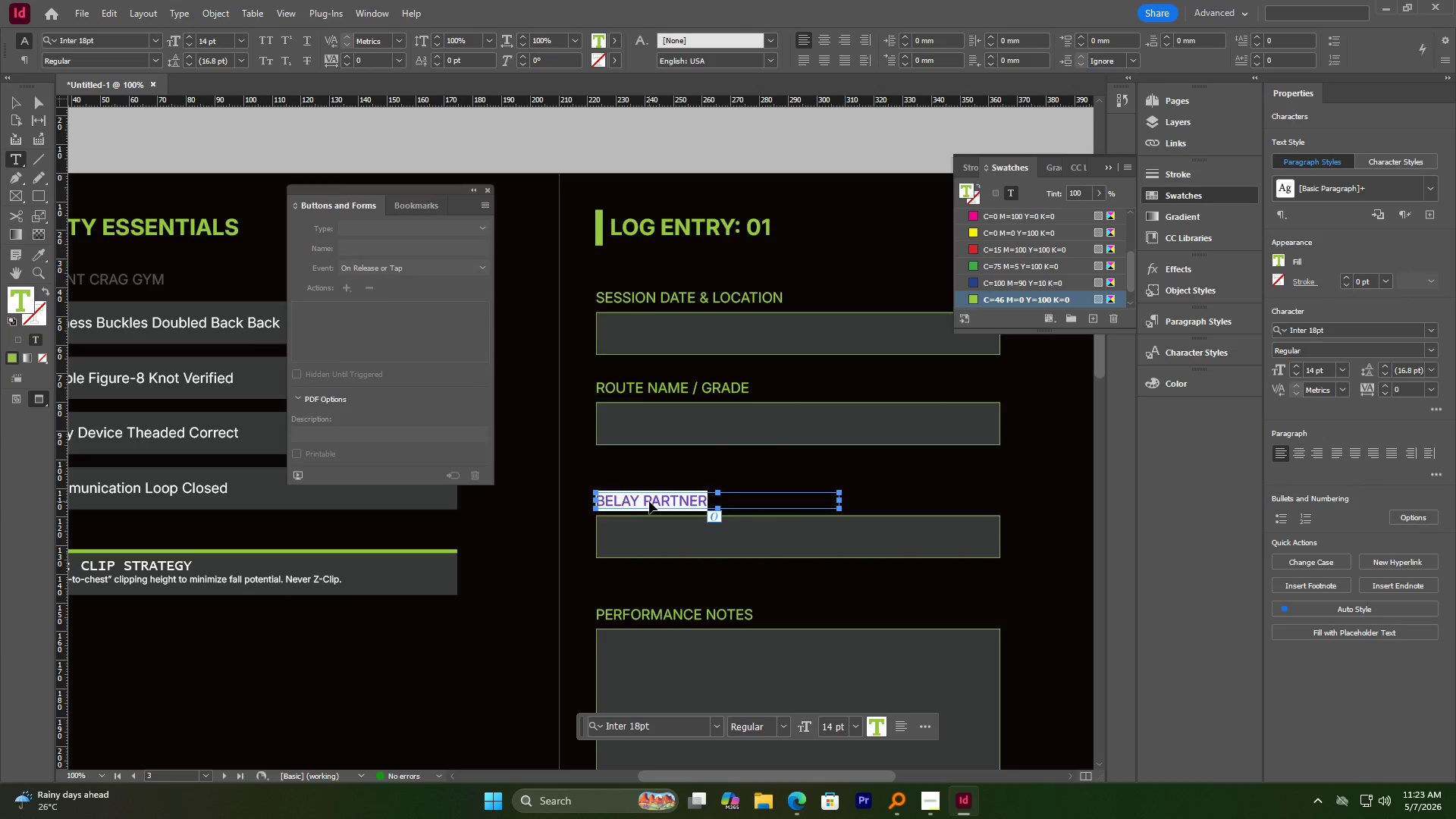 
key(Control+V)
 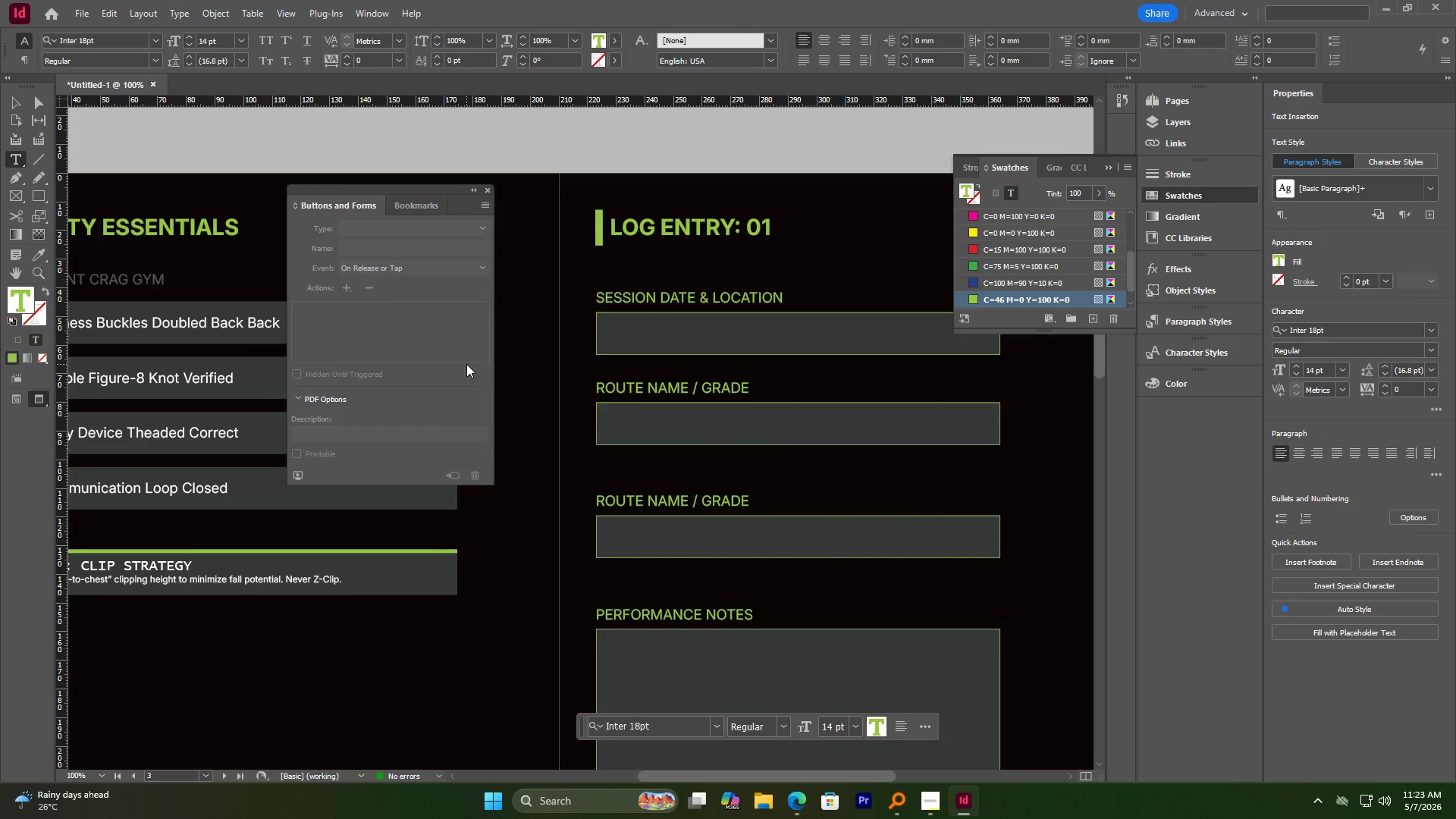 
key(Control+Z)
 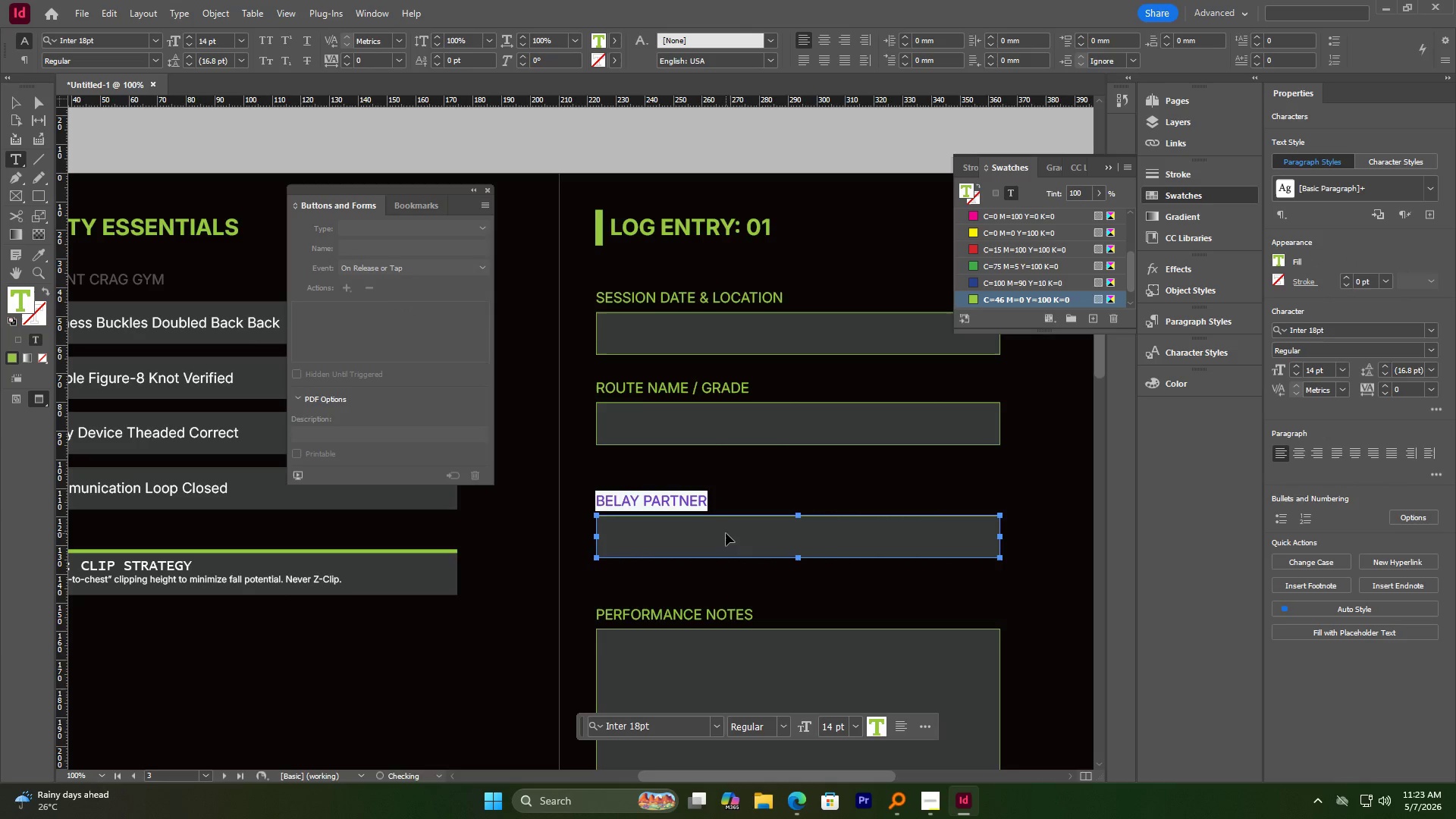 
key(Control+C)
 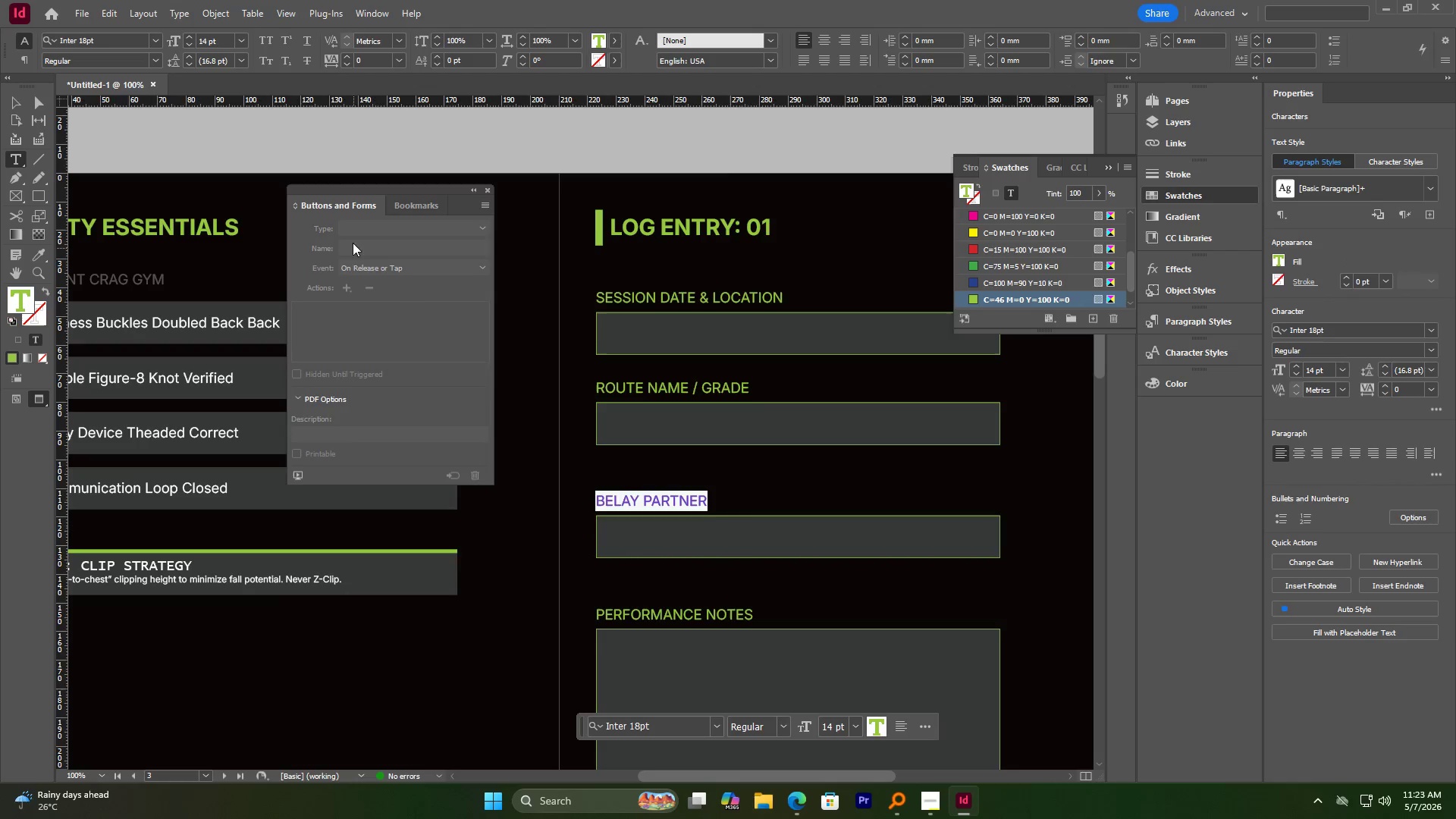 
left_click([365, 233])
 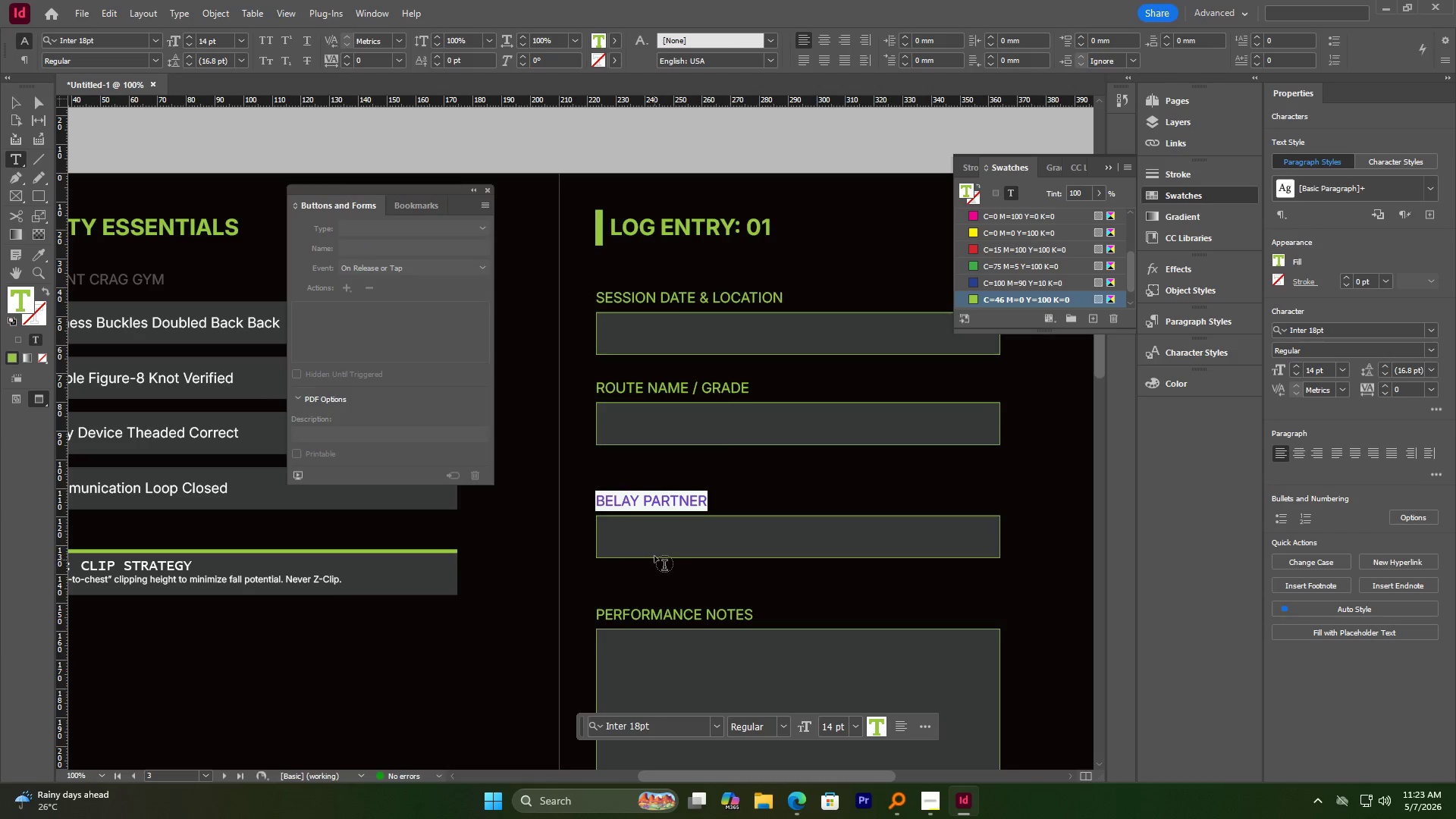 
left_click([651, 544])
 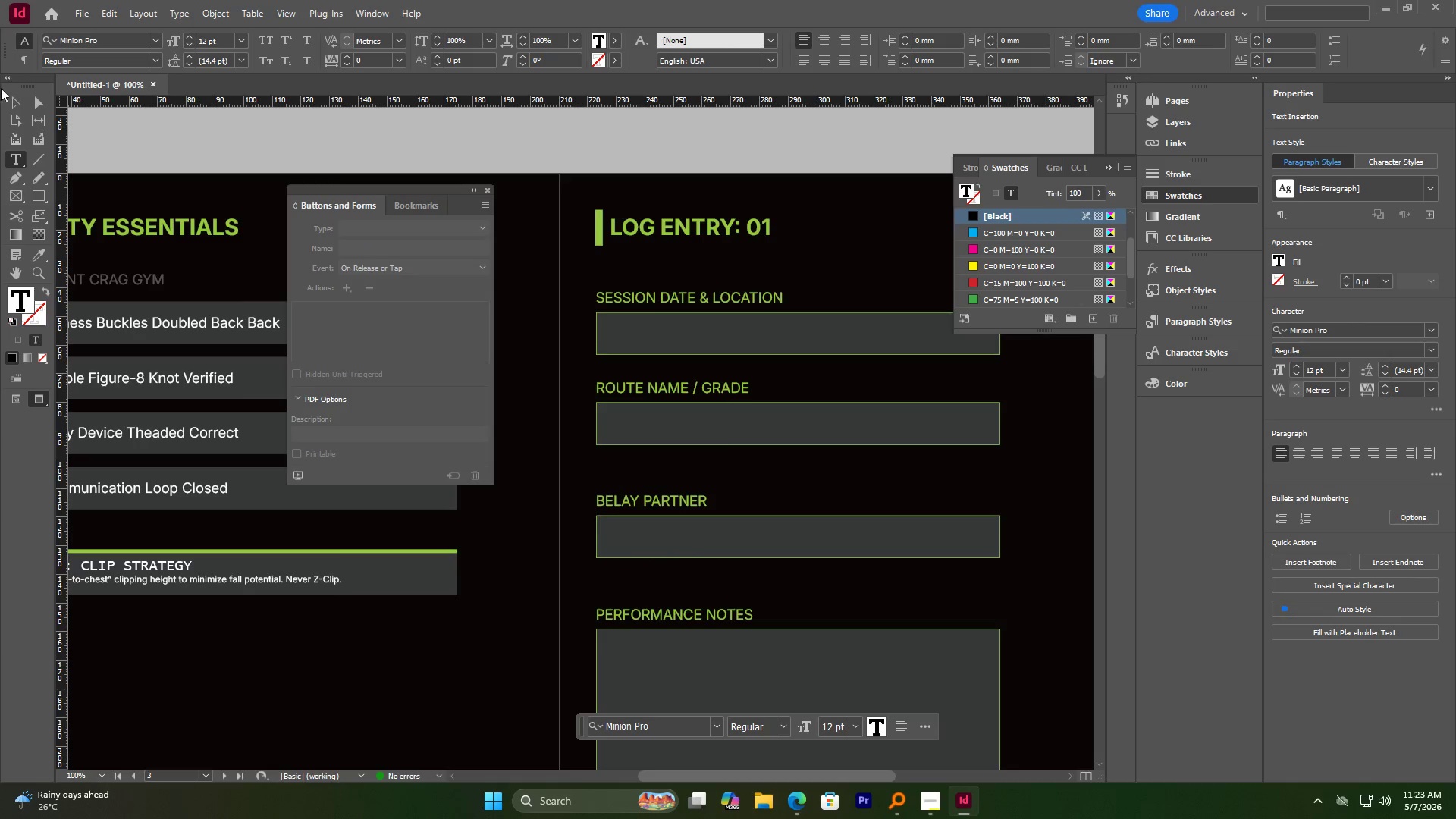 
left_click([5, 98])
 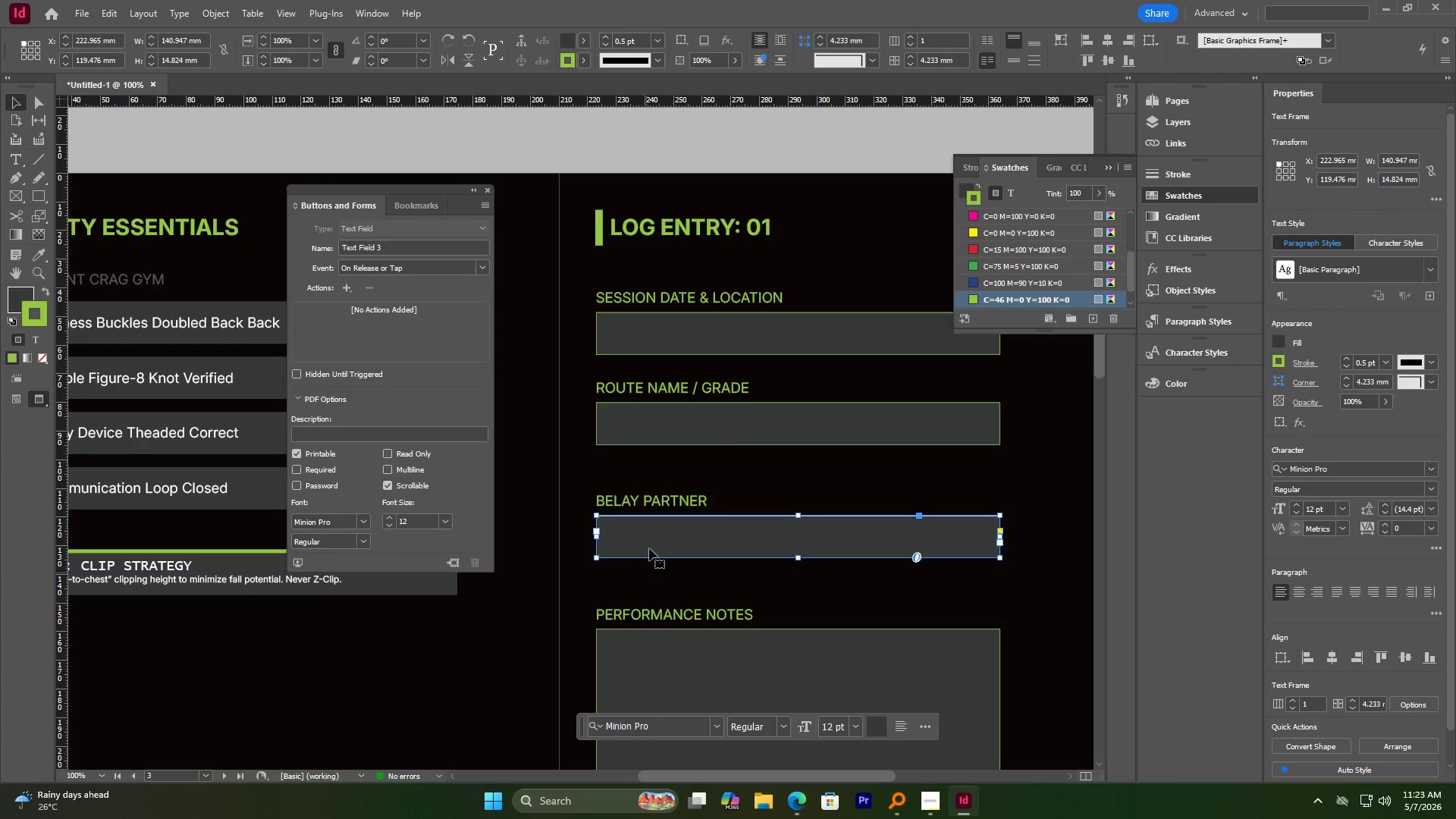 
left_click([659, 541])
 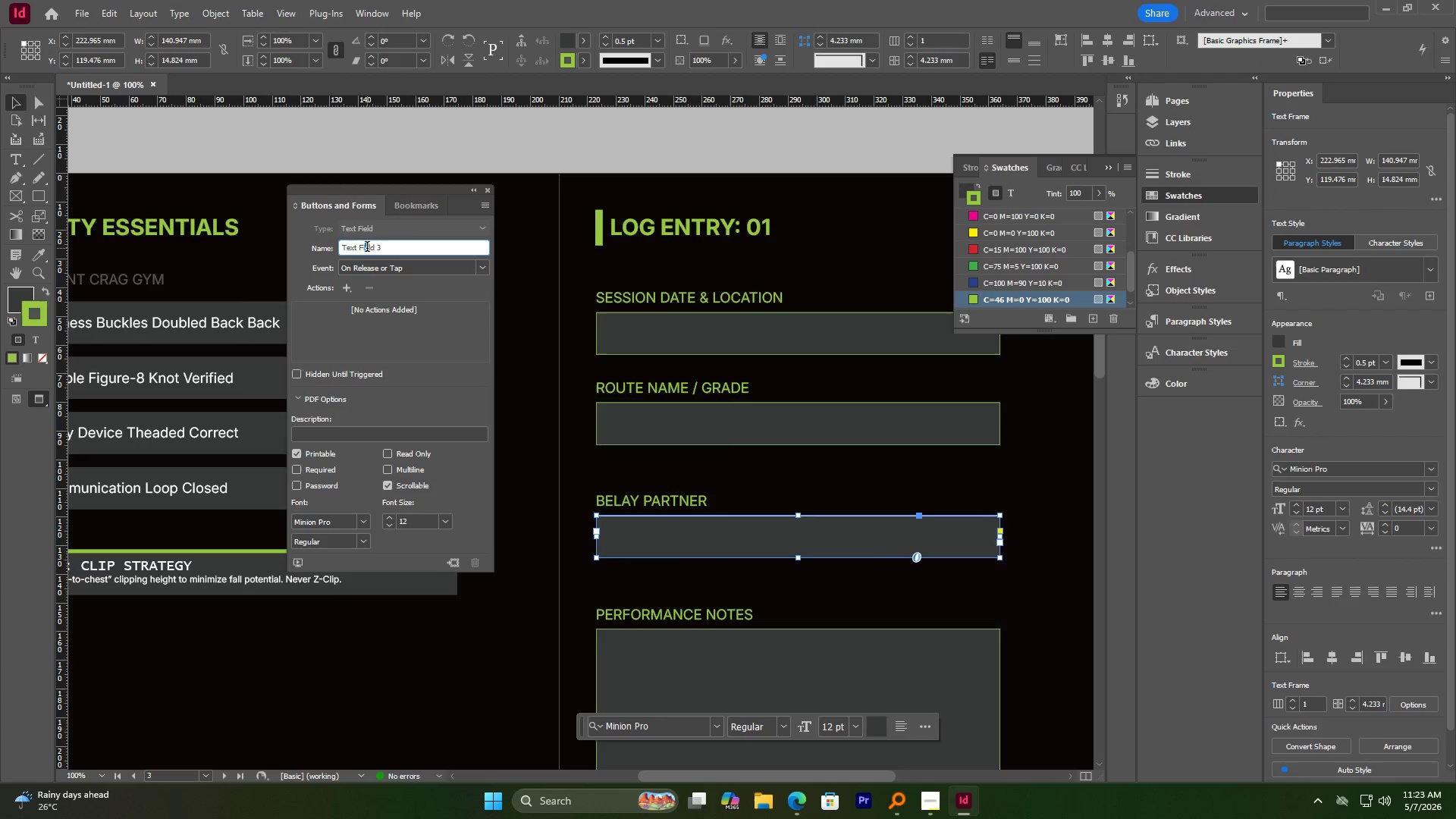 
key(Control+A)
 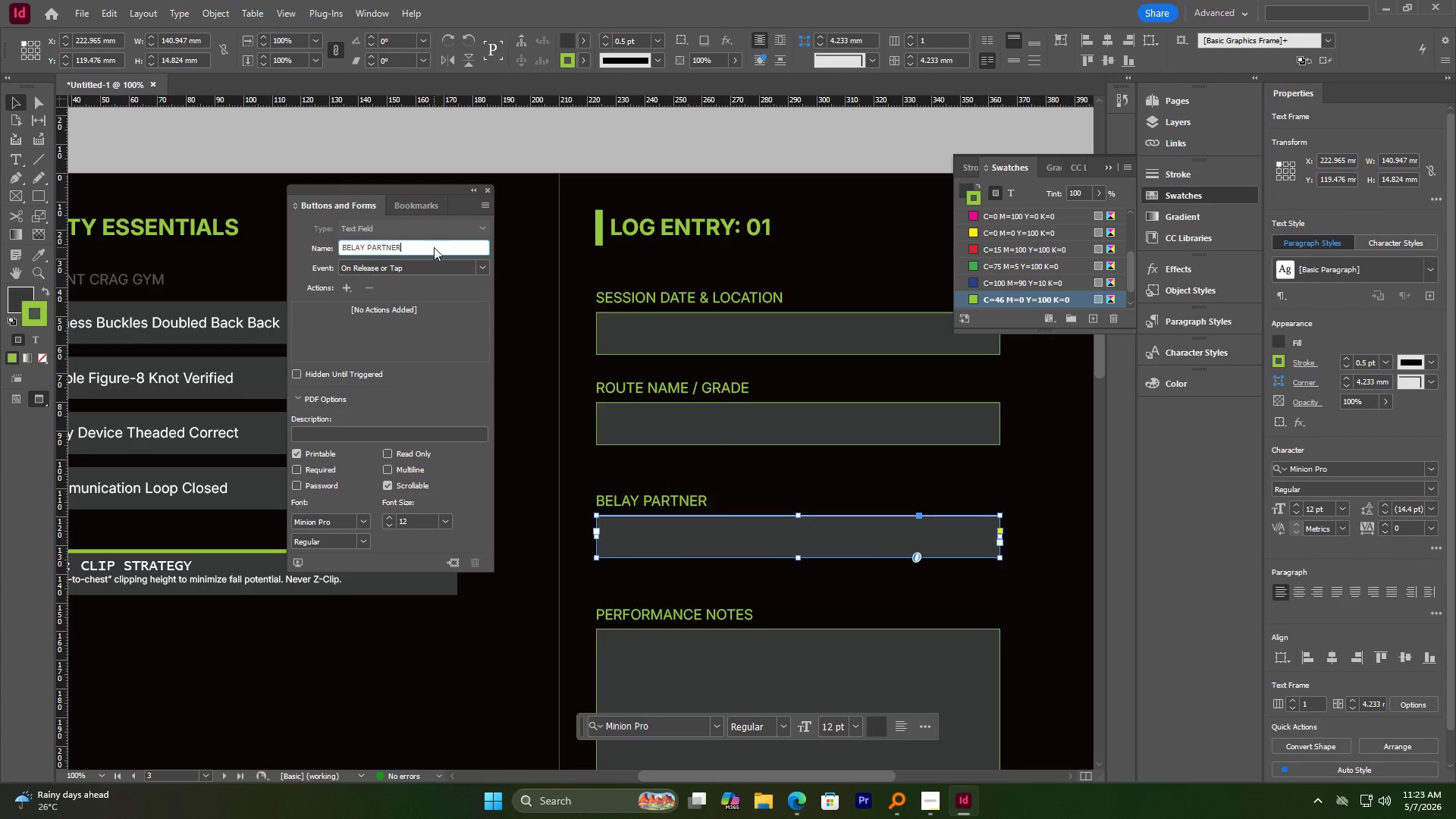 
key(Control+V)
 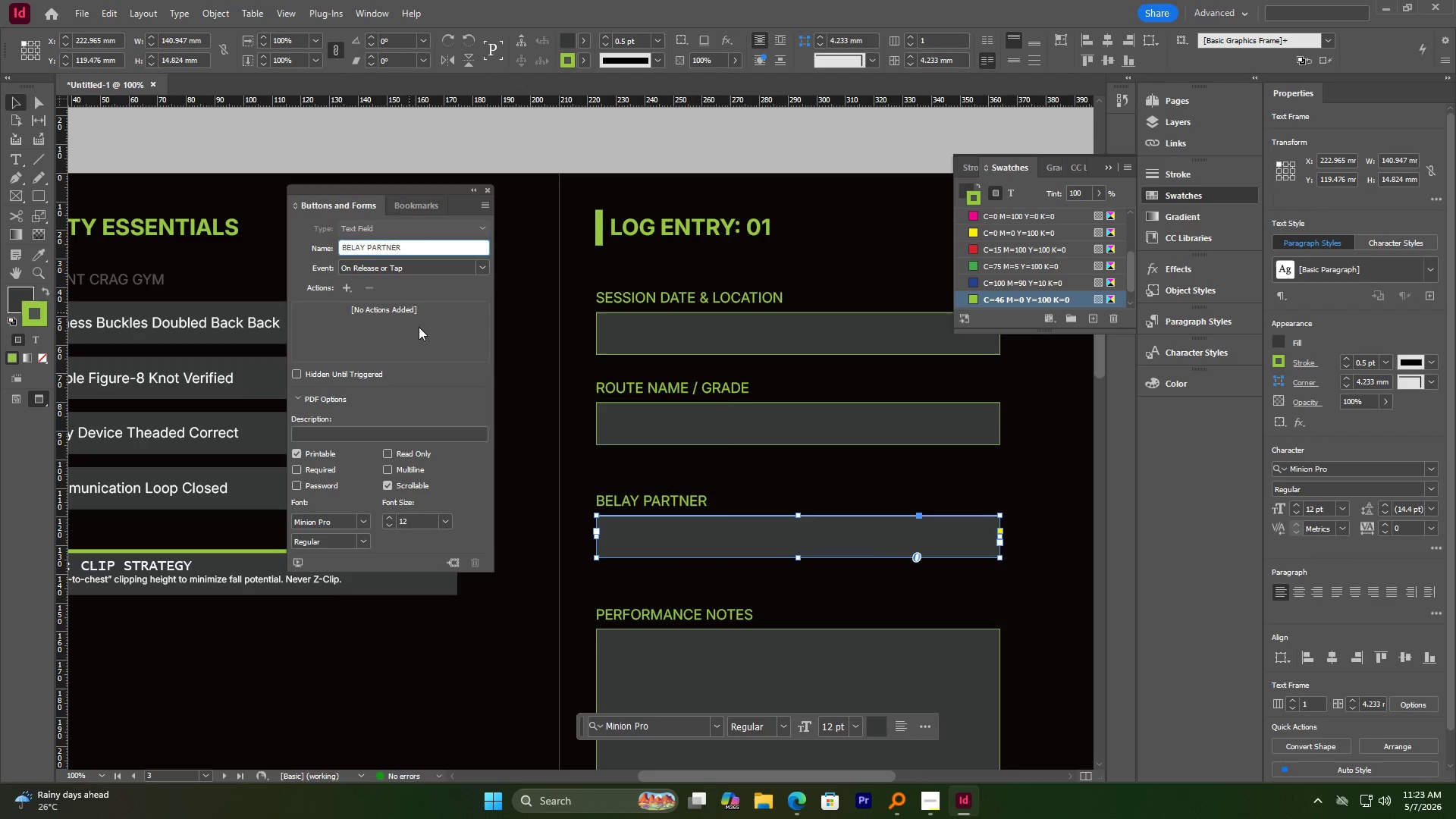 
left_click([445, 290])
 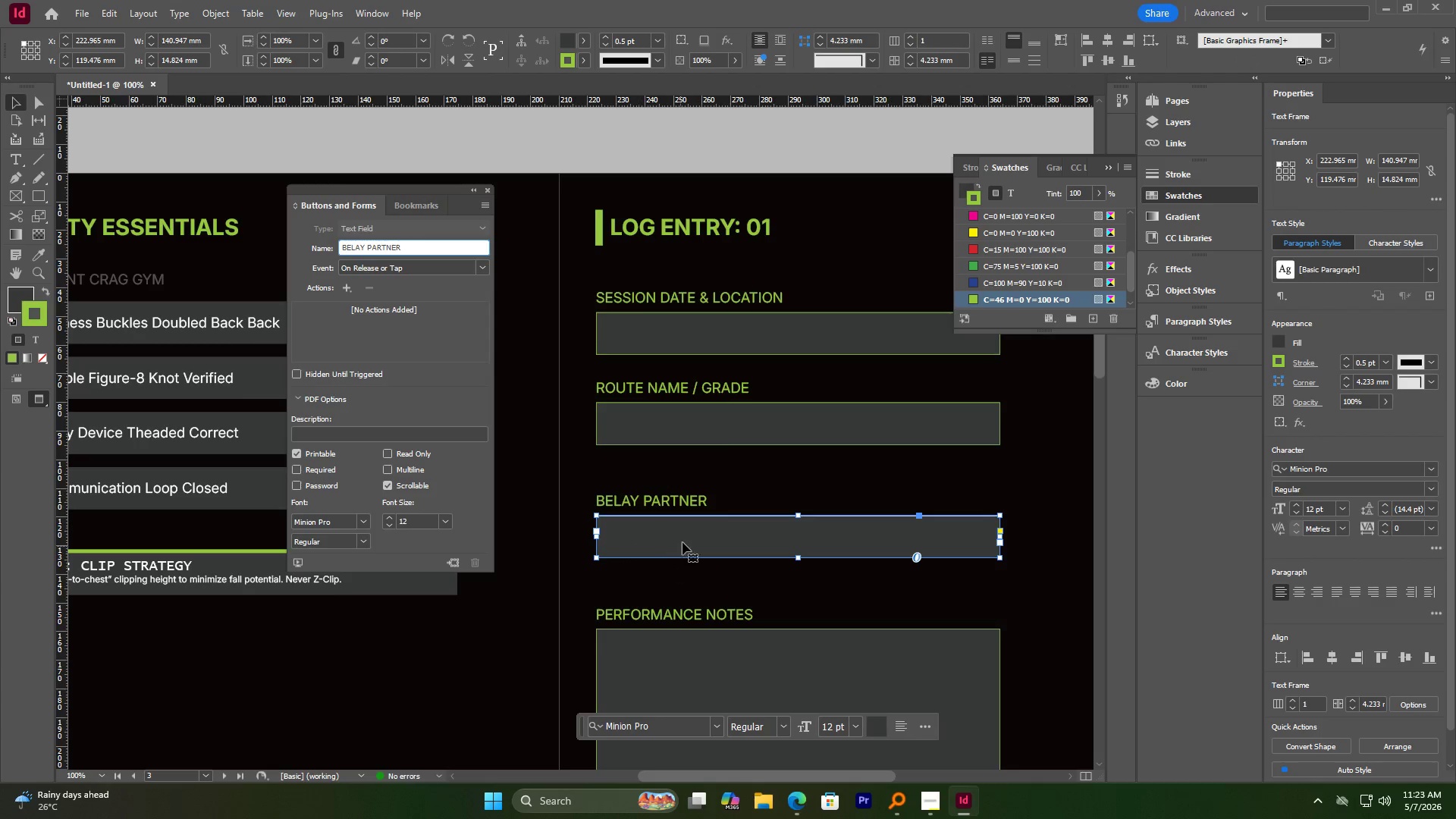 
scroll: coordinate [682, 540], scroll_direction: down, amount: 2.0
 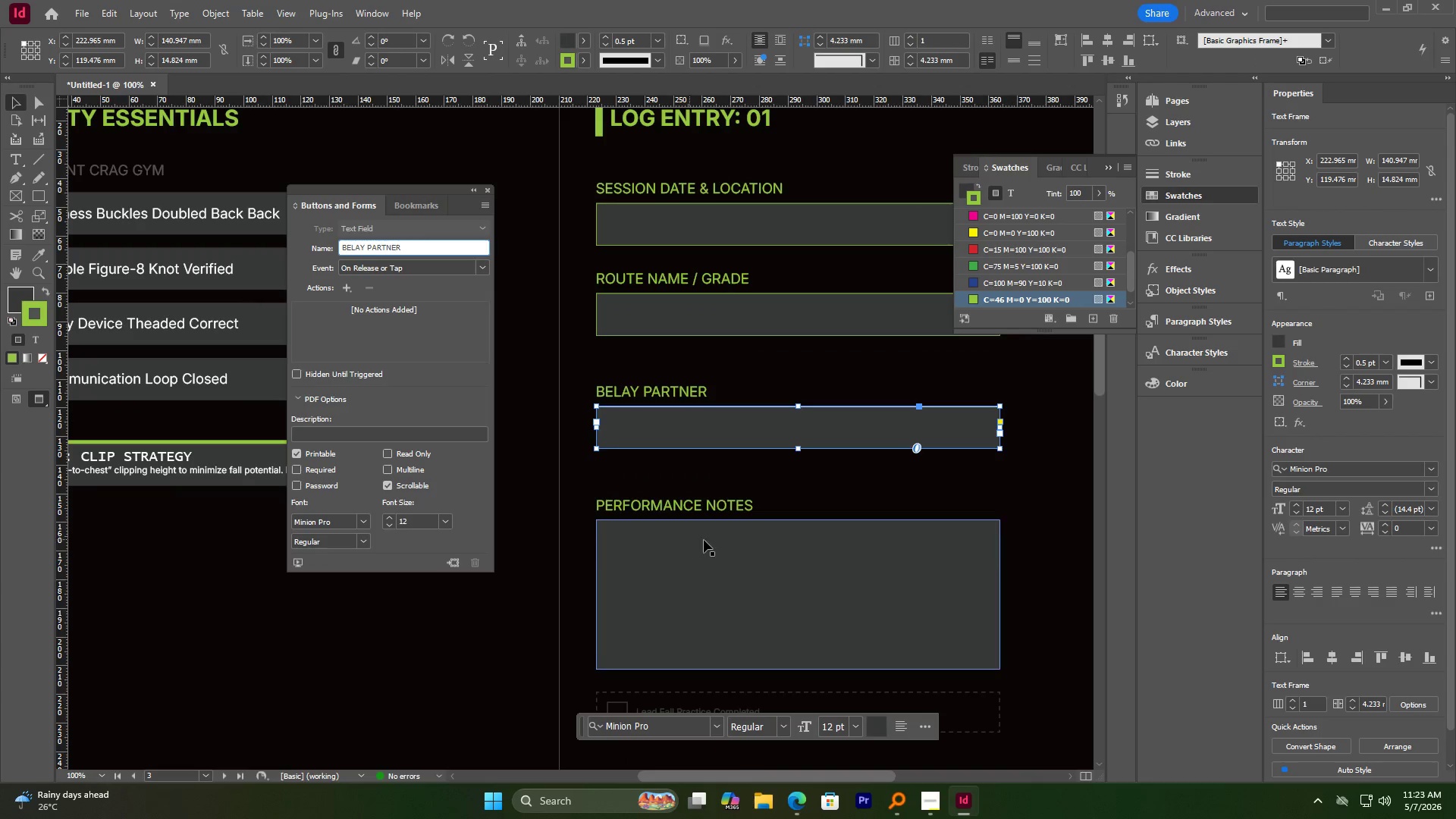 
left_click([704, 540])
 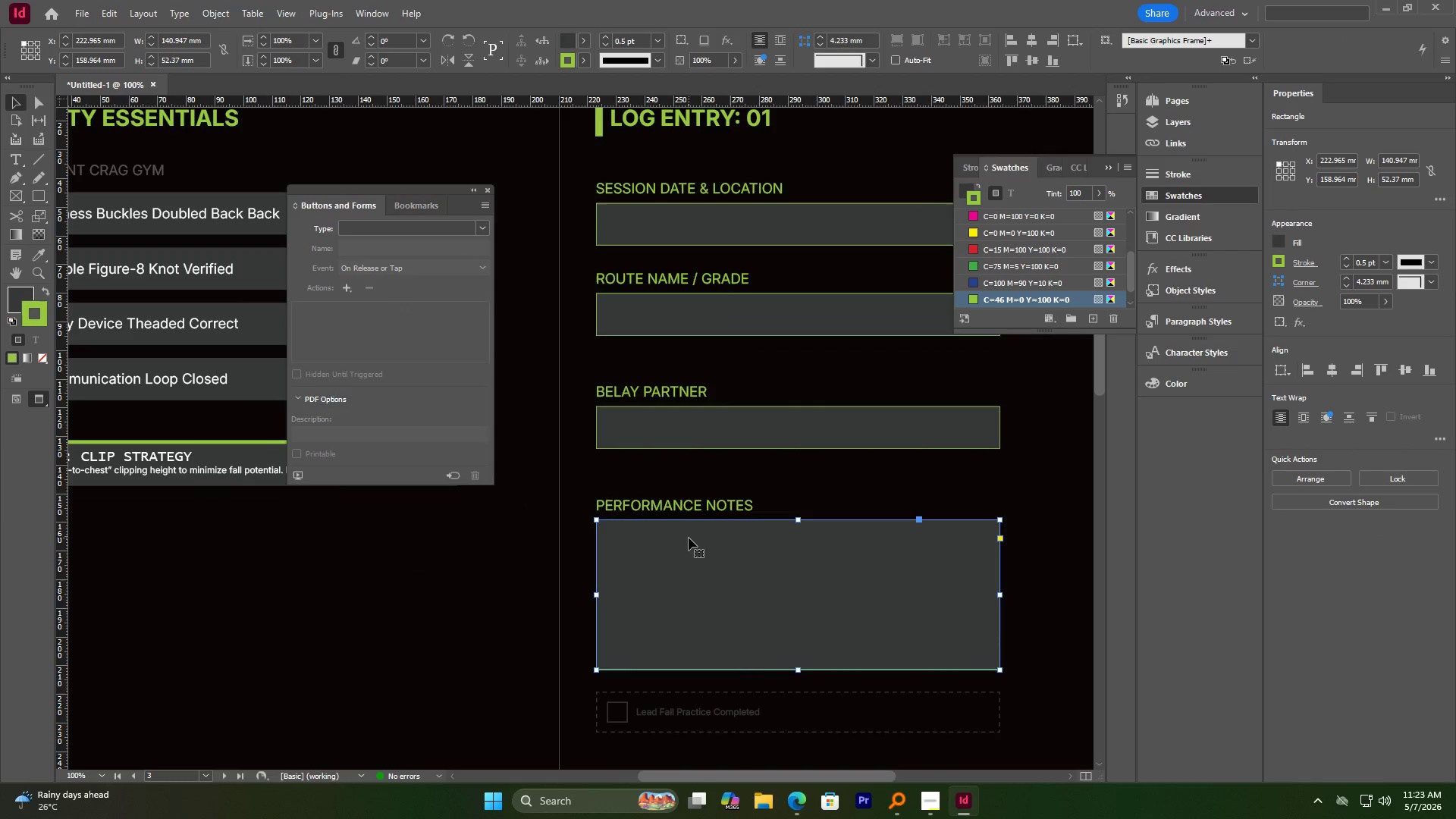 
double_click([688, 505])
 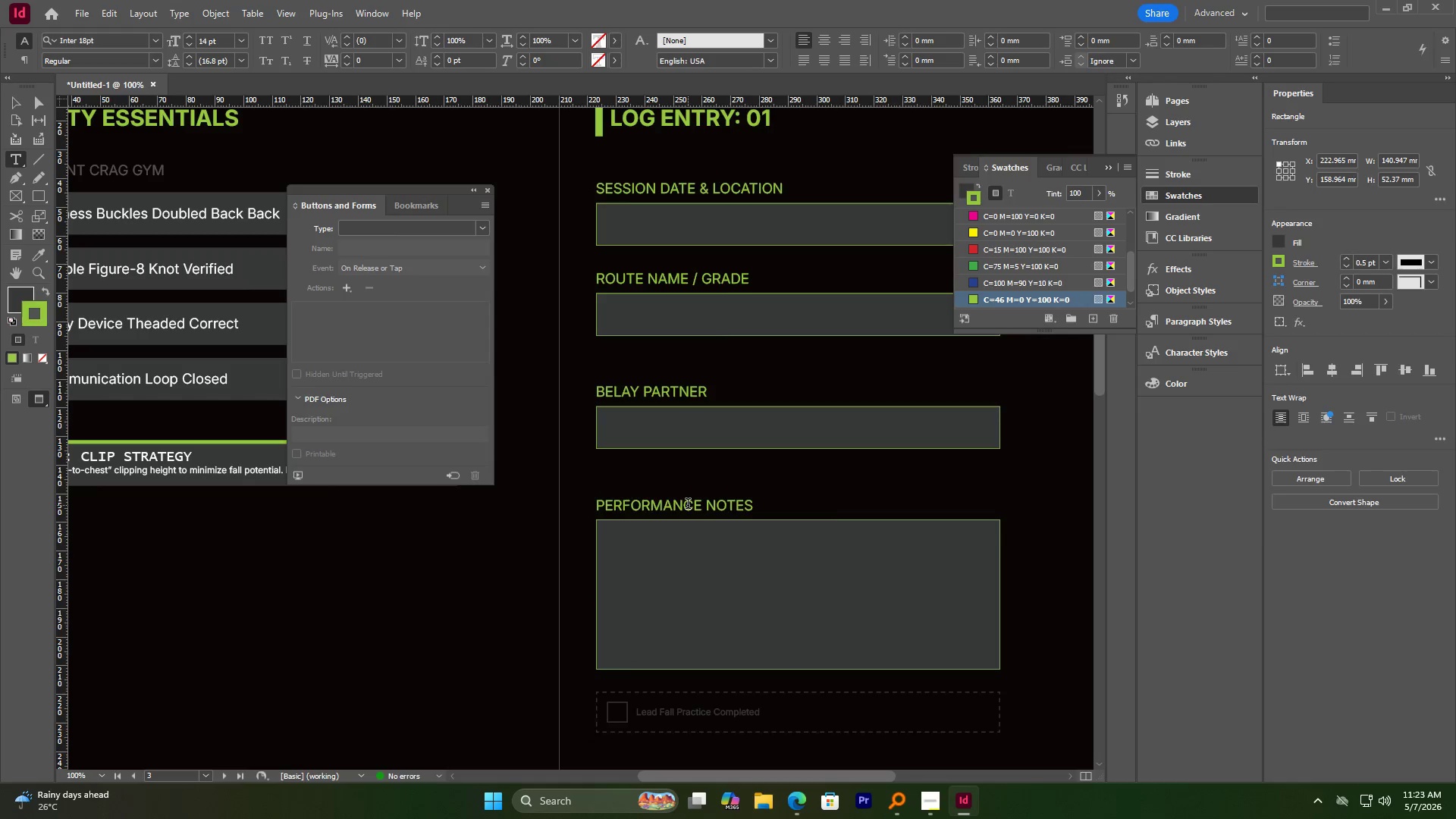 
key(Control+A)
 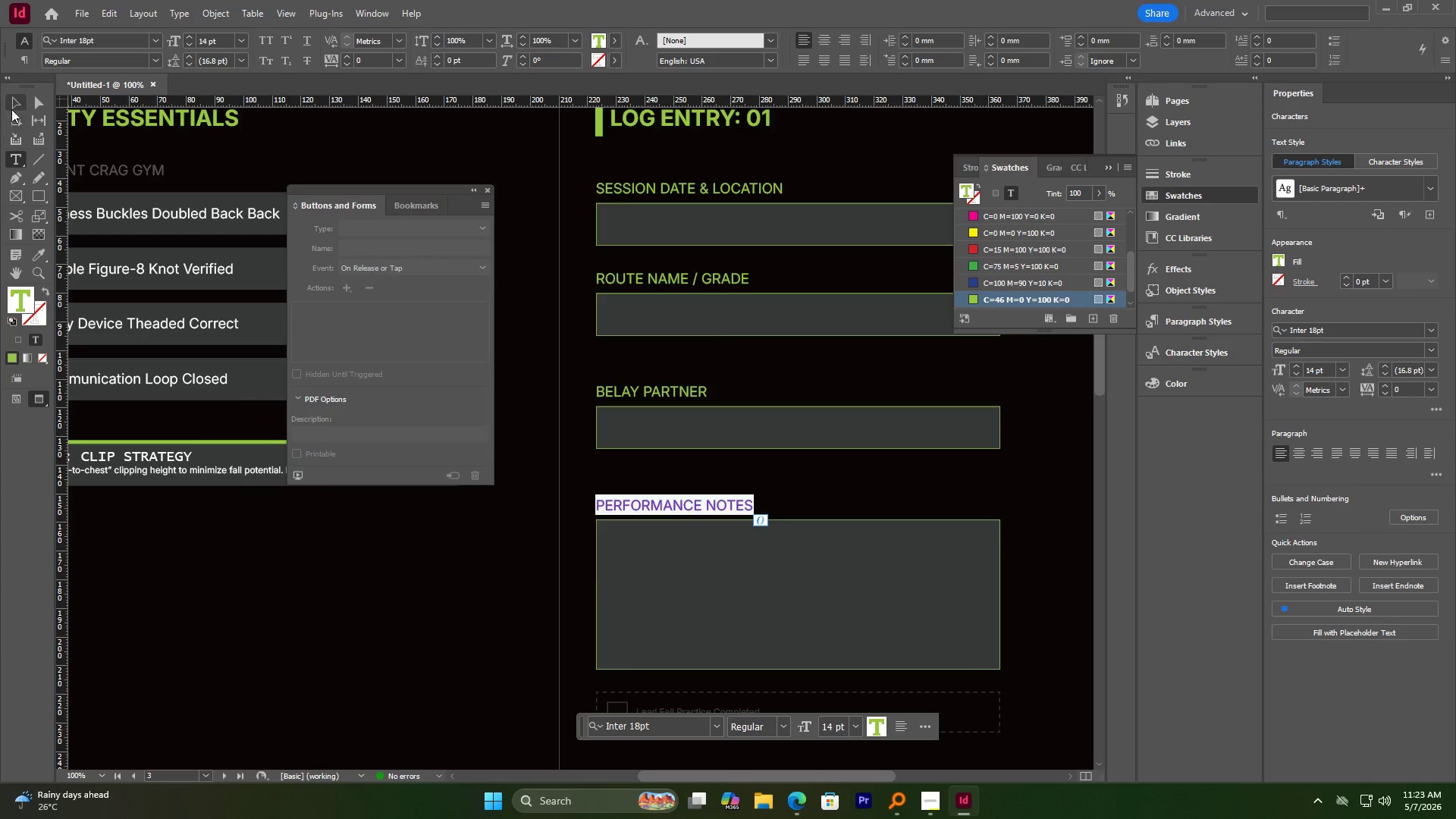 
key(Control+C)
 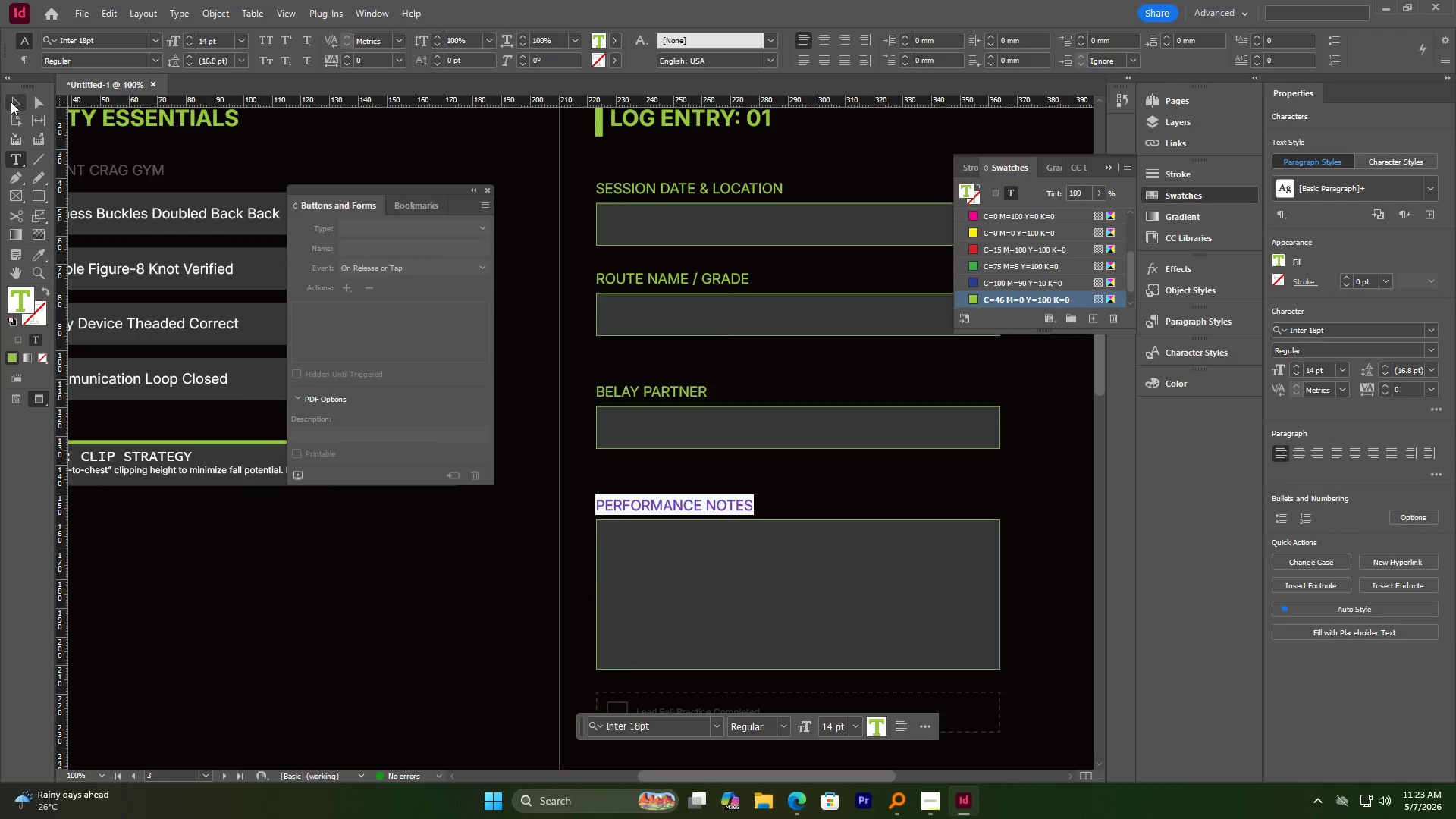 
left_click([11, 101])
 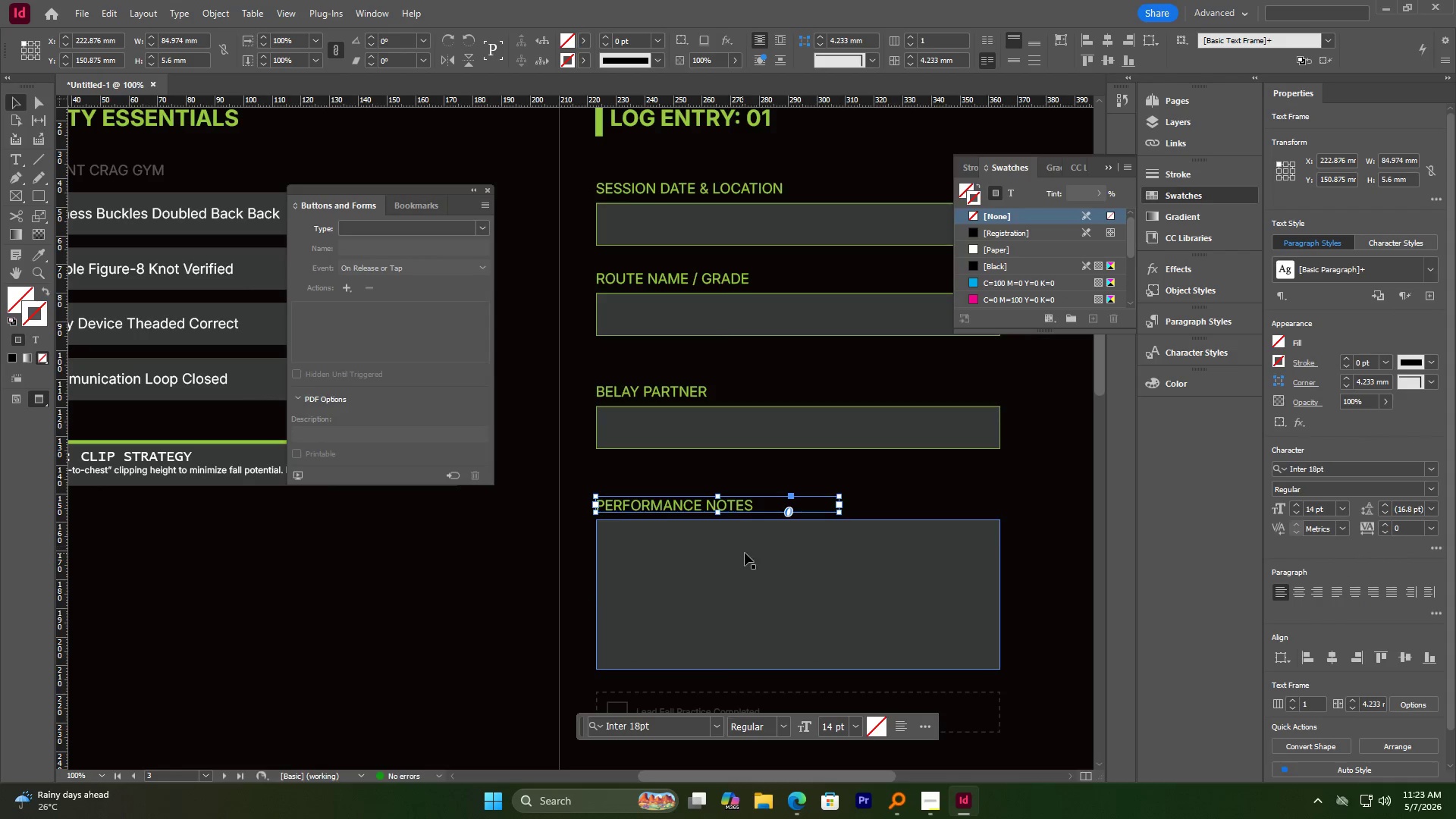 
left_click([745, 553])
 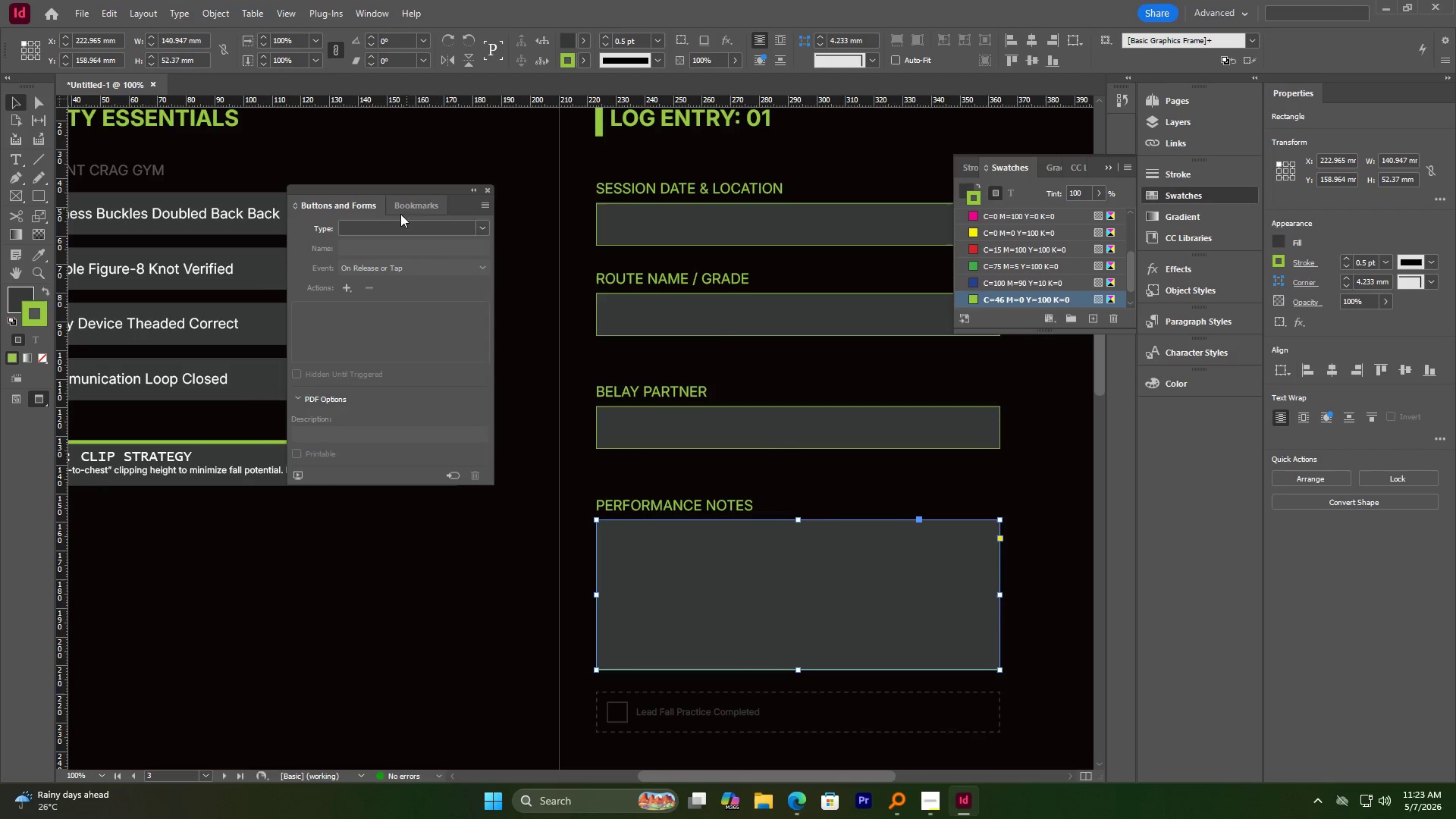 
left_click([653, 526])
 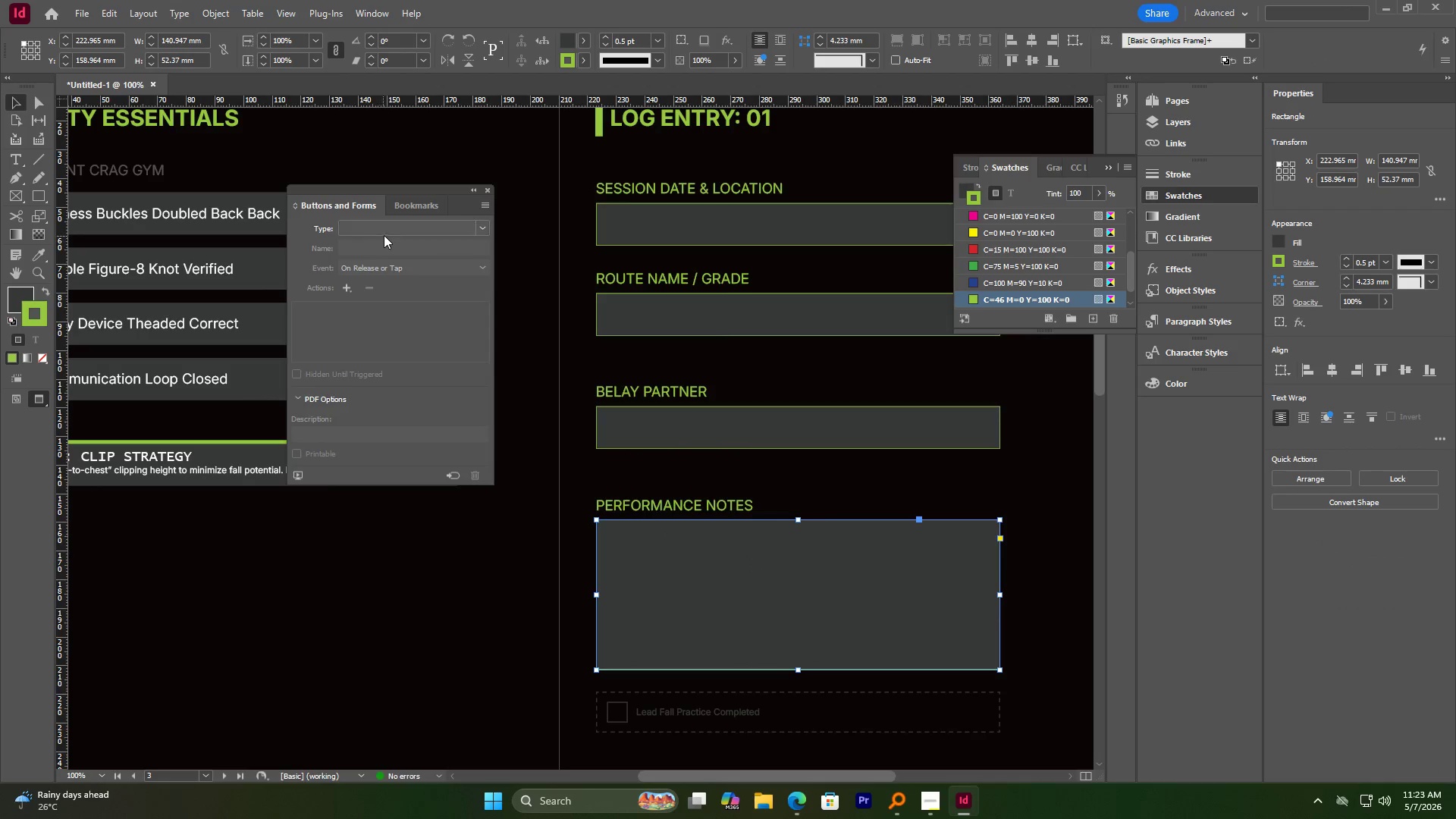 
left_click([388, 228])
 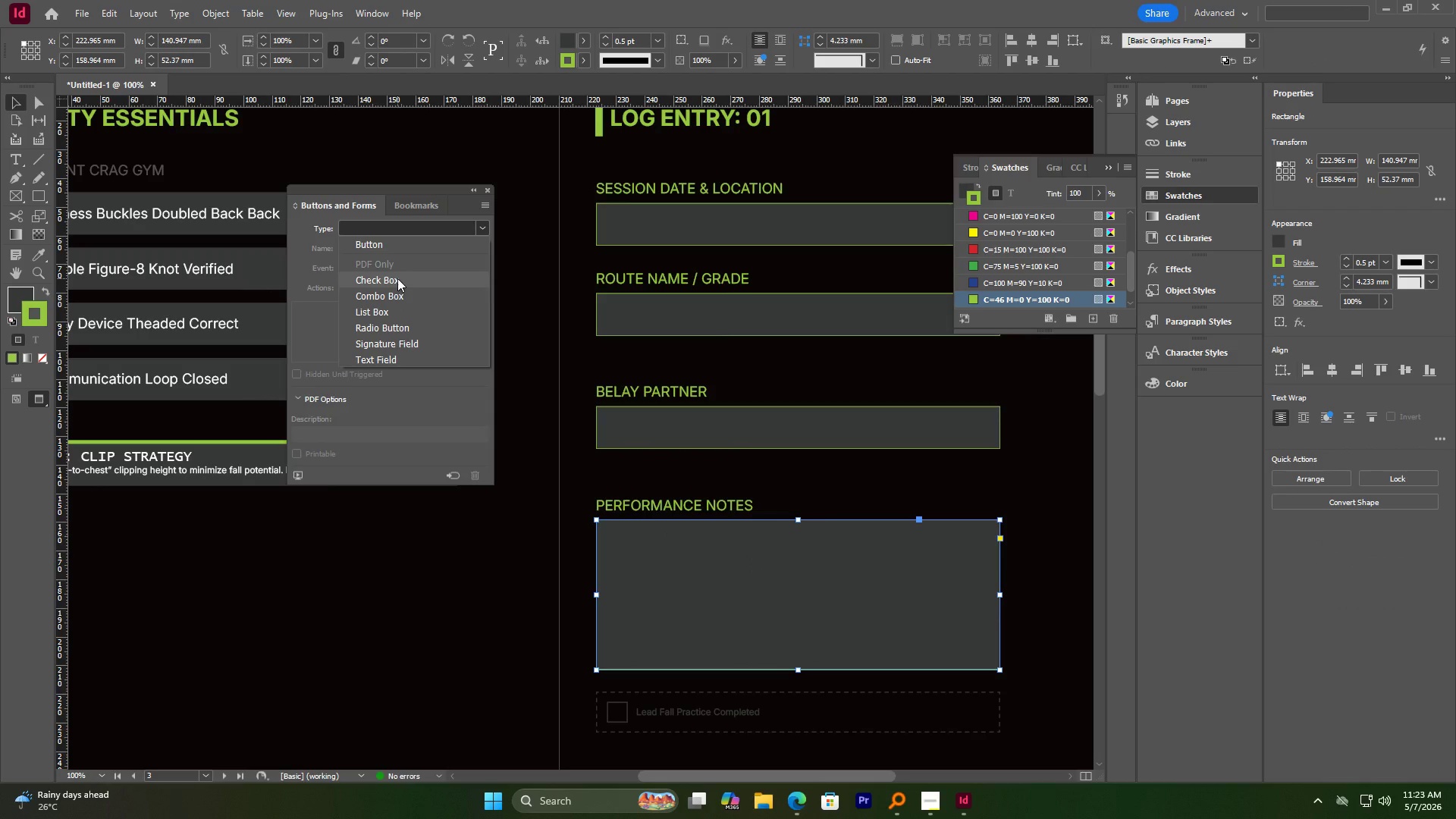 
left_click([389, 362])
 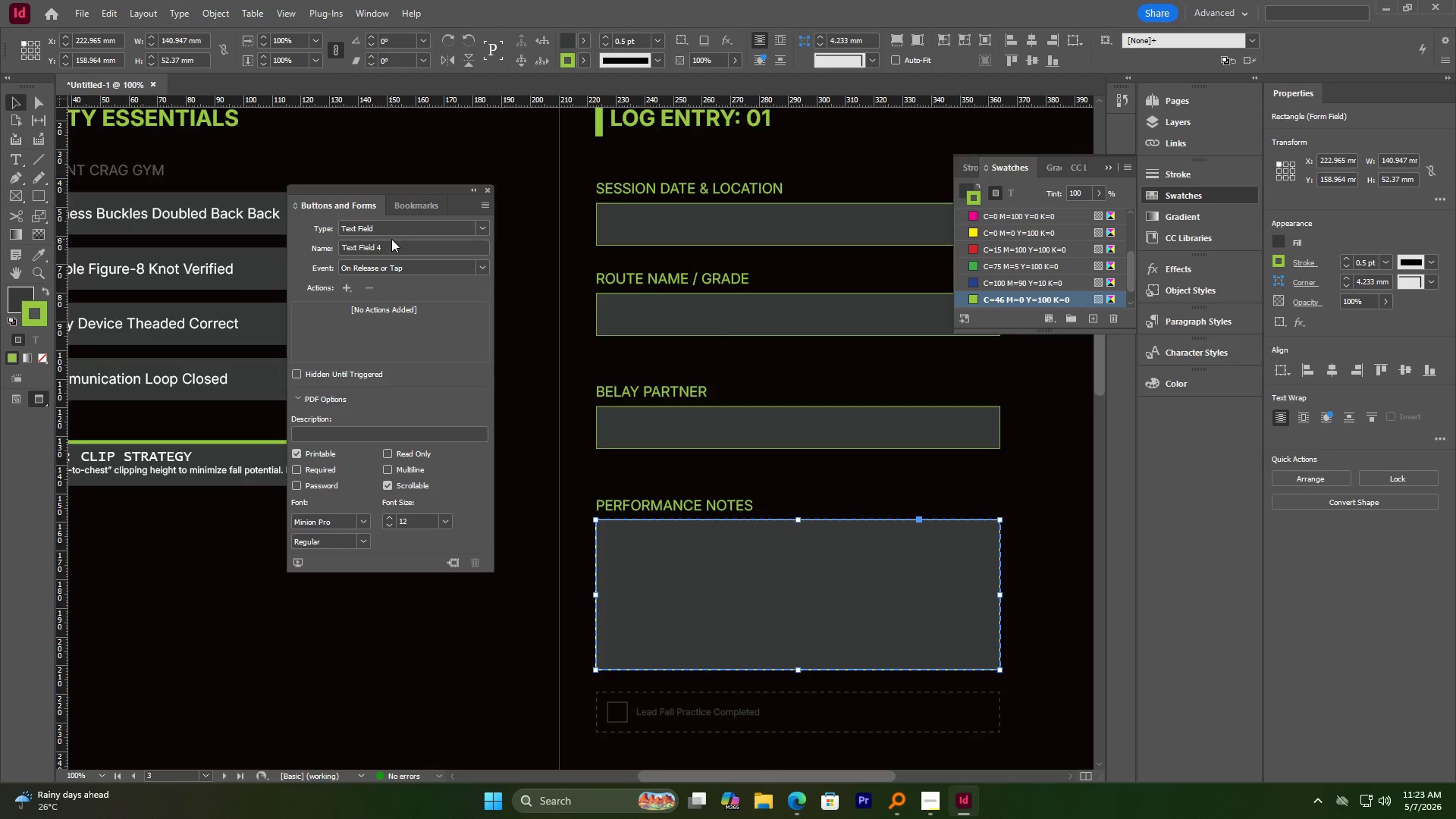 
double_click([406, 246])
 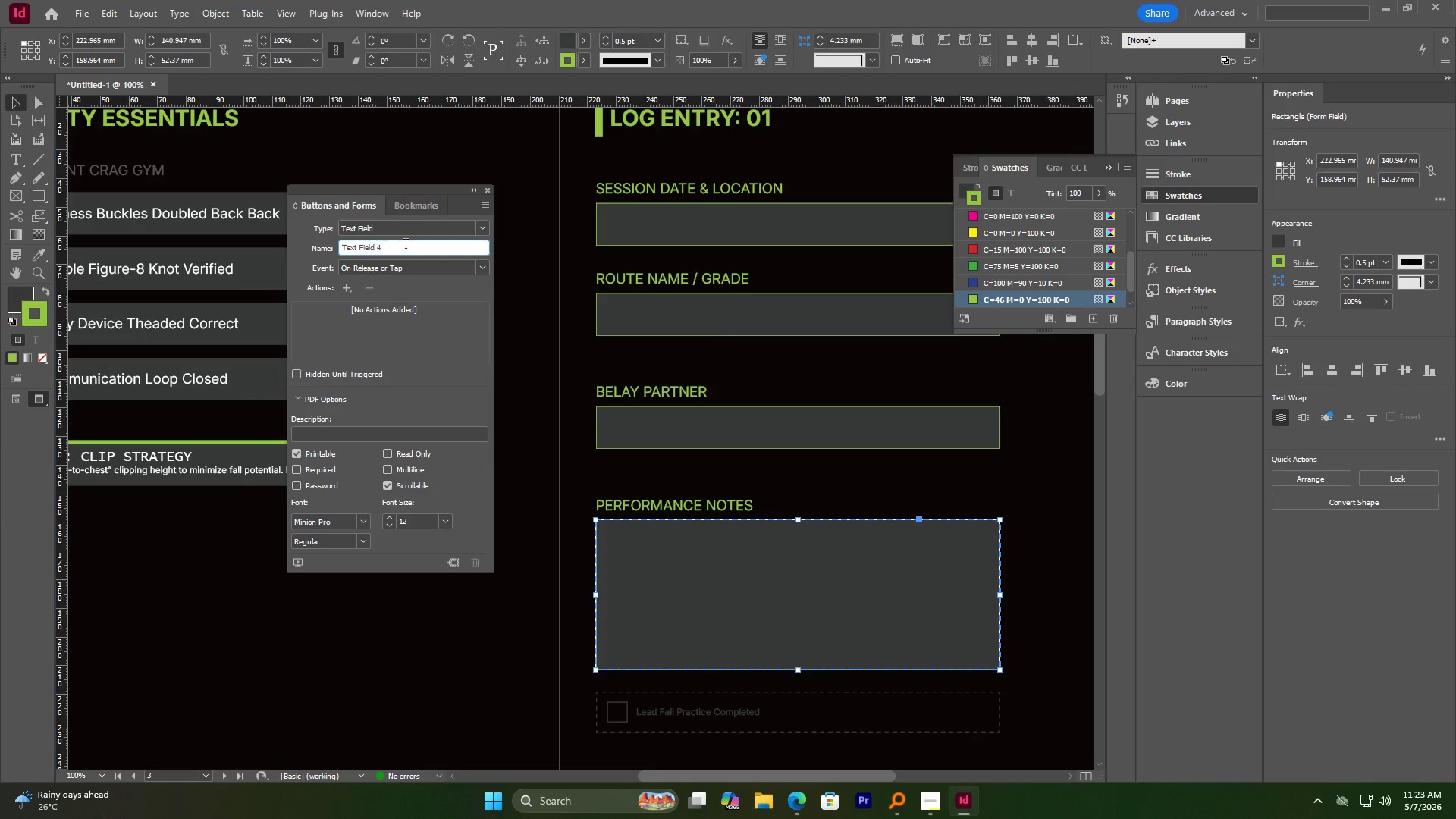 
key(Control+A)
 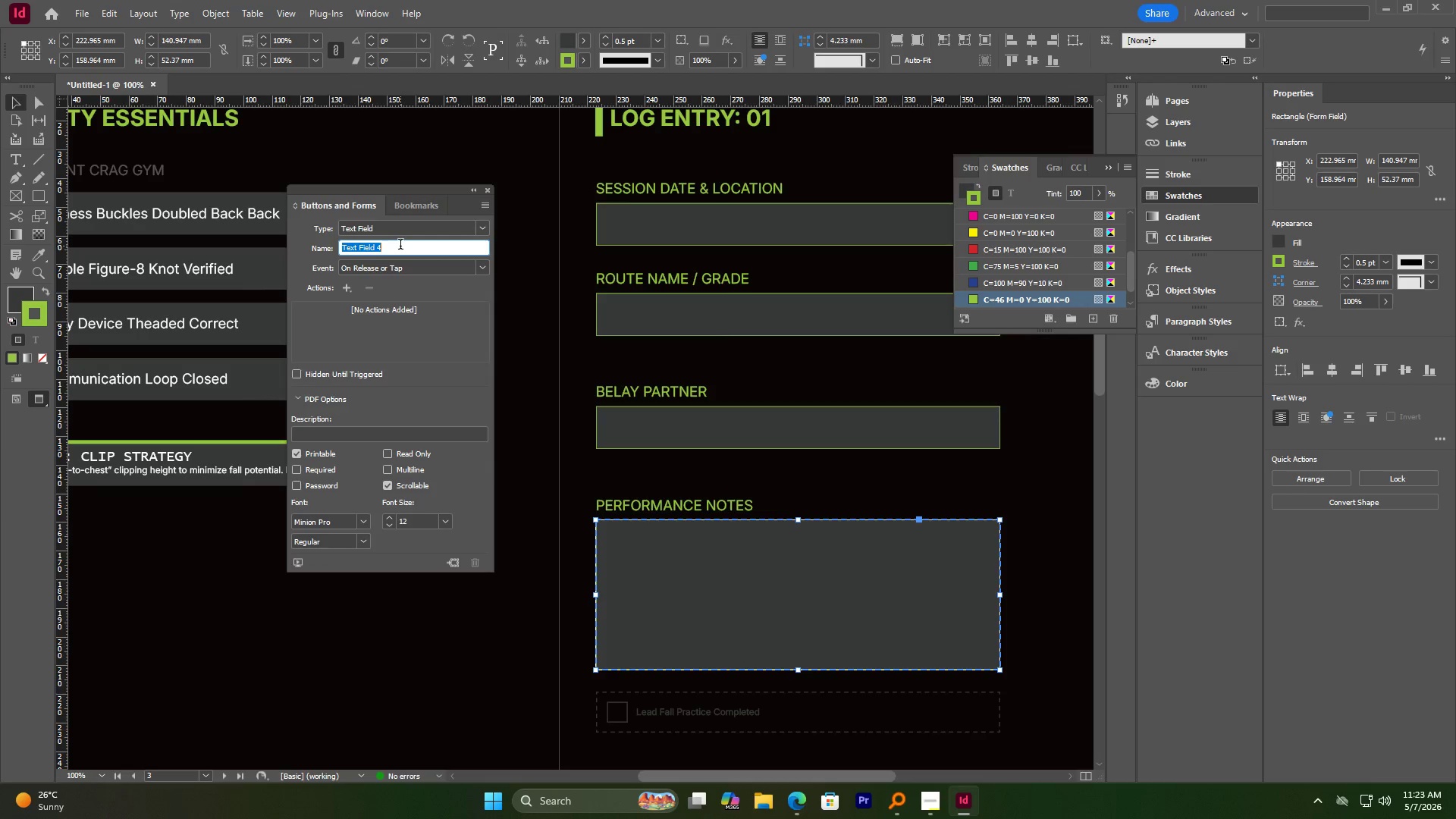 
key(Control+V)
 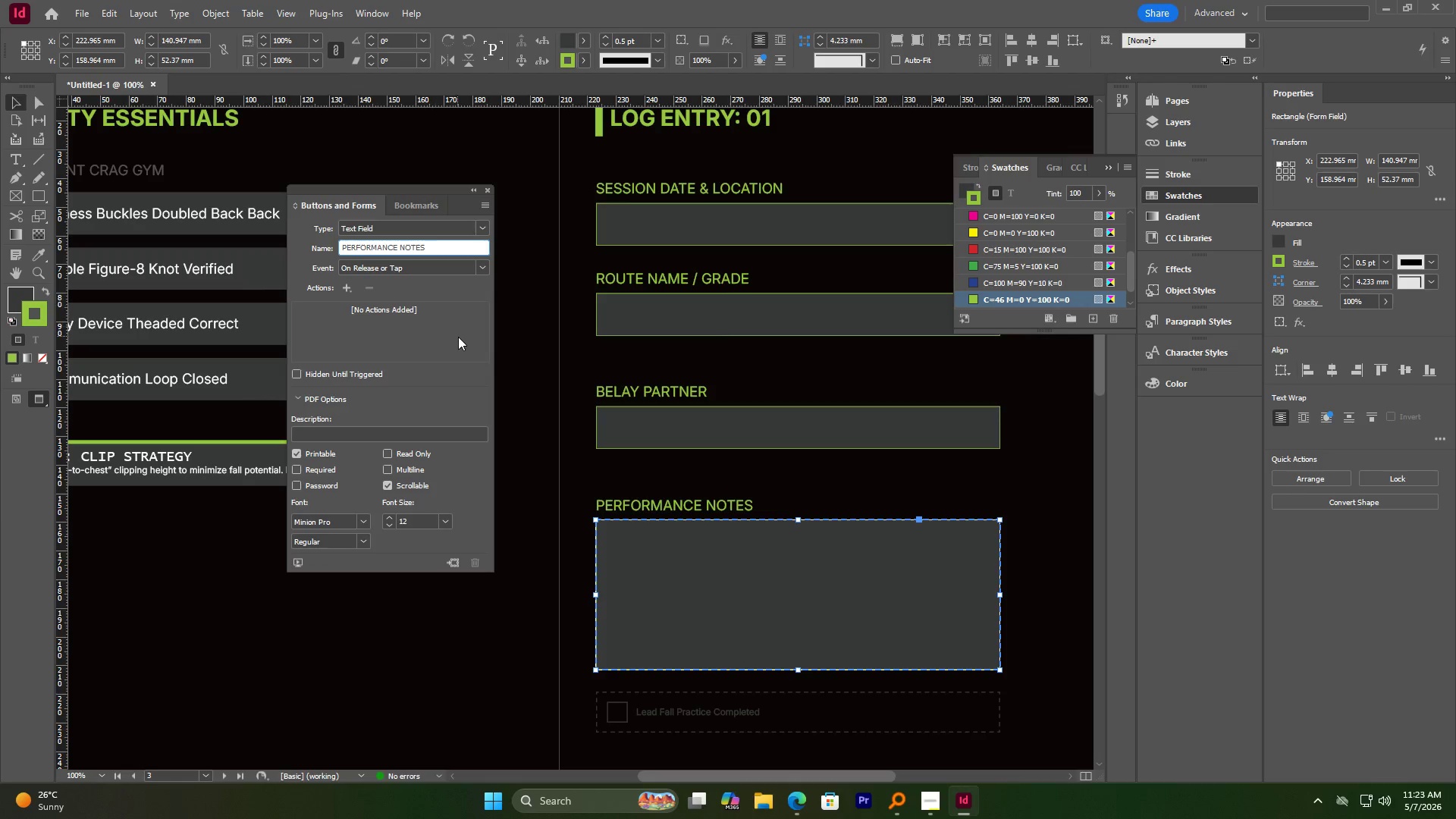 
left_click([459, 322])
 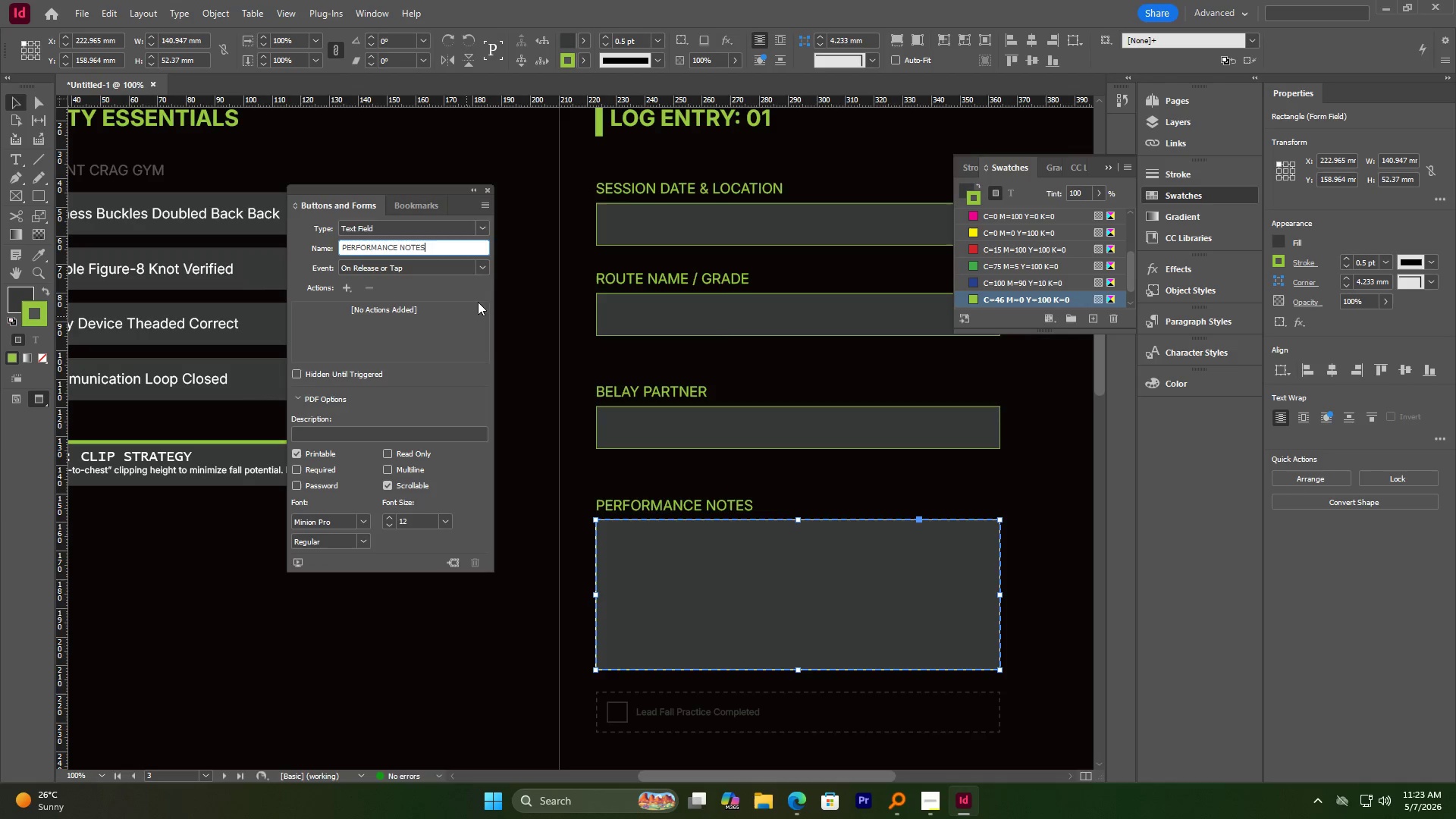 
left_click([438, 195])
 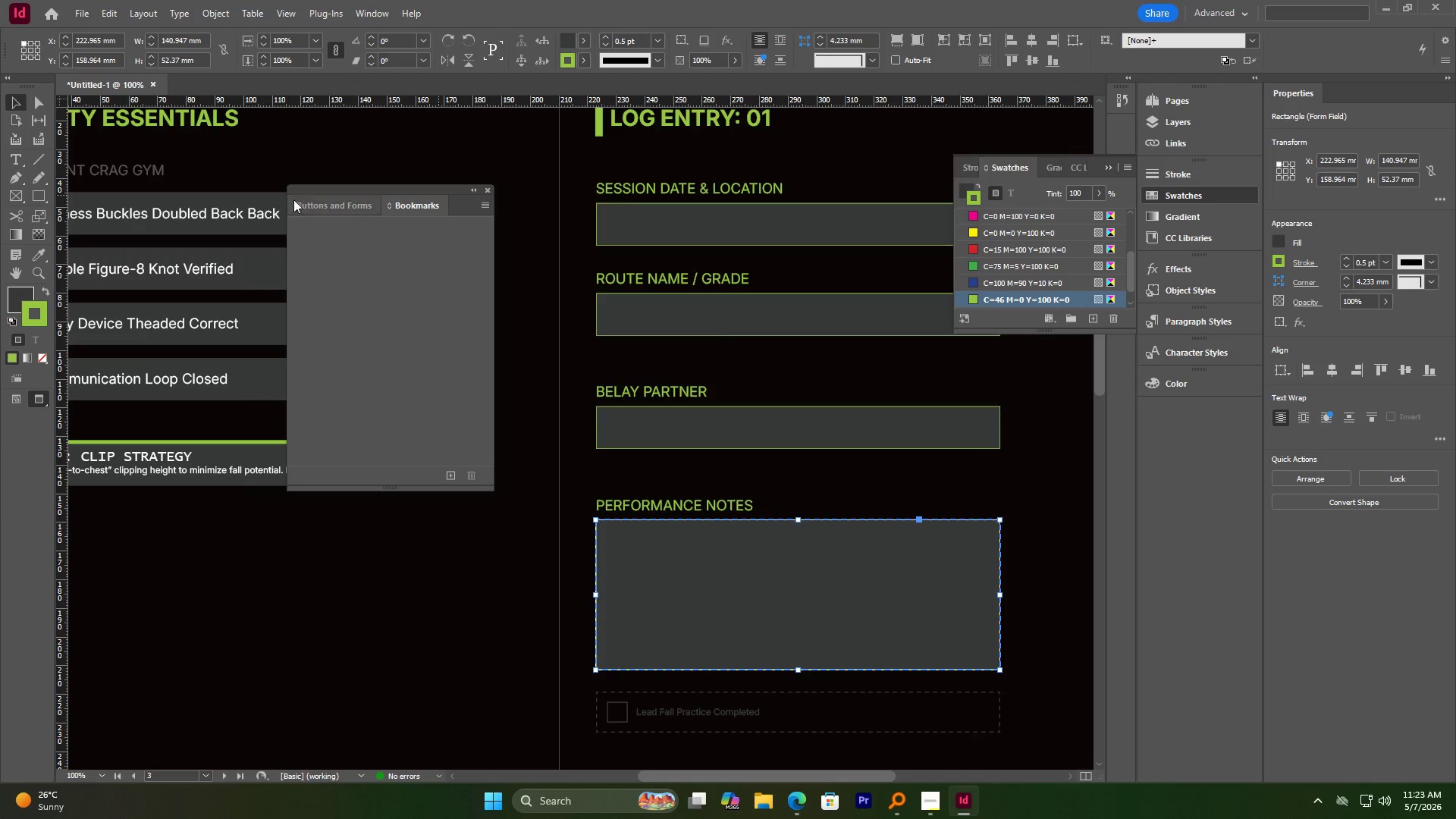 
left_click([313, 201])
 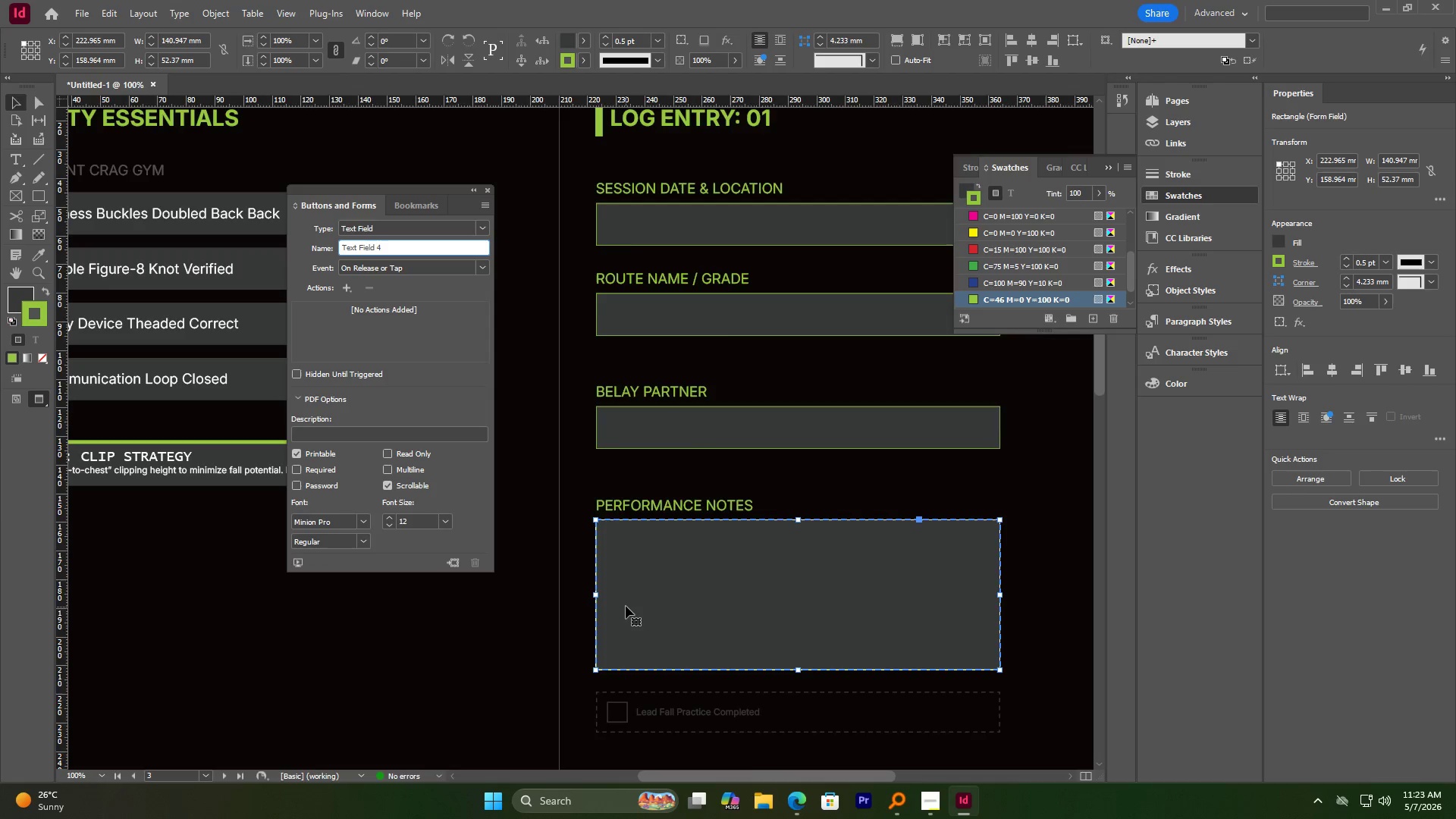 
scroll: coordinate [626, 601], scroll_direction: down, amount: 3.0
 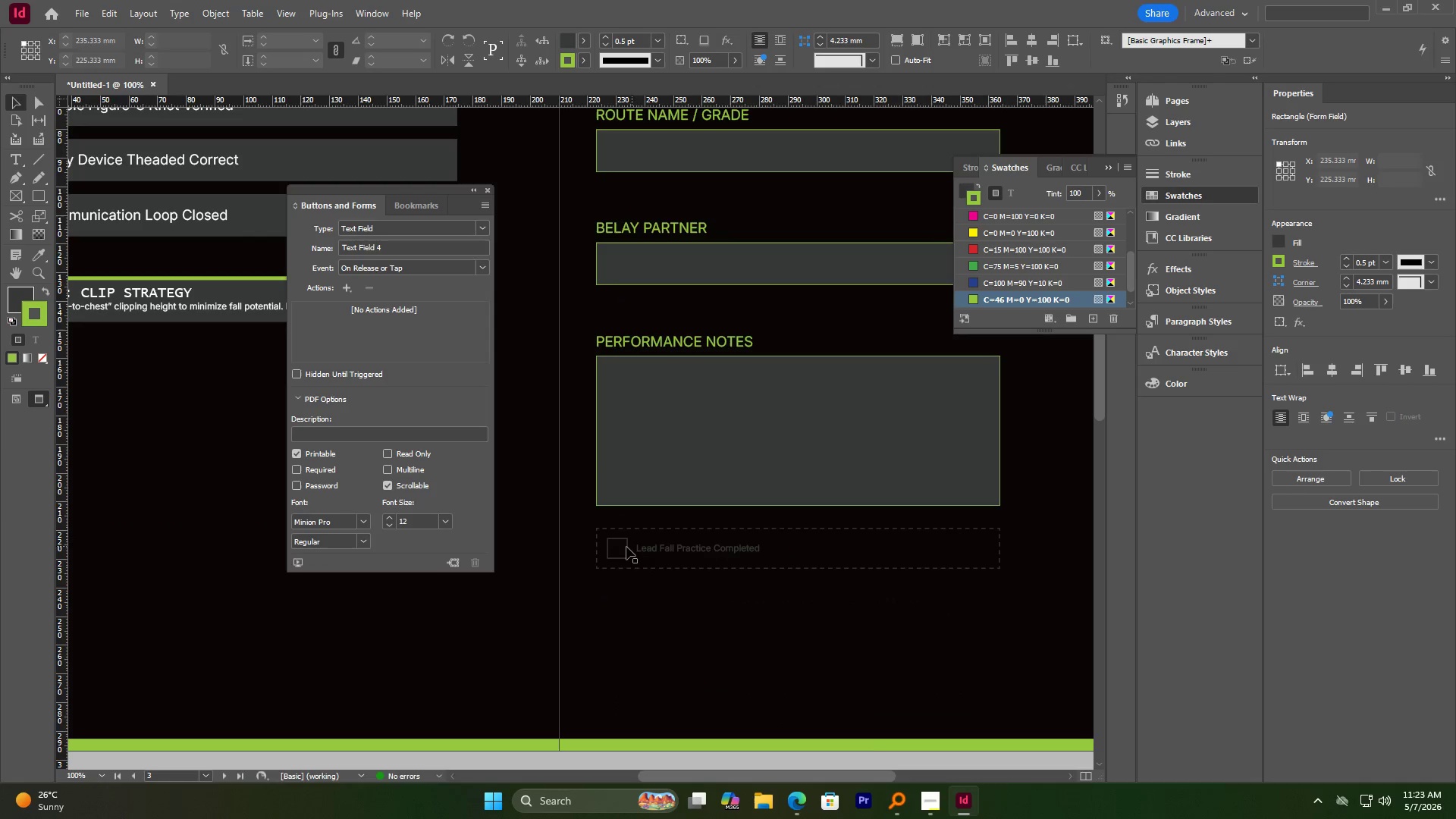 
double_click([623, 548])
 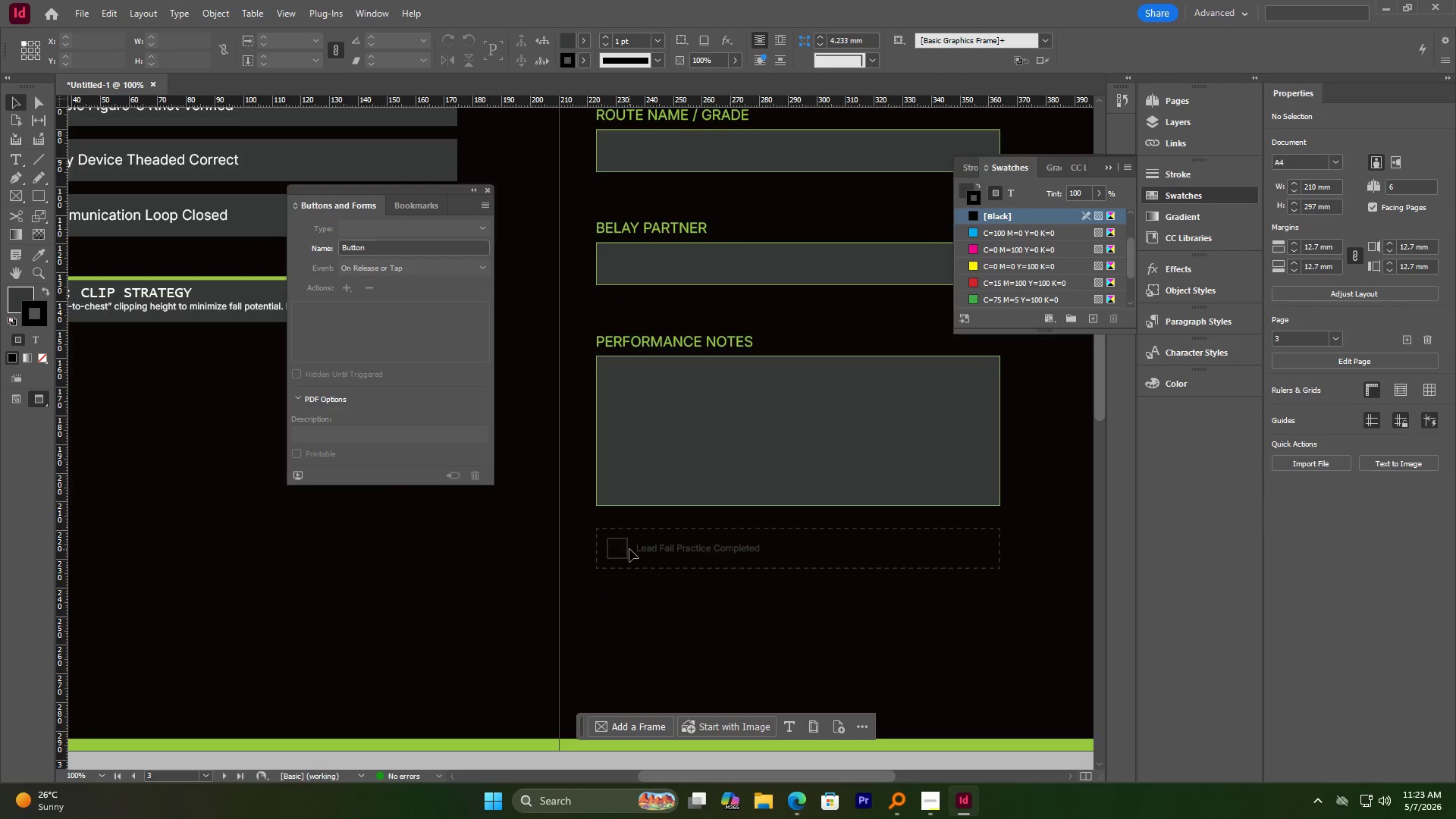 
double_click([626, 551])
 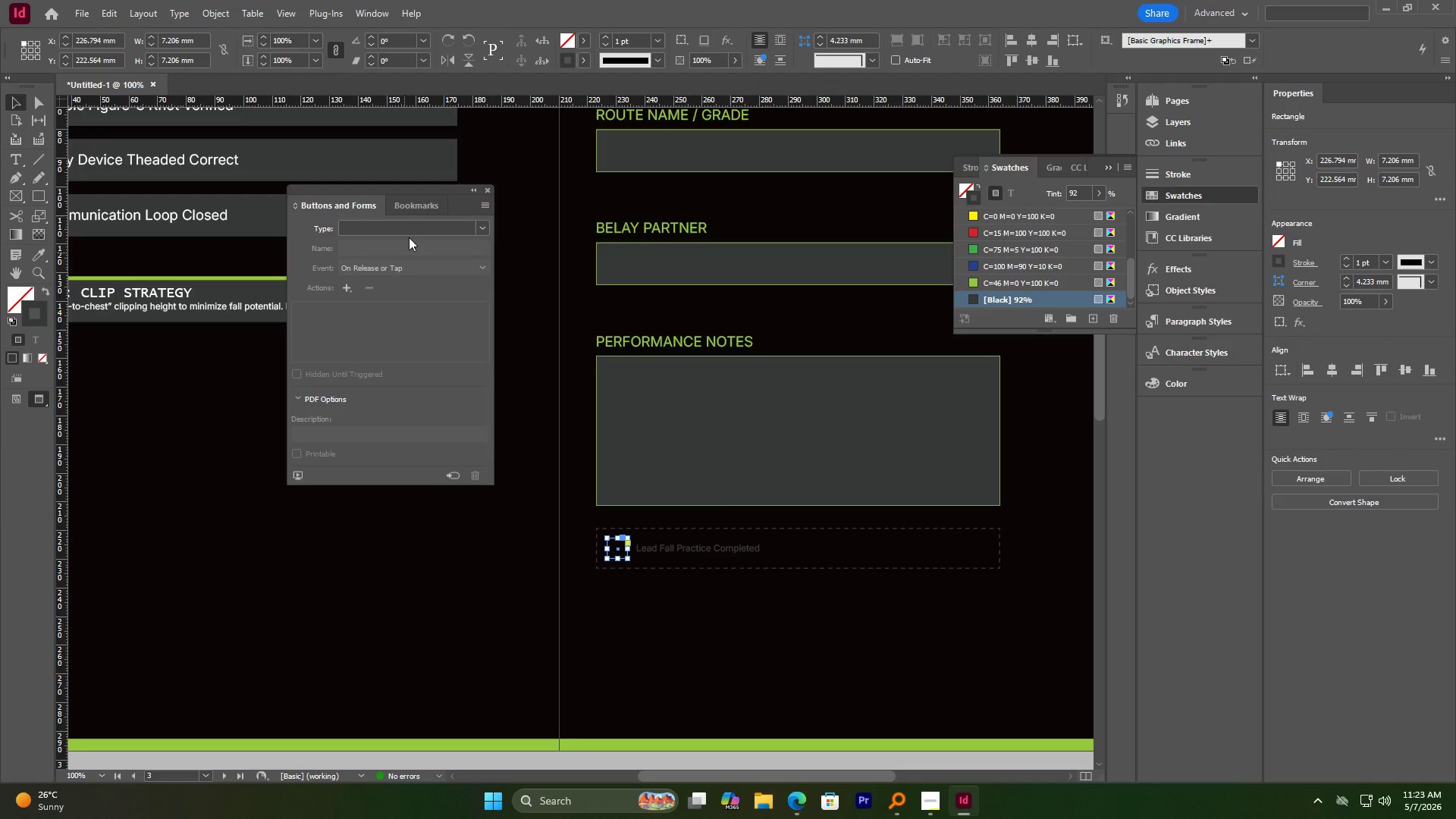 
left_click([406, 204])
 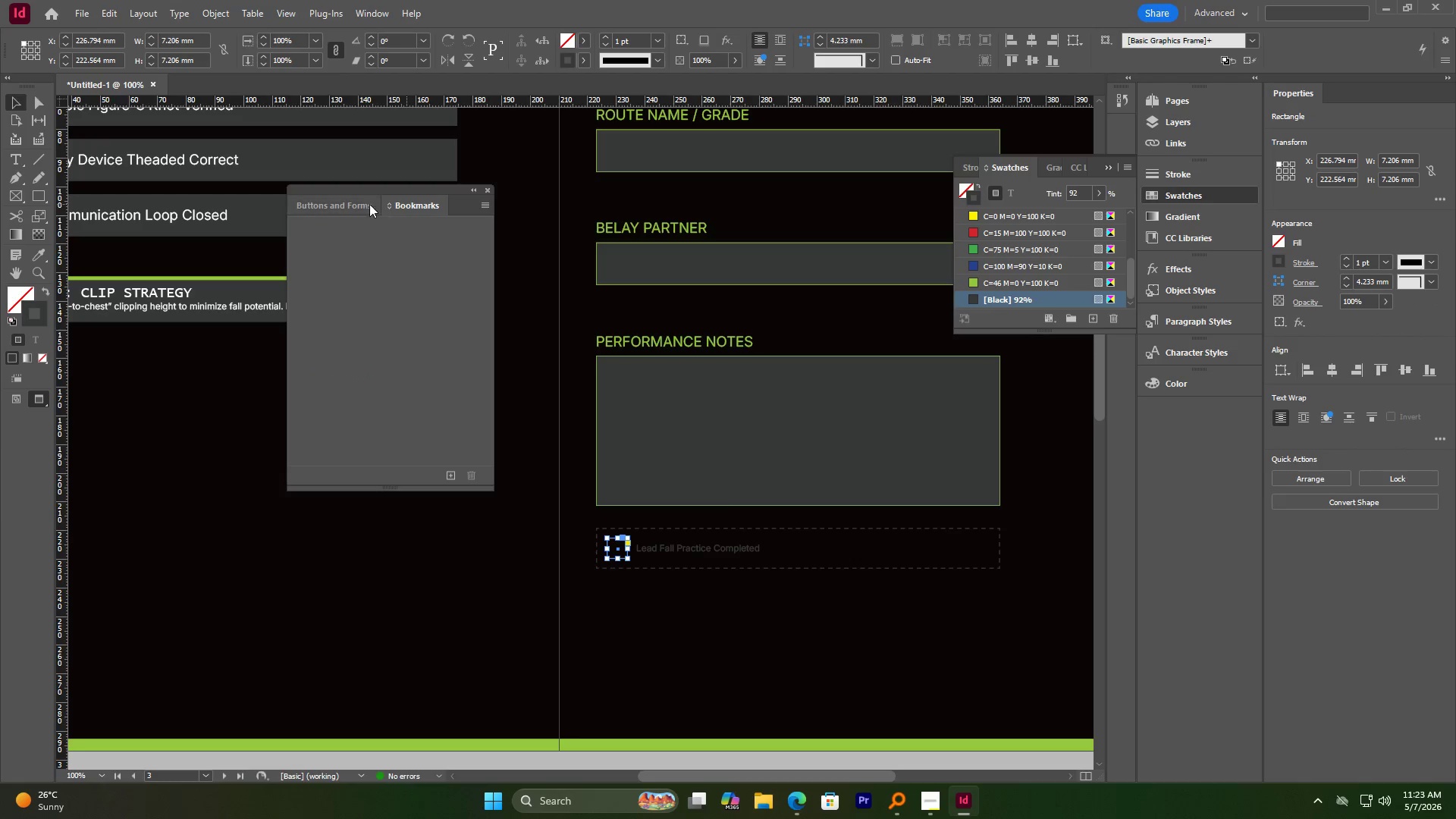 
double_click([364, 206])
 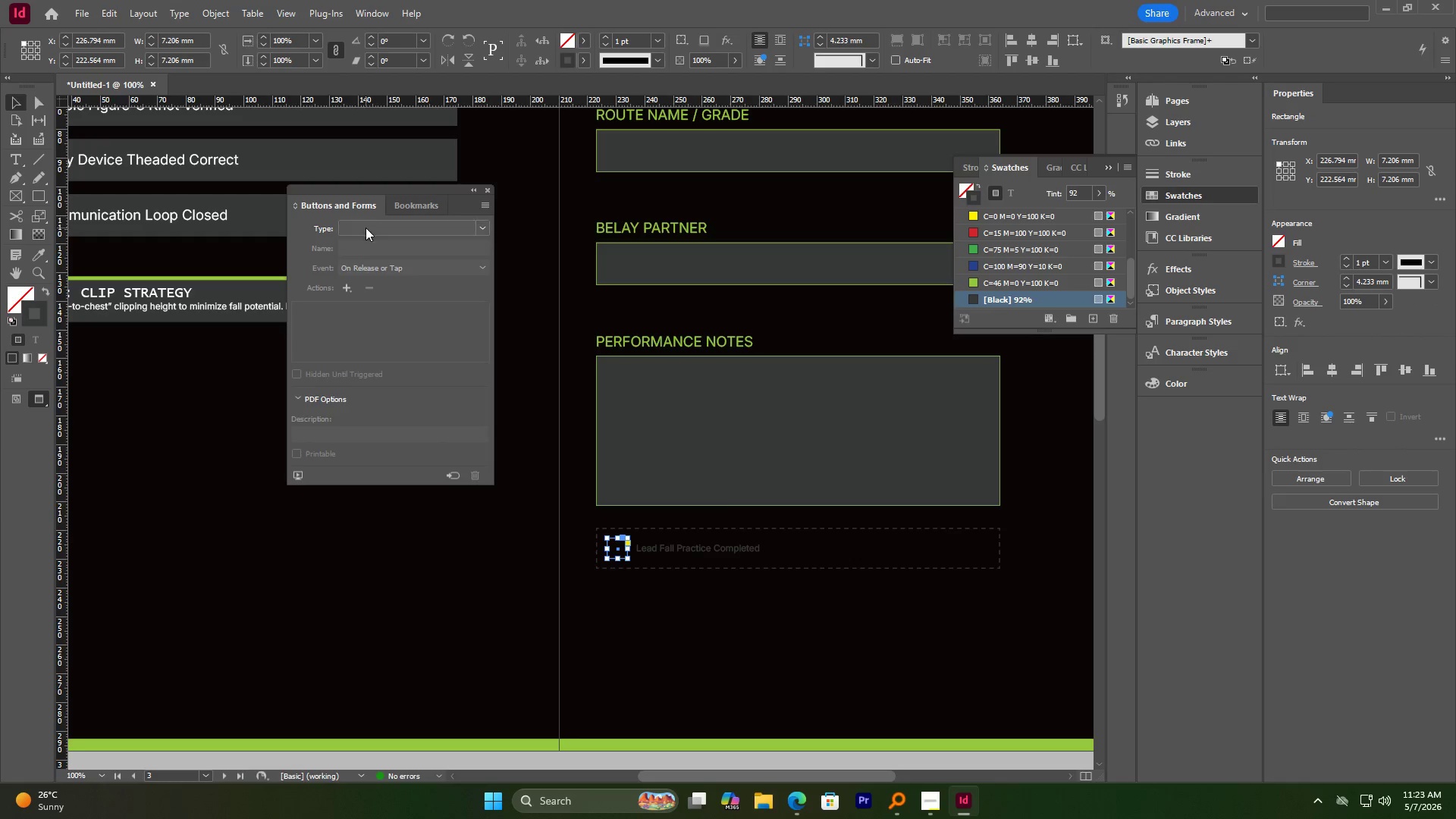 
triple_click([366, 228])
 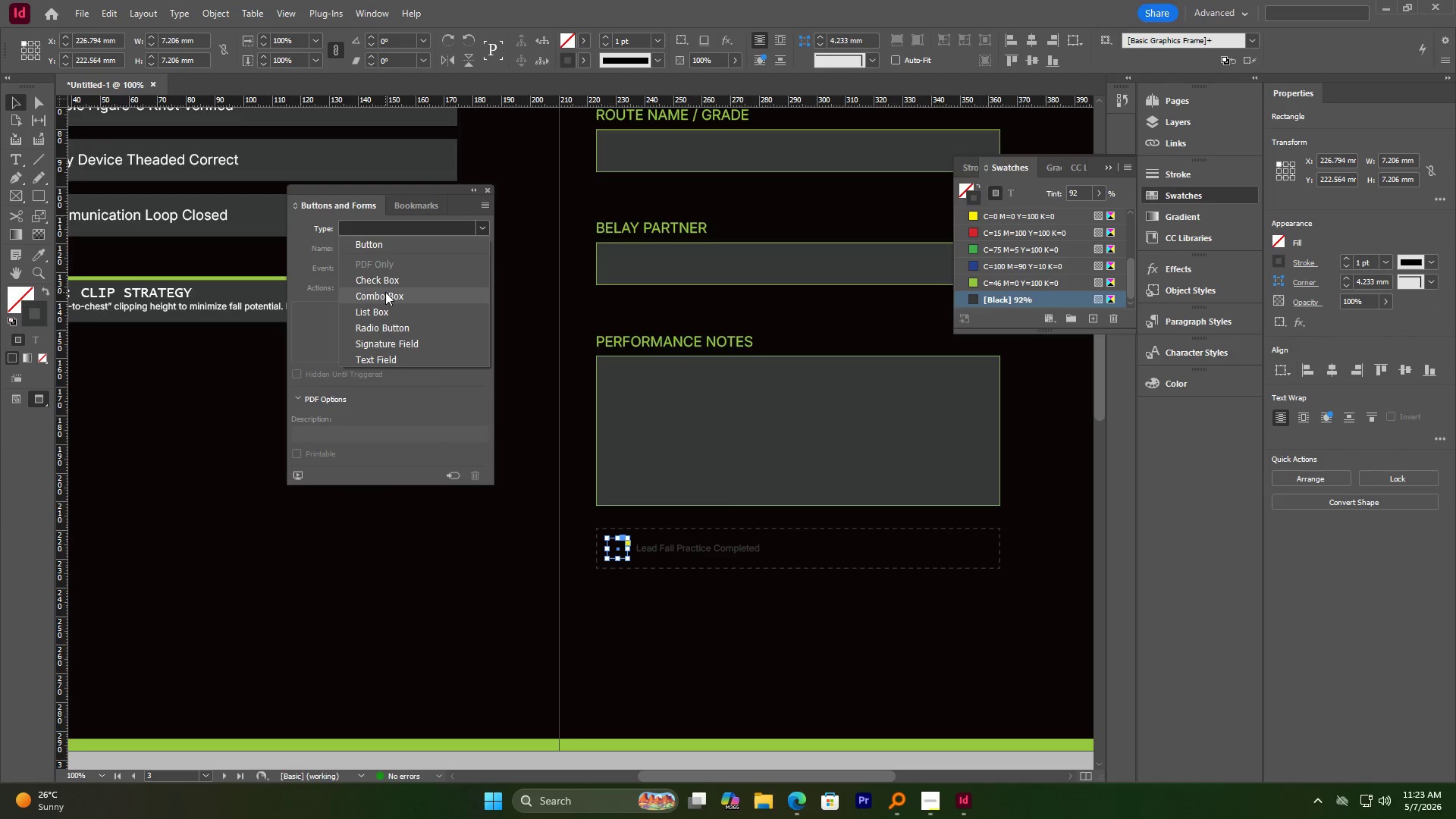 
left_click([393, 281])
 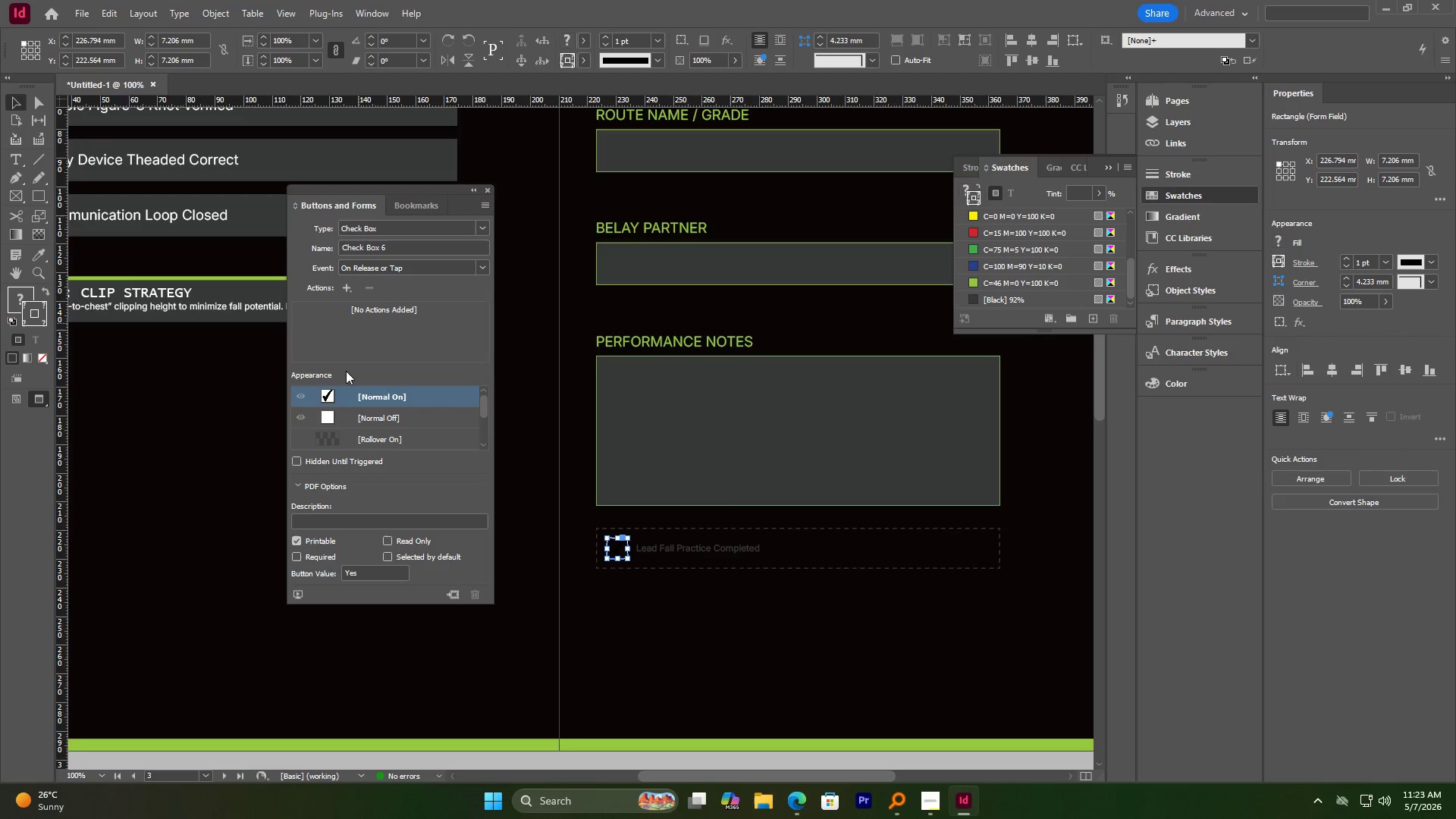 
left_click([328, 421])
 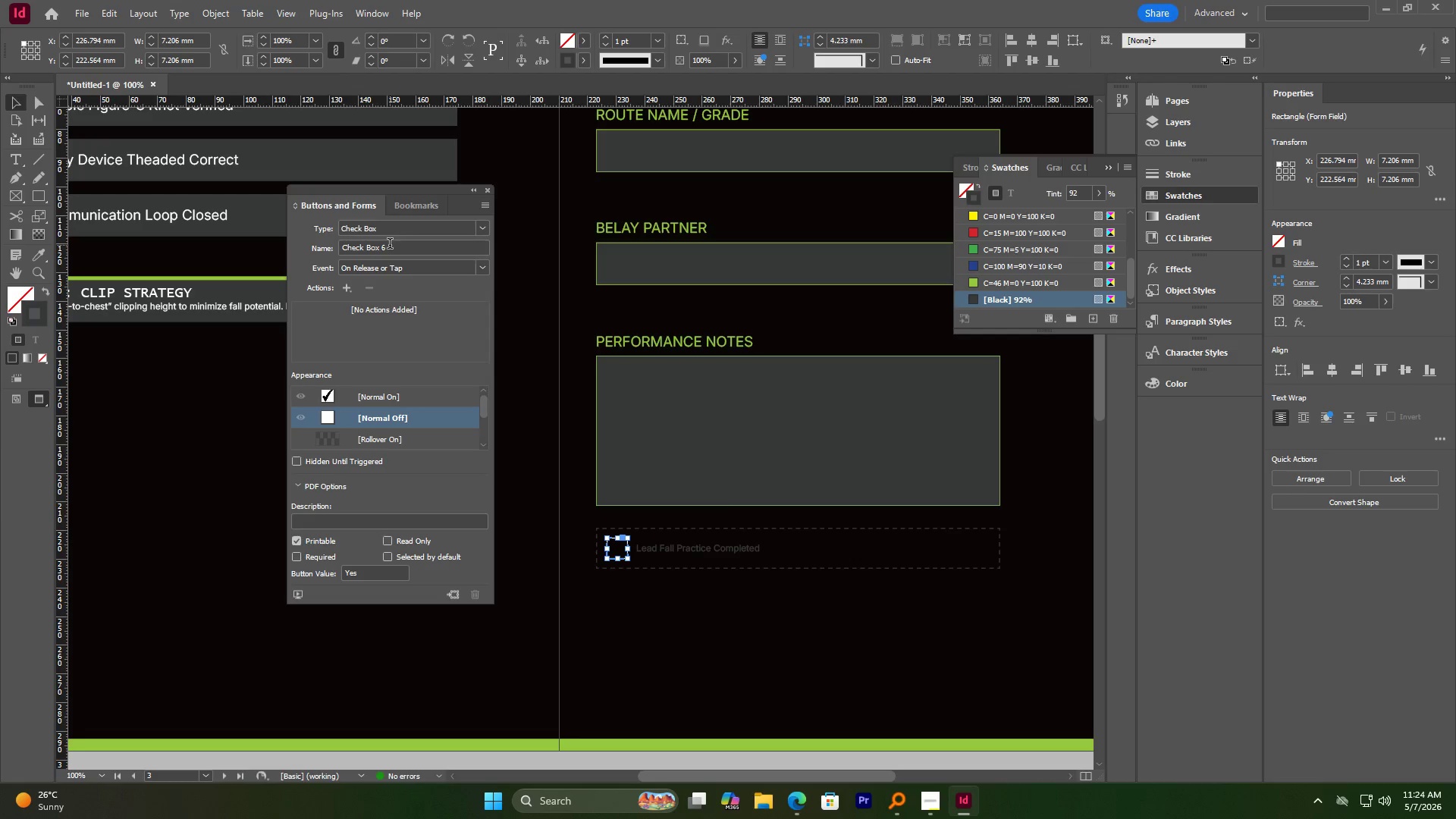 
left_click([393, 246])
 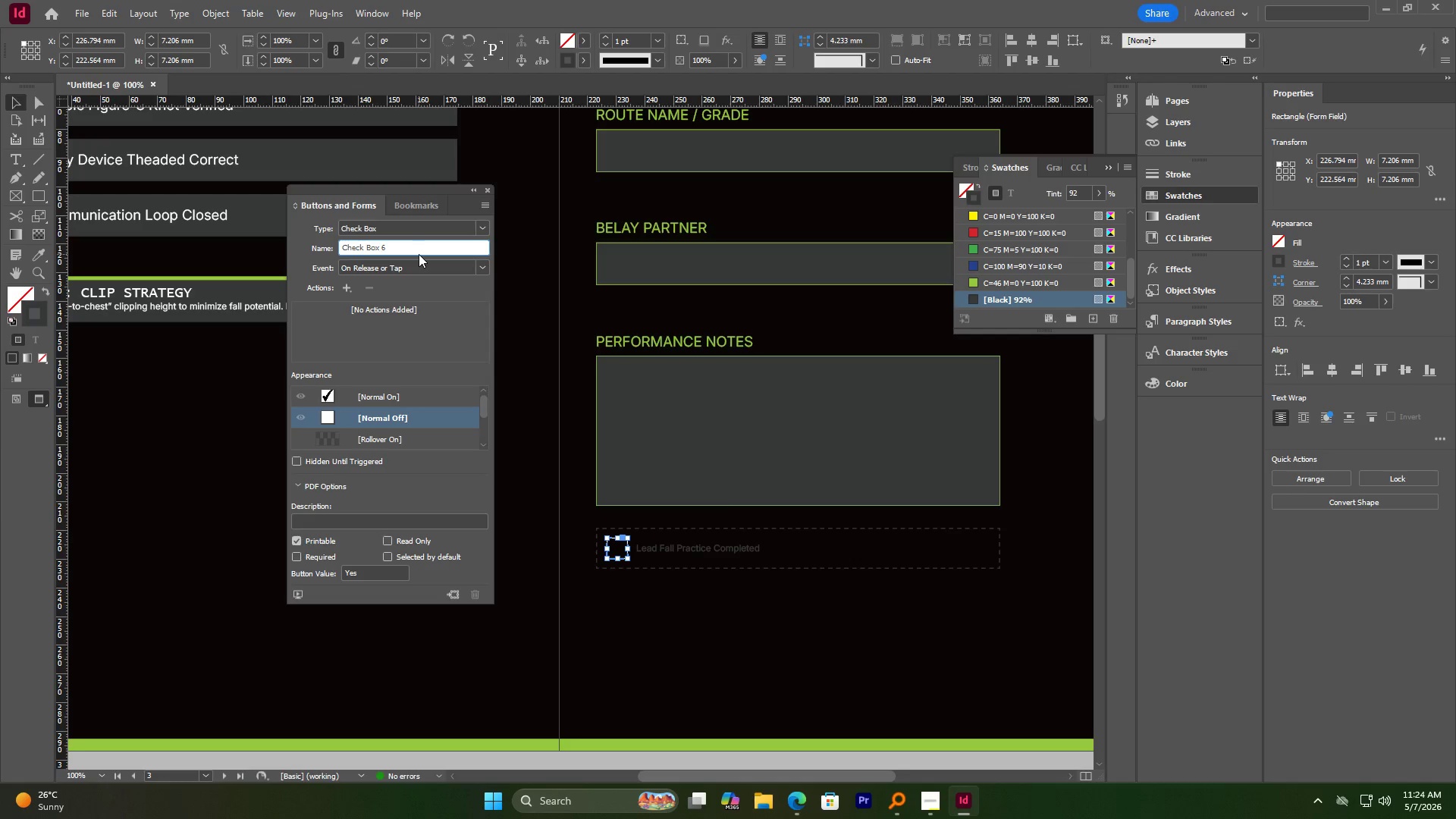 
key(Control+A)
 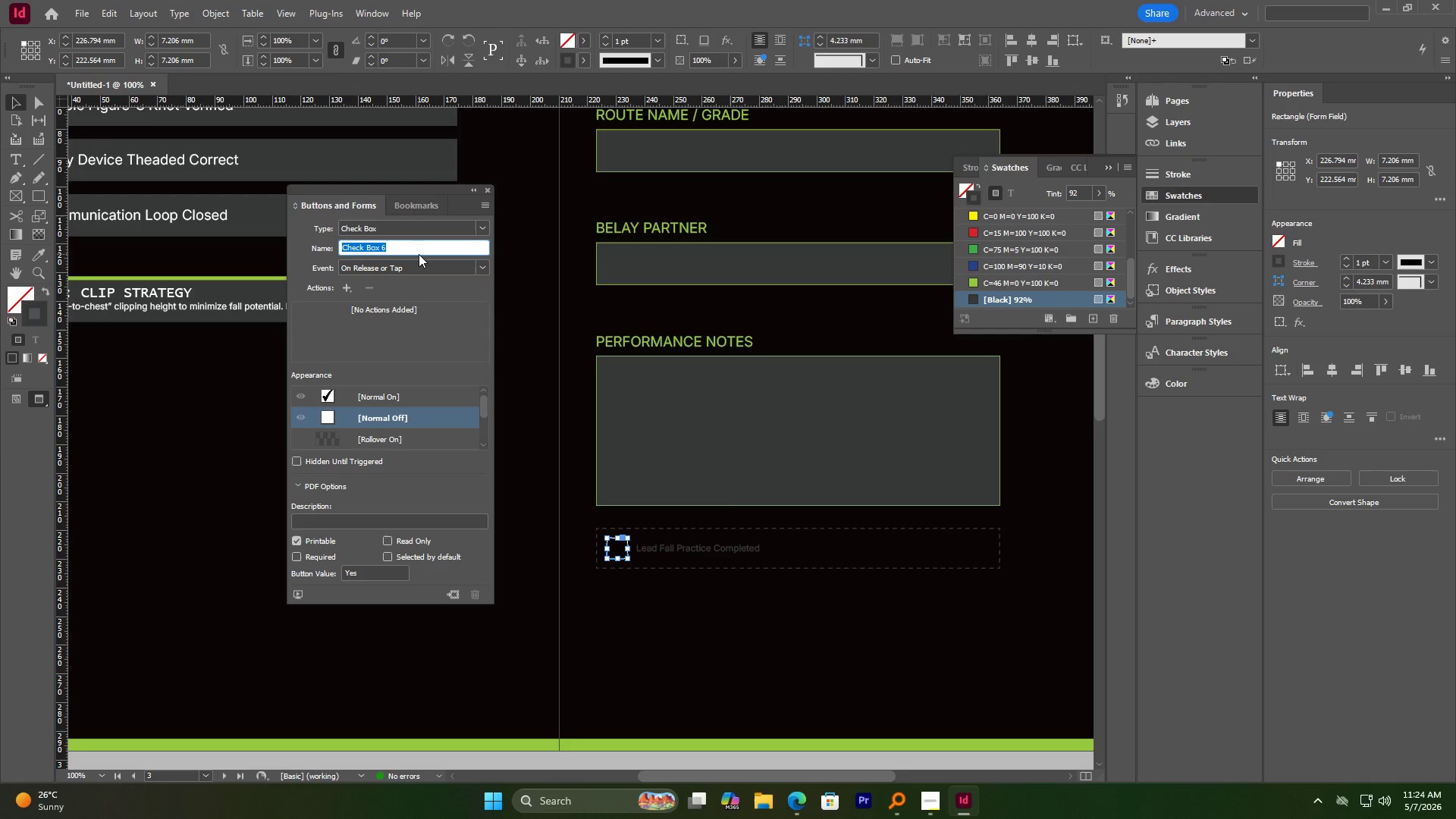 
type(LEA)
key(Backspace)
key(Backspace)
type(ead_01)
 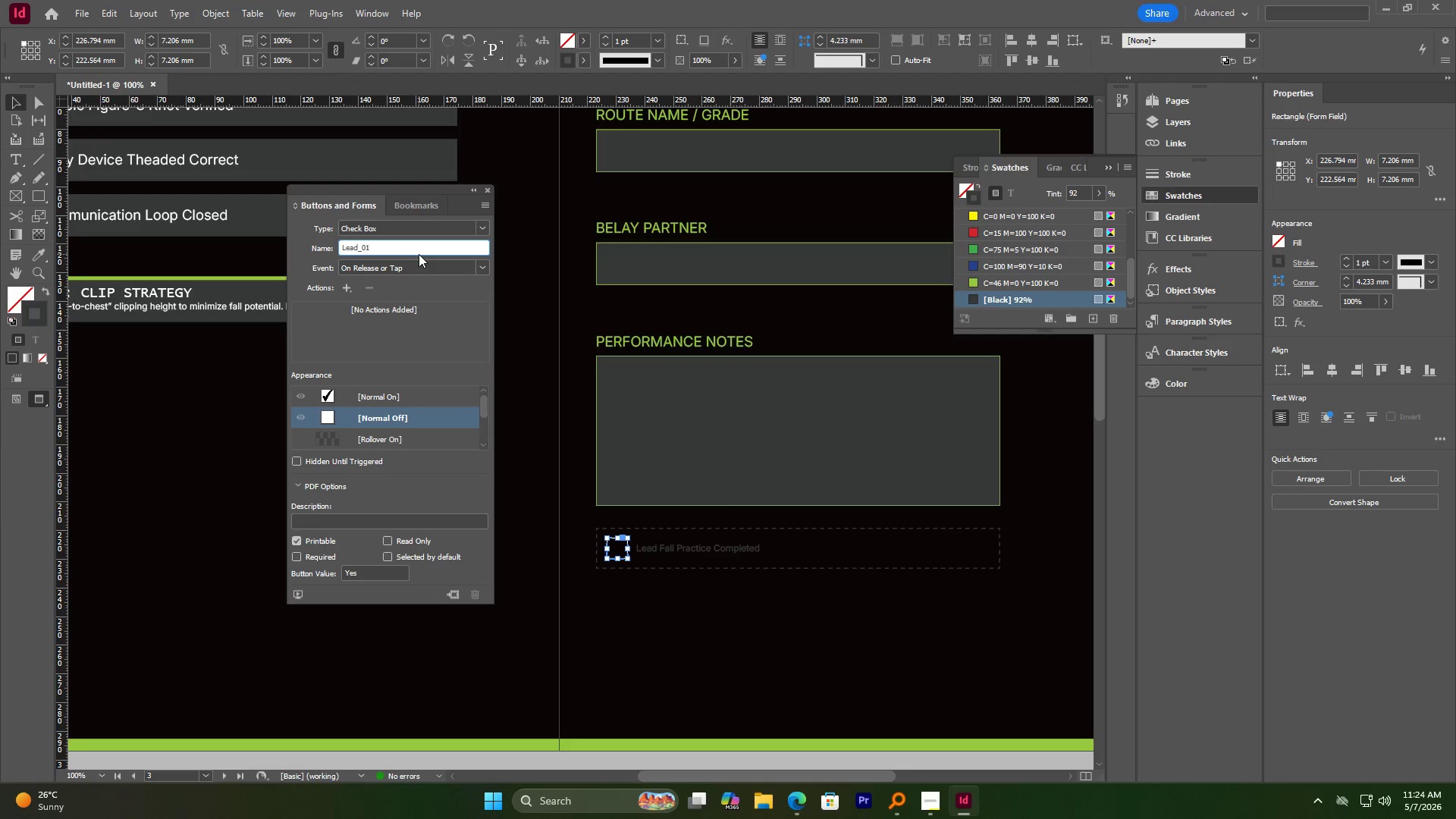 
key(ArrowLeft)
 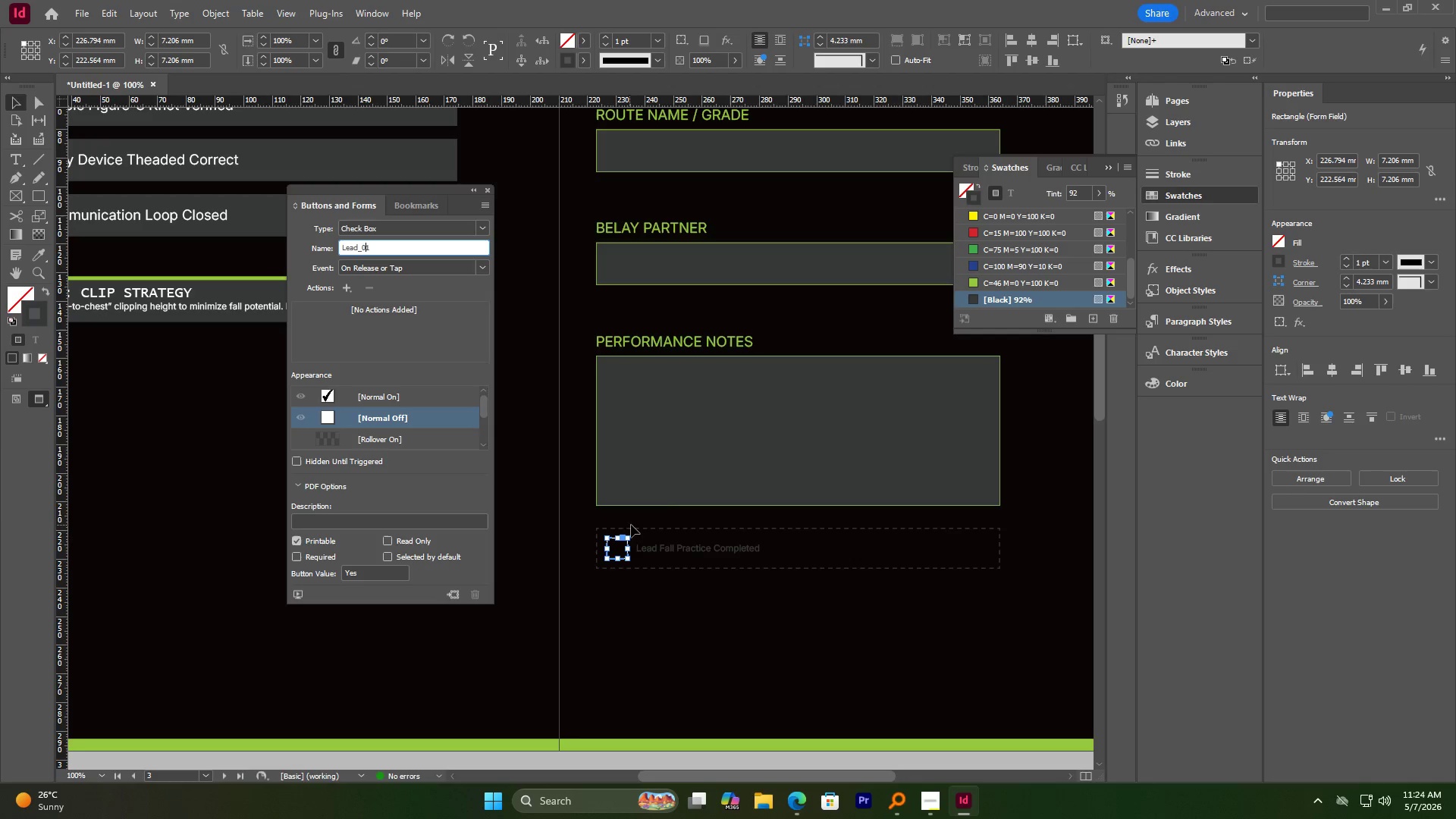 
left_click([666, 543])
 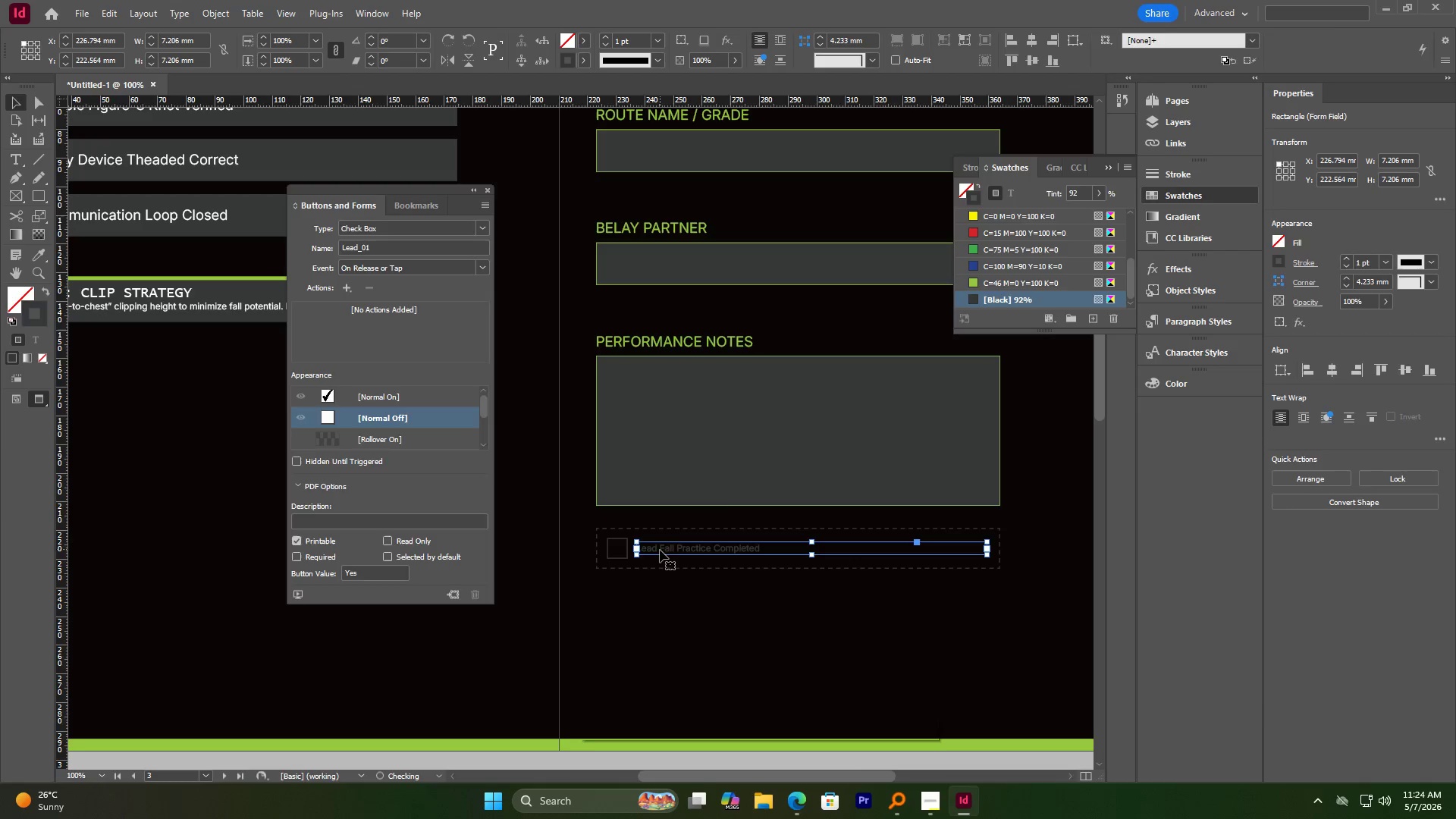 
triple_click([660, 550])
 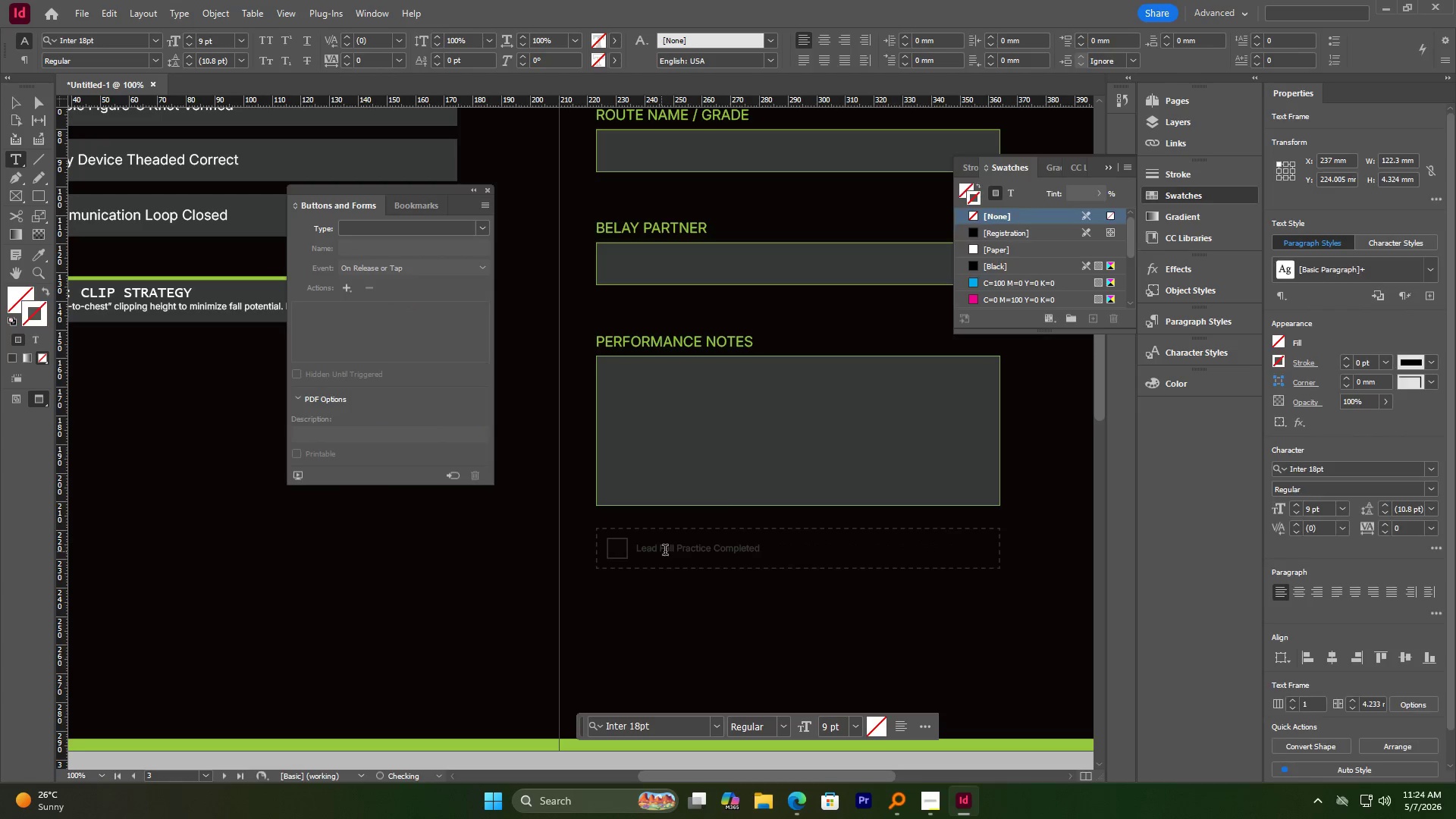 
key(Control+A)
 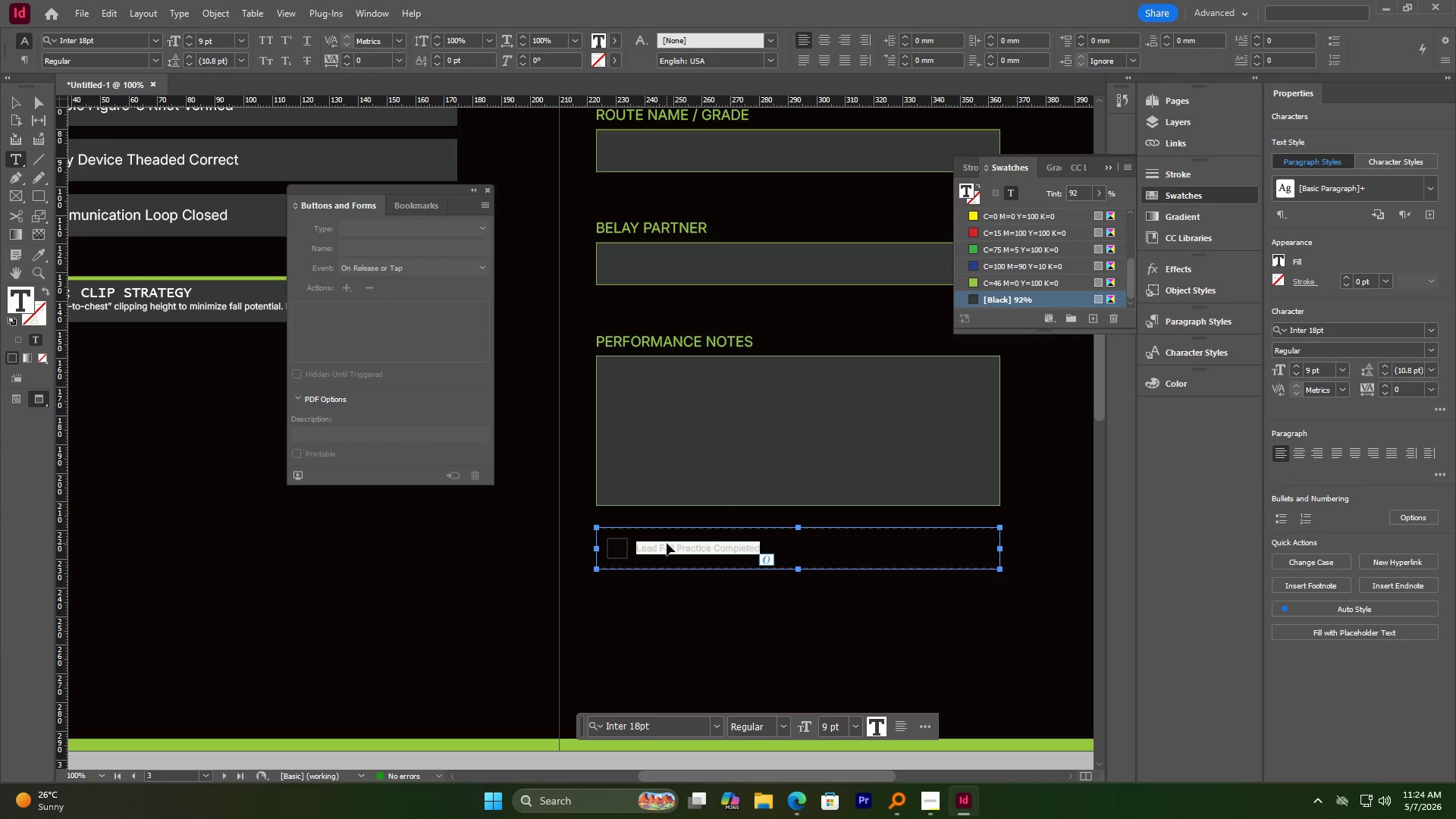 
key(Control+C)
 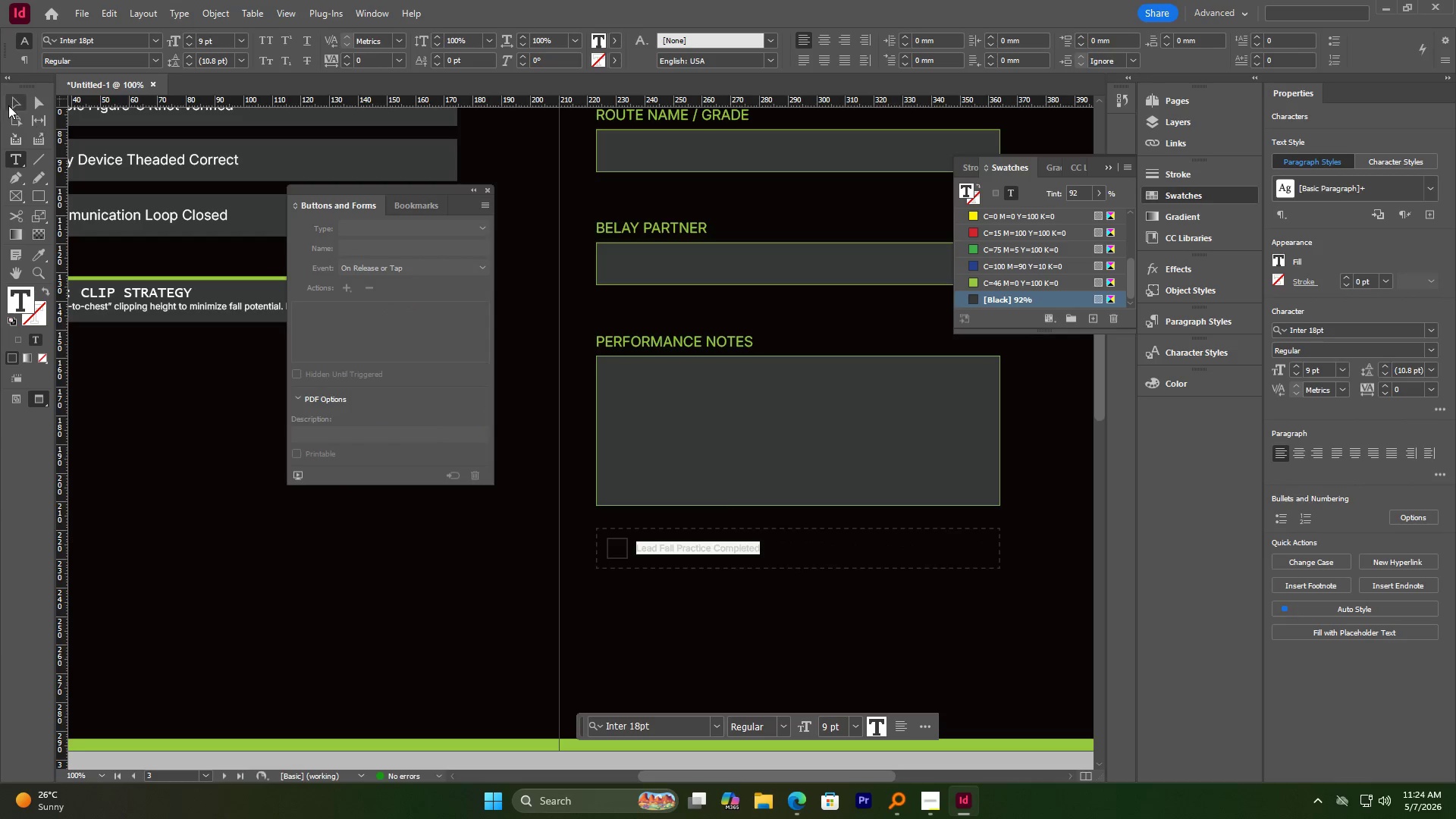 
left_click([7, 105])
 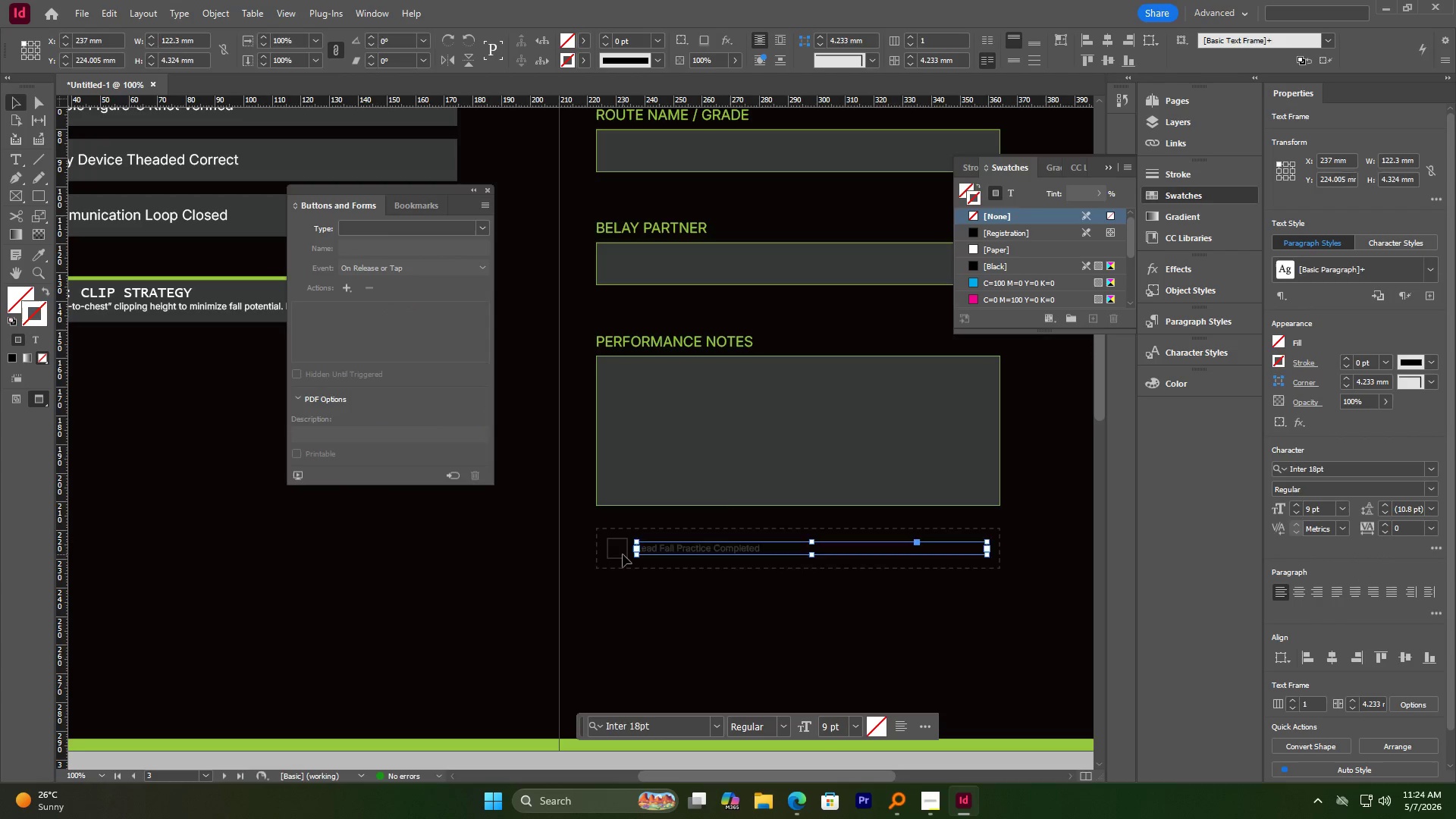 
double_click([621, 560])
 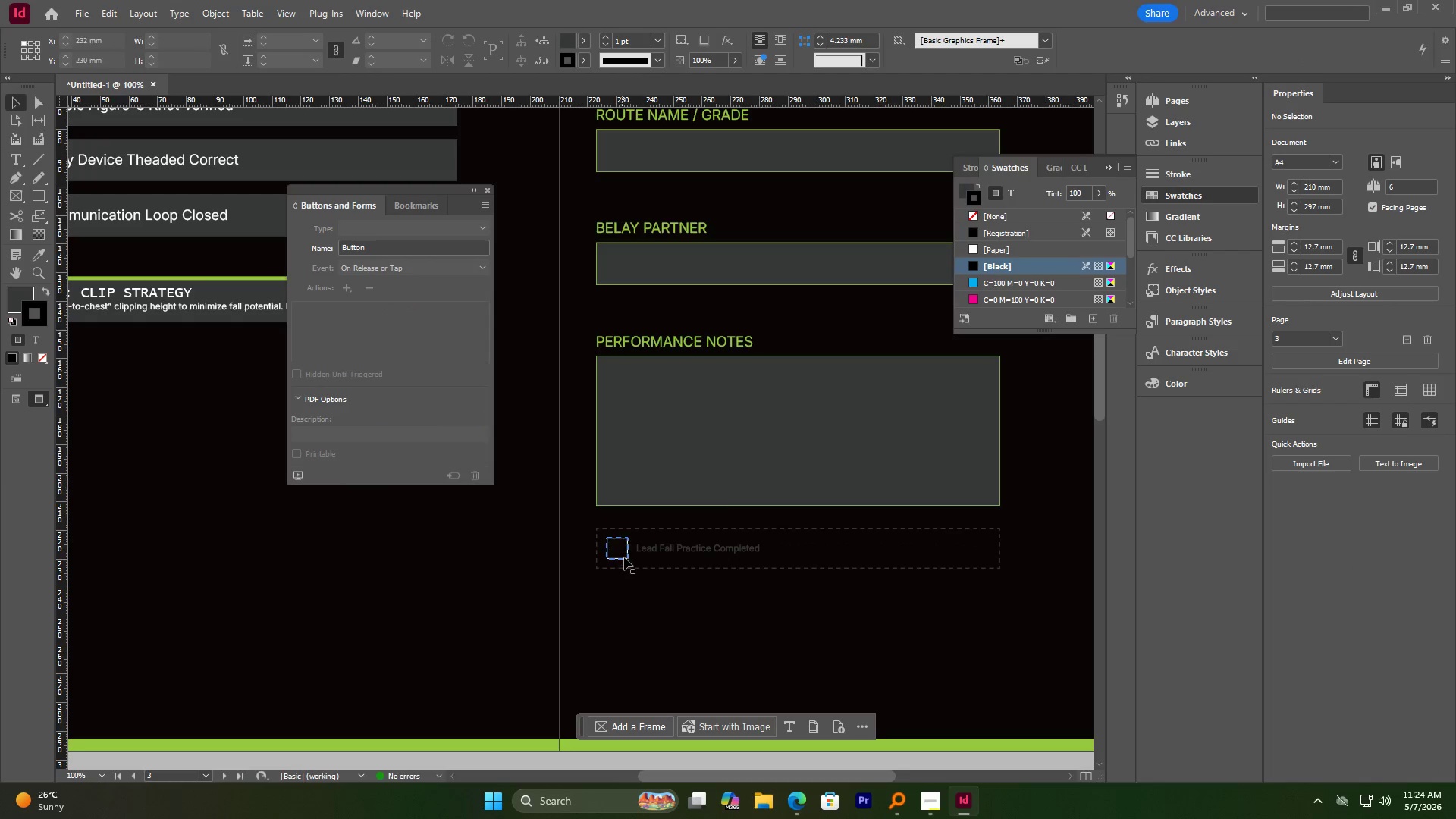 
triple_click([624, 557])
 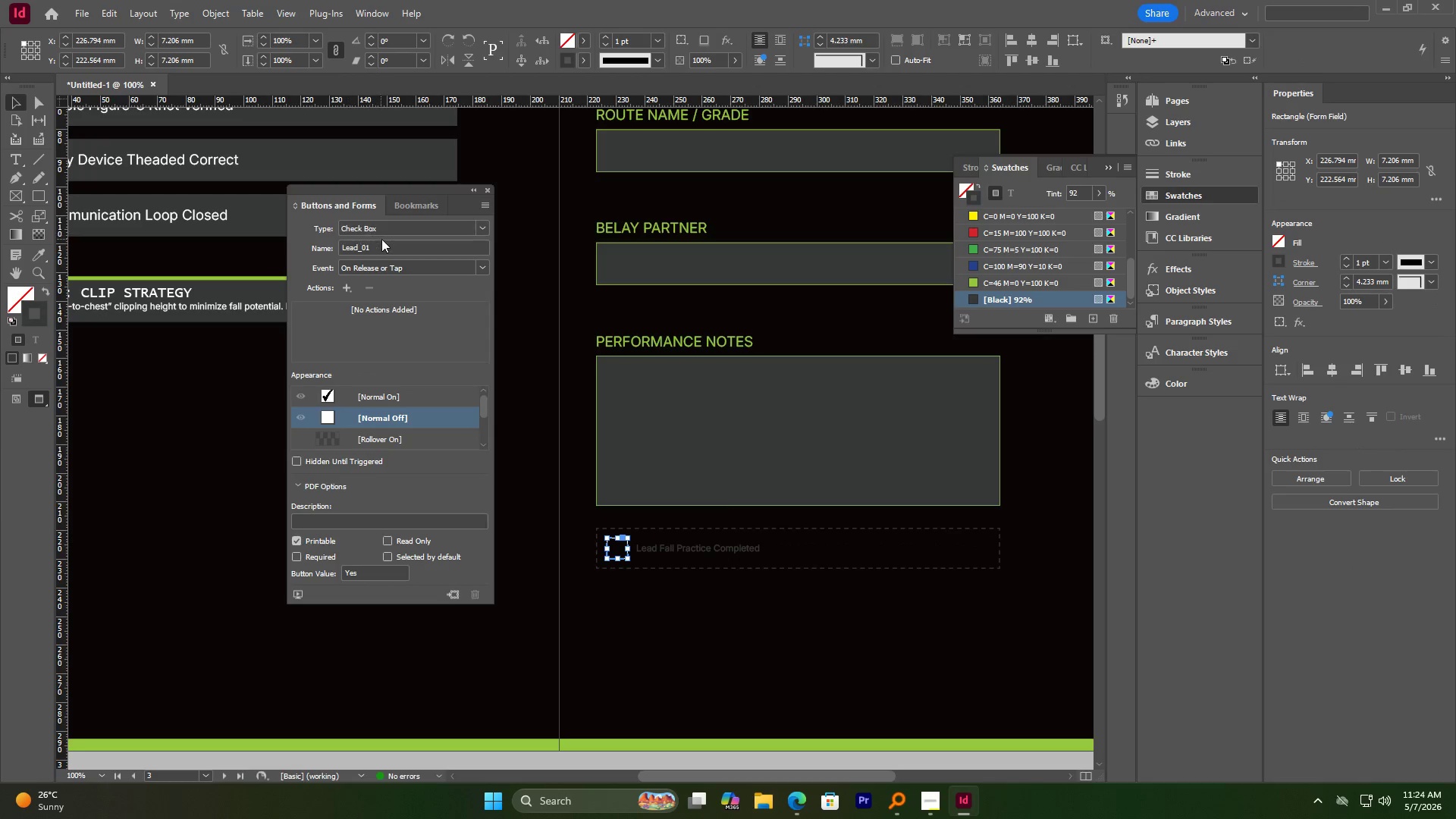 
double_click([381, 246])
 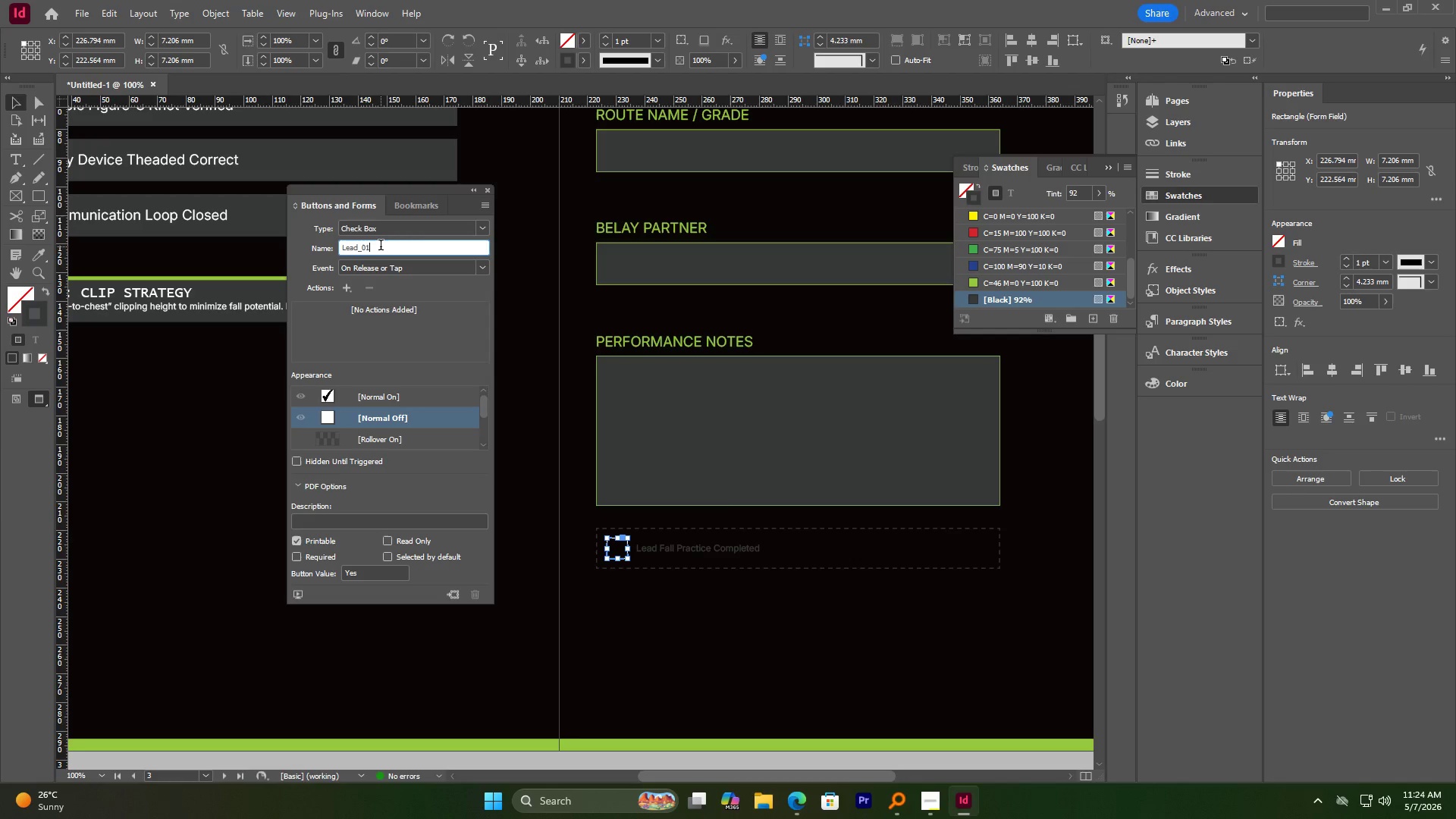 
key(Control+A)
 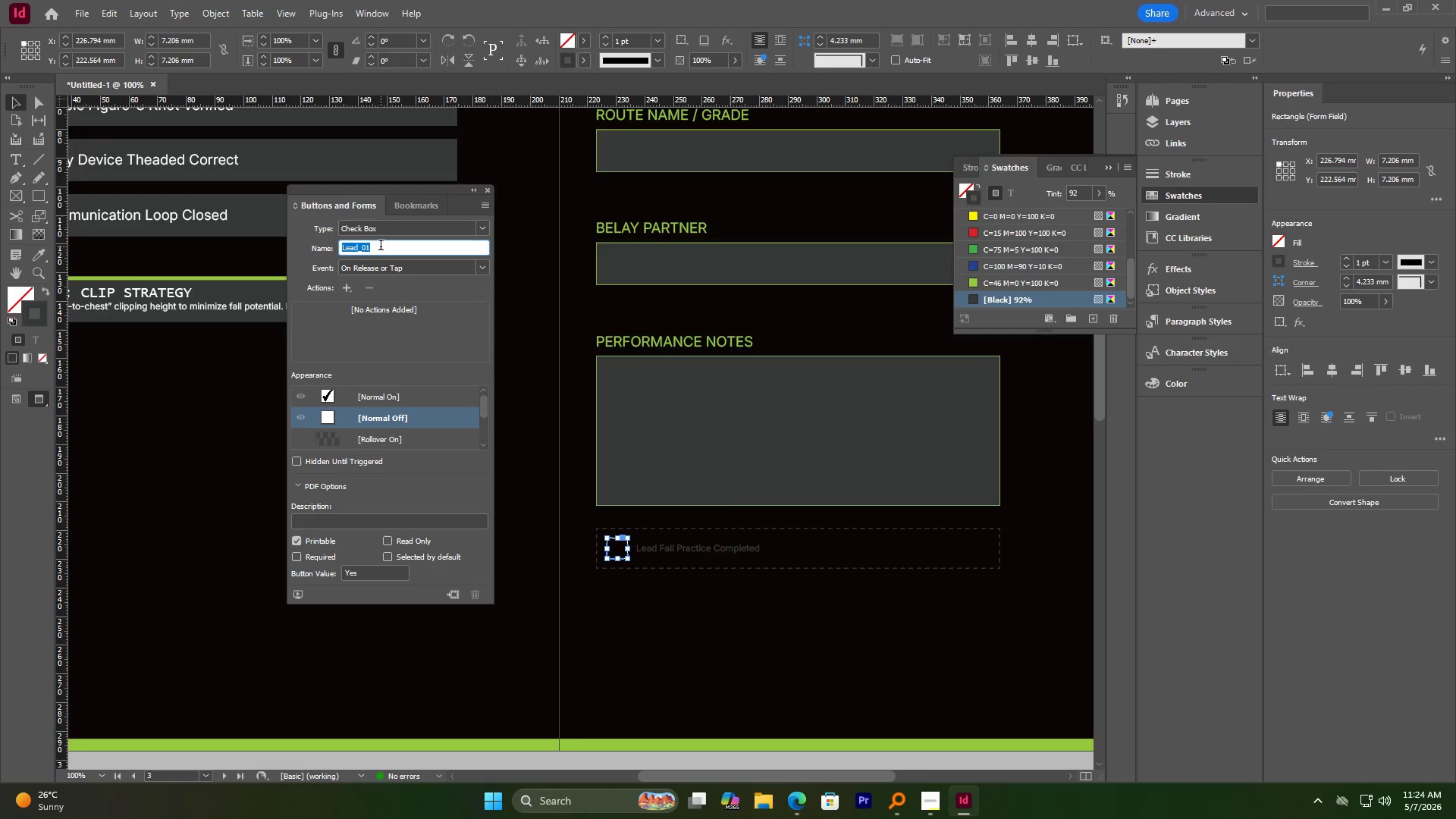 
key(Control+V)
 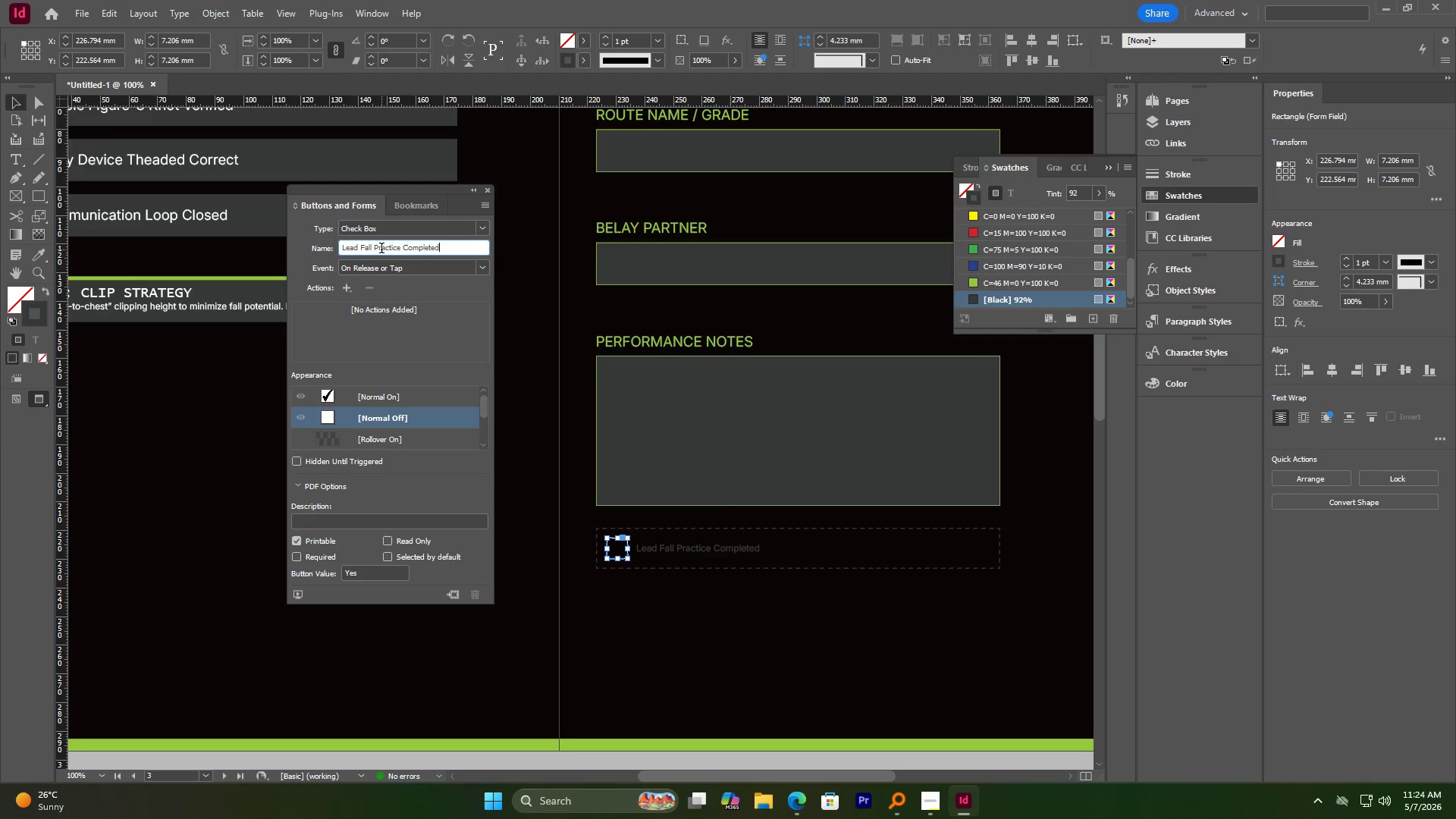 
key(Shift+Minus)
 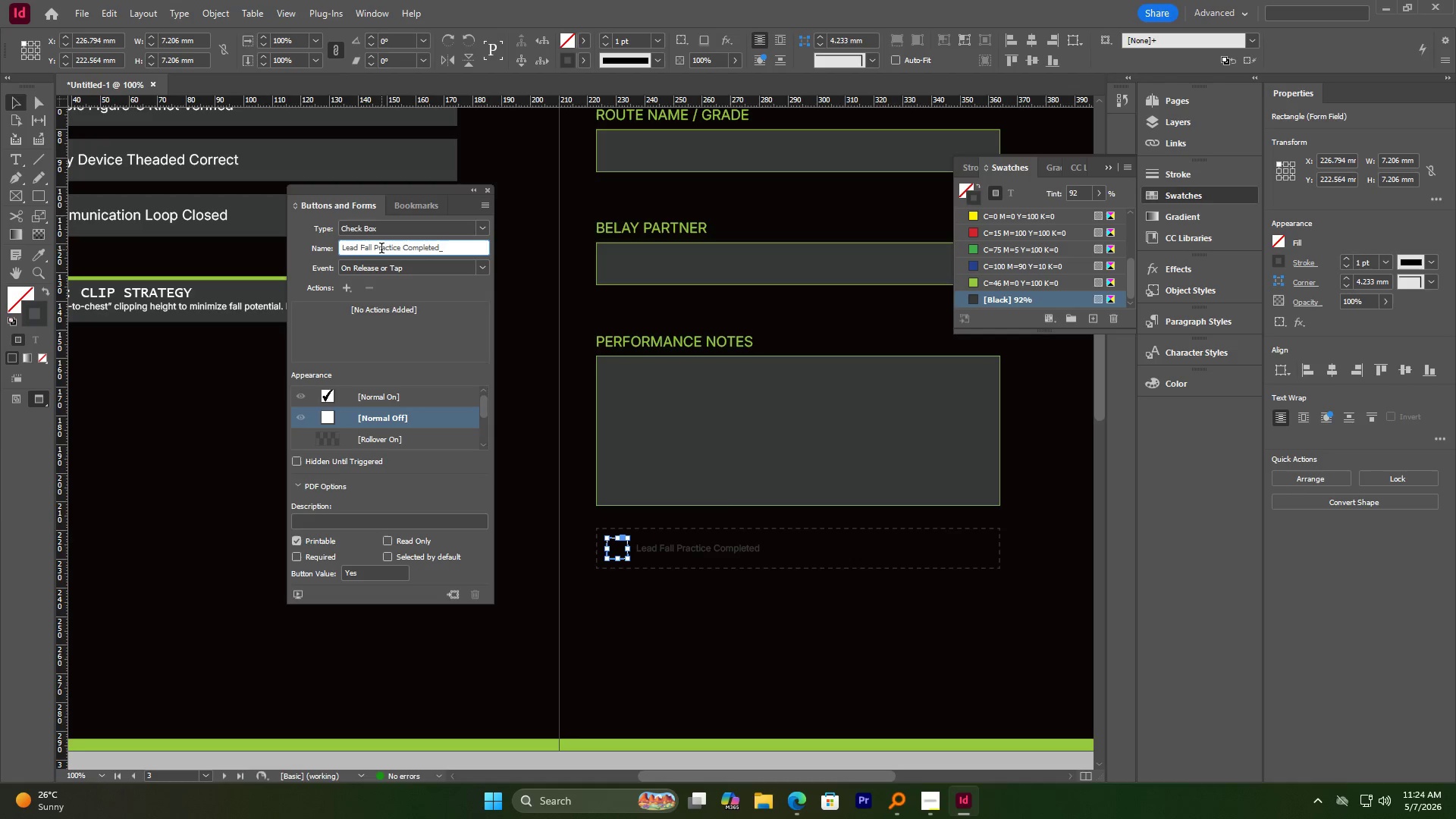 
key(Numpad0)
 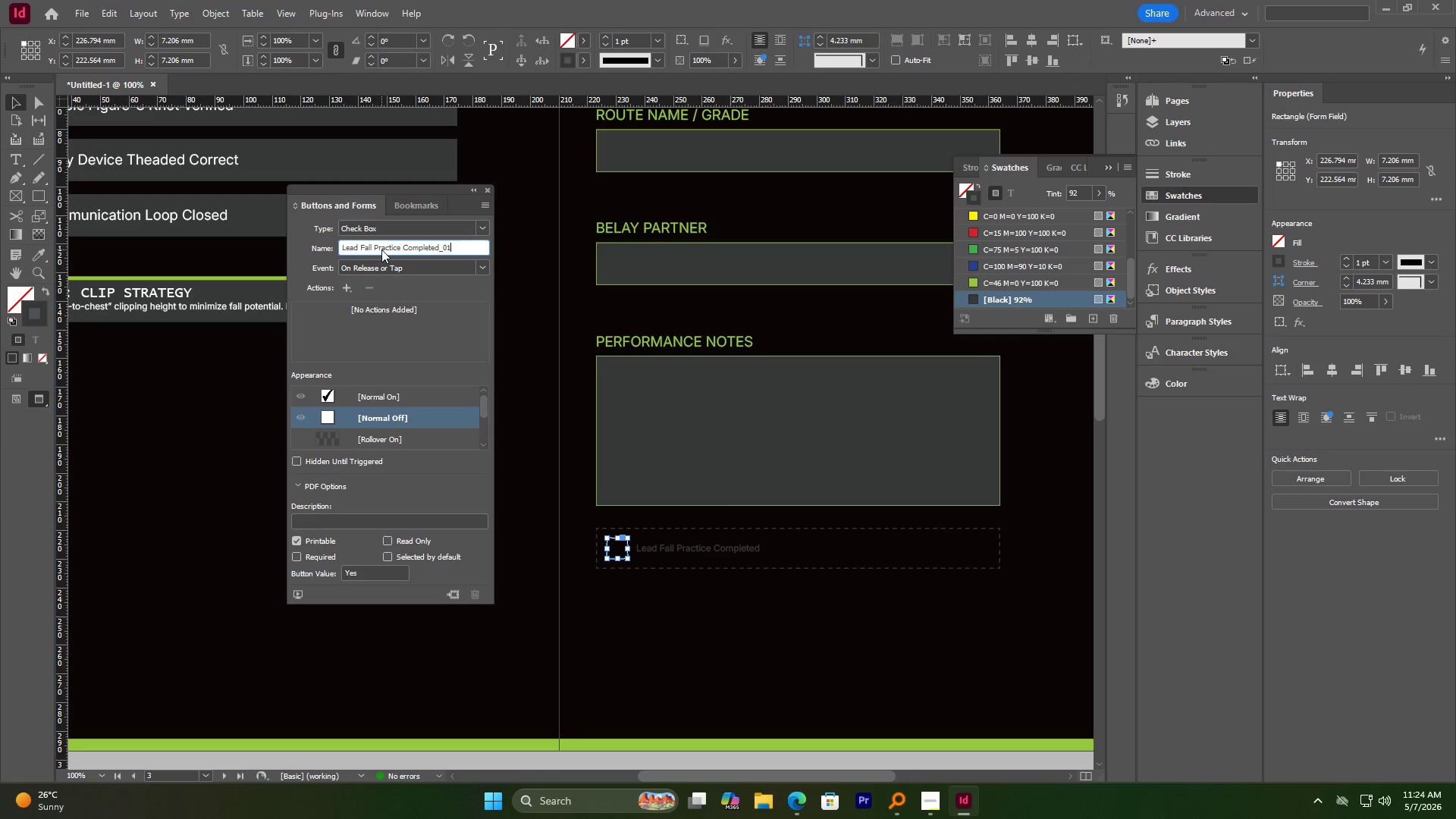 
key(Numpad1)
 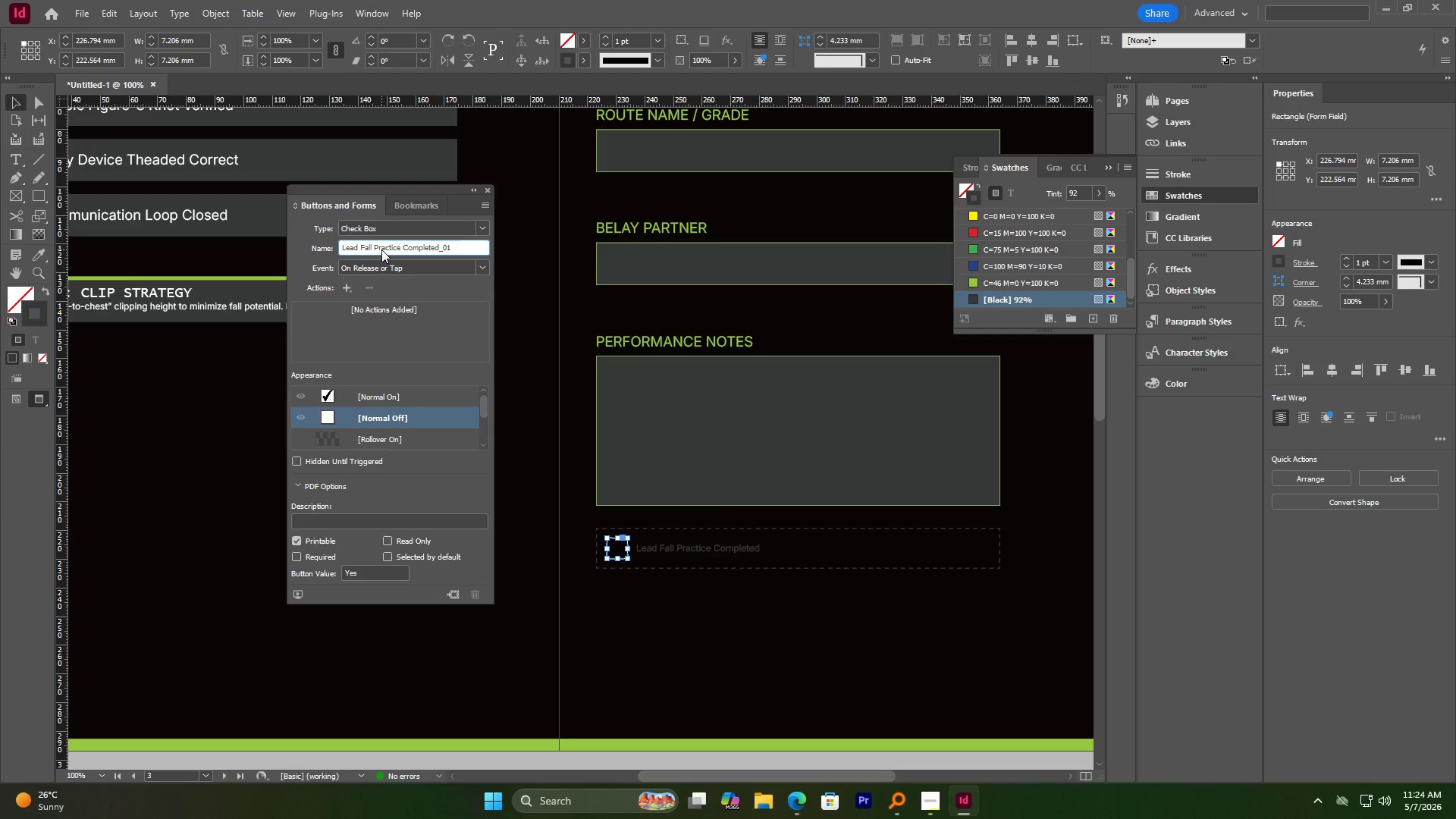 
key(NumpadEnter)
 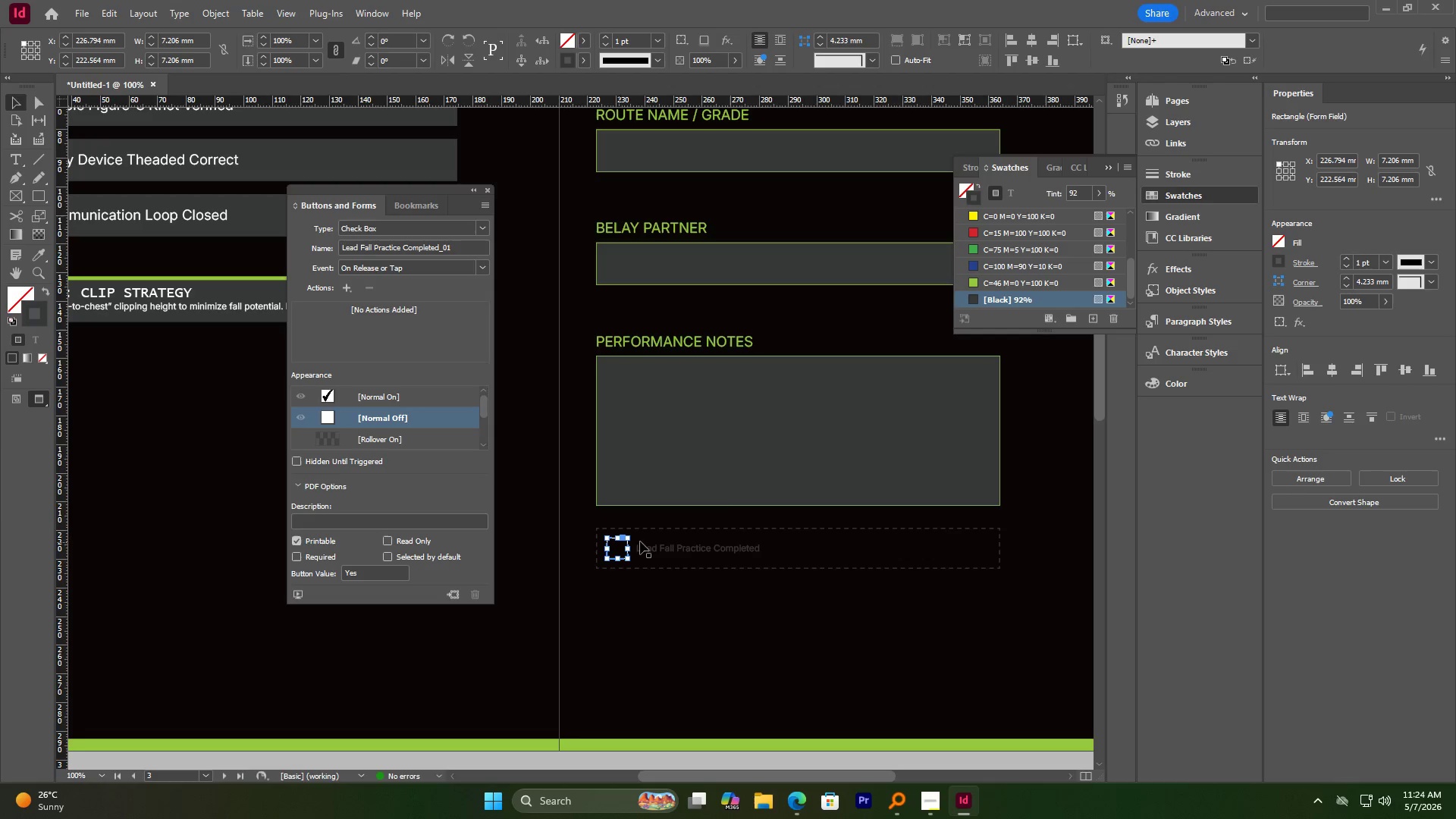 
hold_key(key=AltLeft, duration=0.8)
scroll: coordinate [618, 402], scroll_direction: down, amount: 8.0
 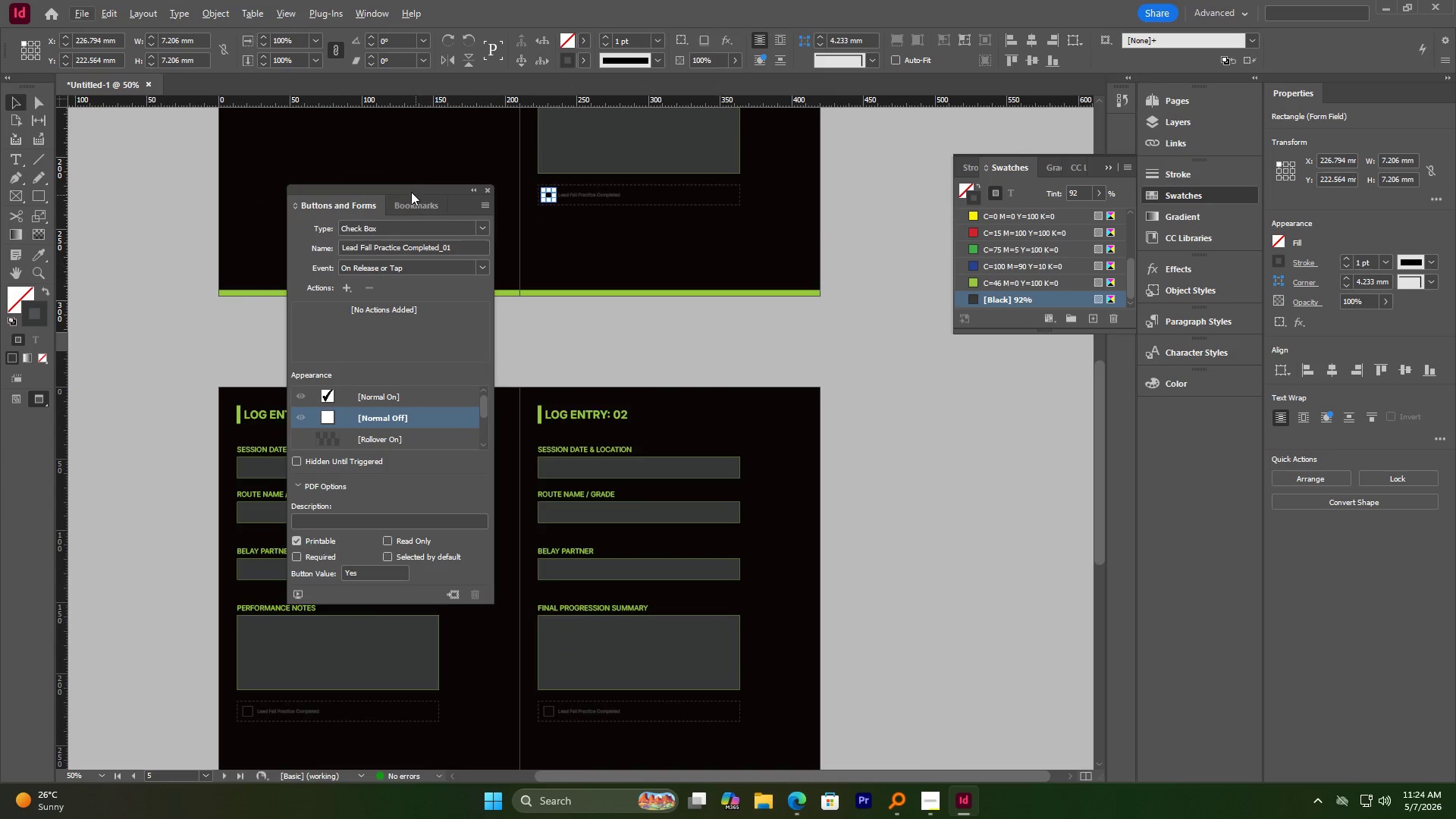 
left_click_drag(start_coordinate=[406, 189], to_coordinate=[787, 225])
 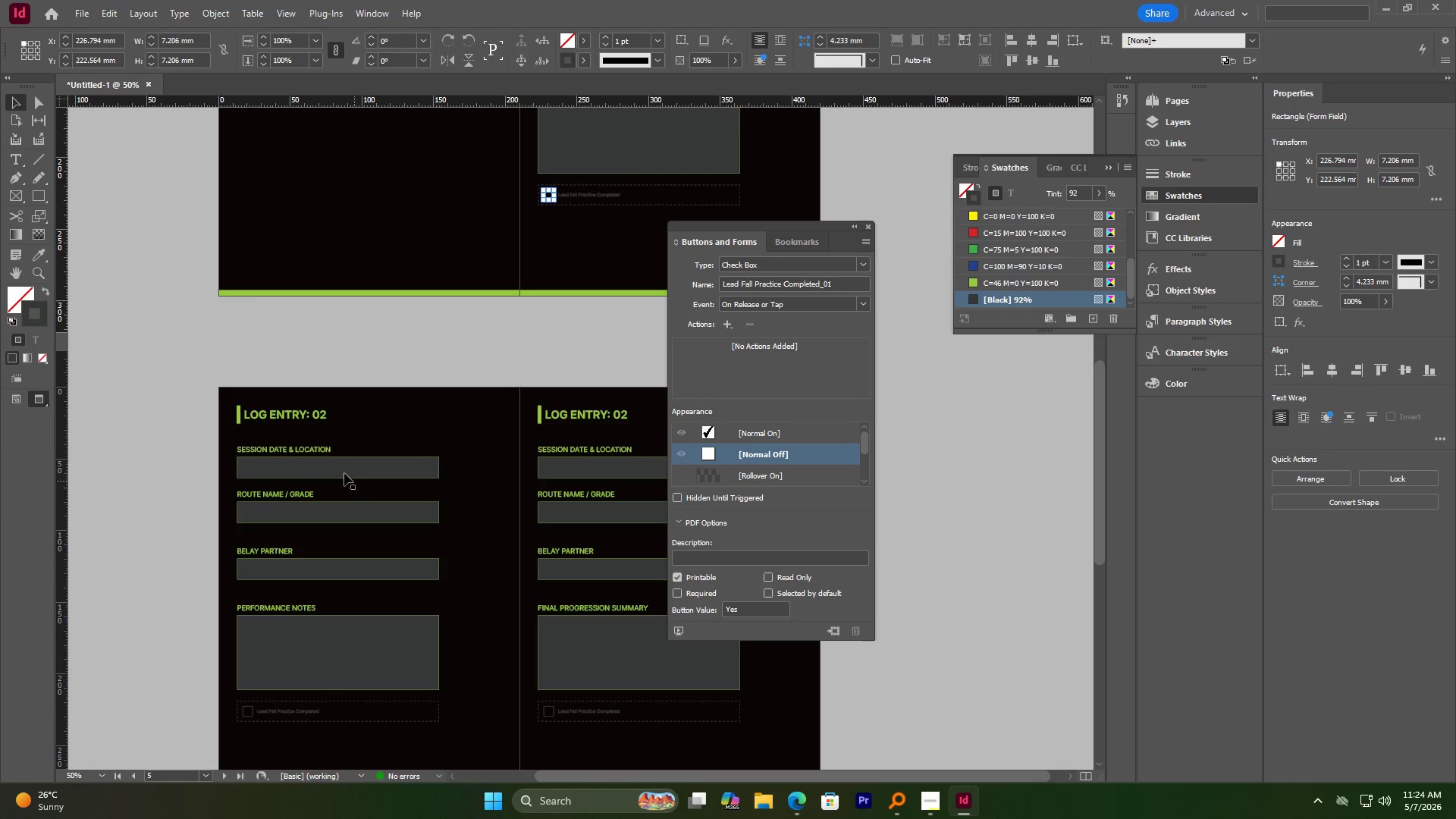 
left_click([344, 472])
 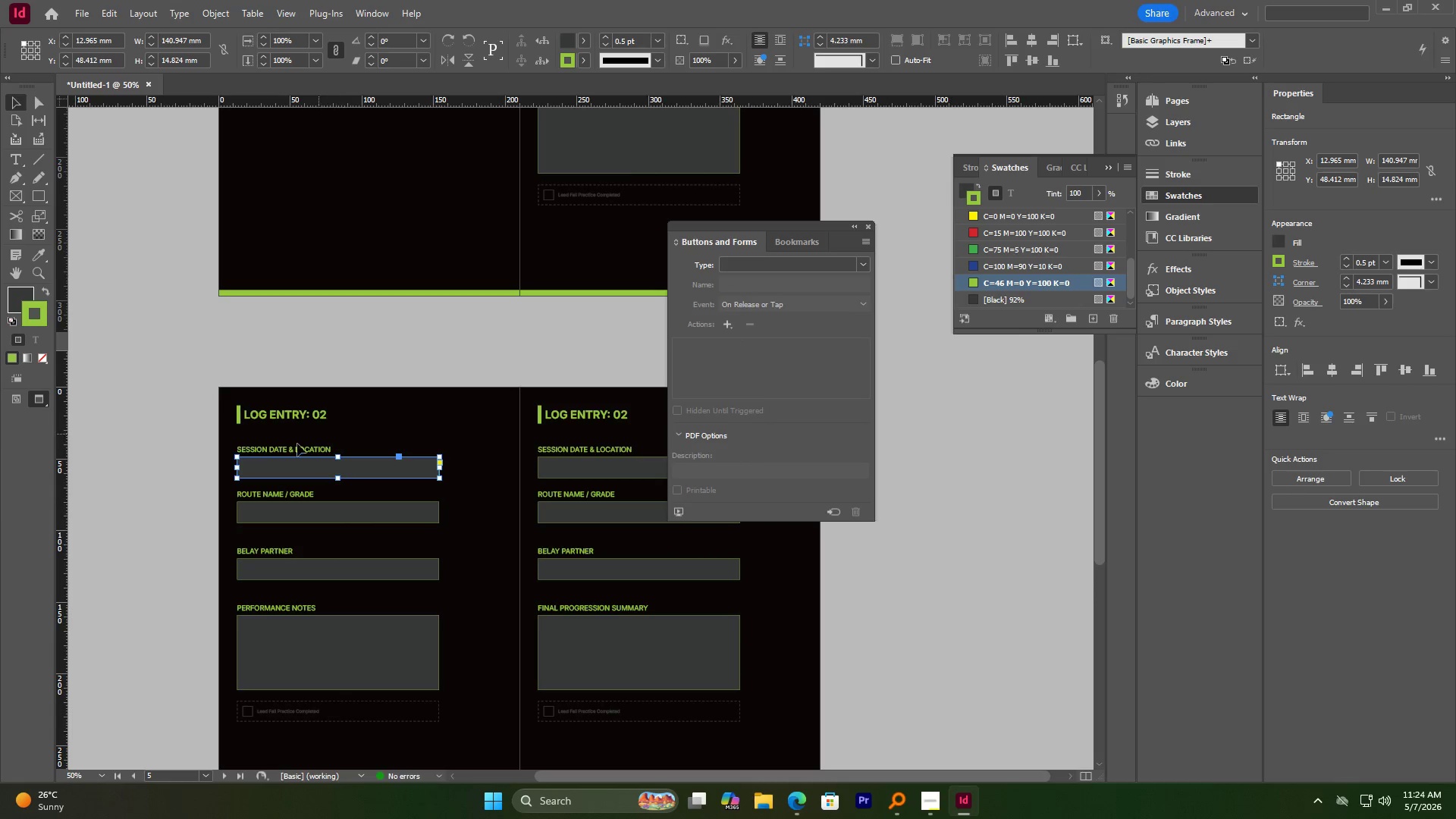 
double_click([294, 447])
 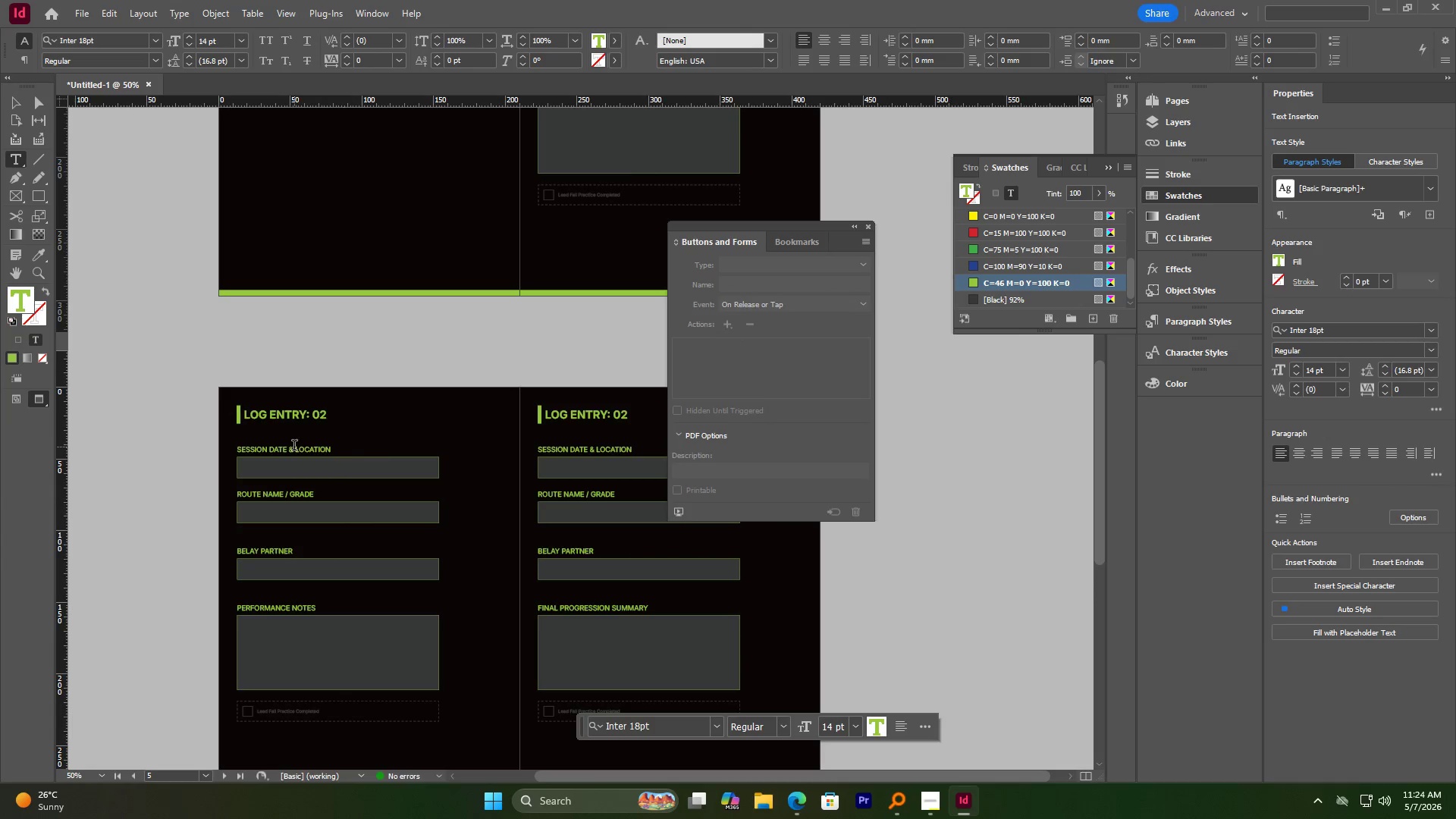 
key(Control+A)
 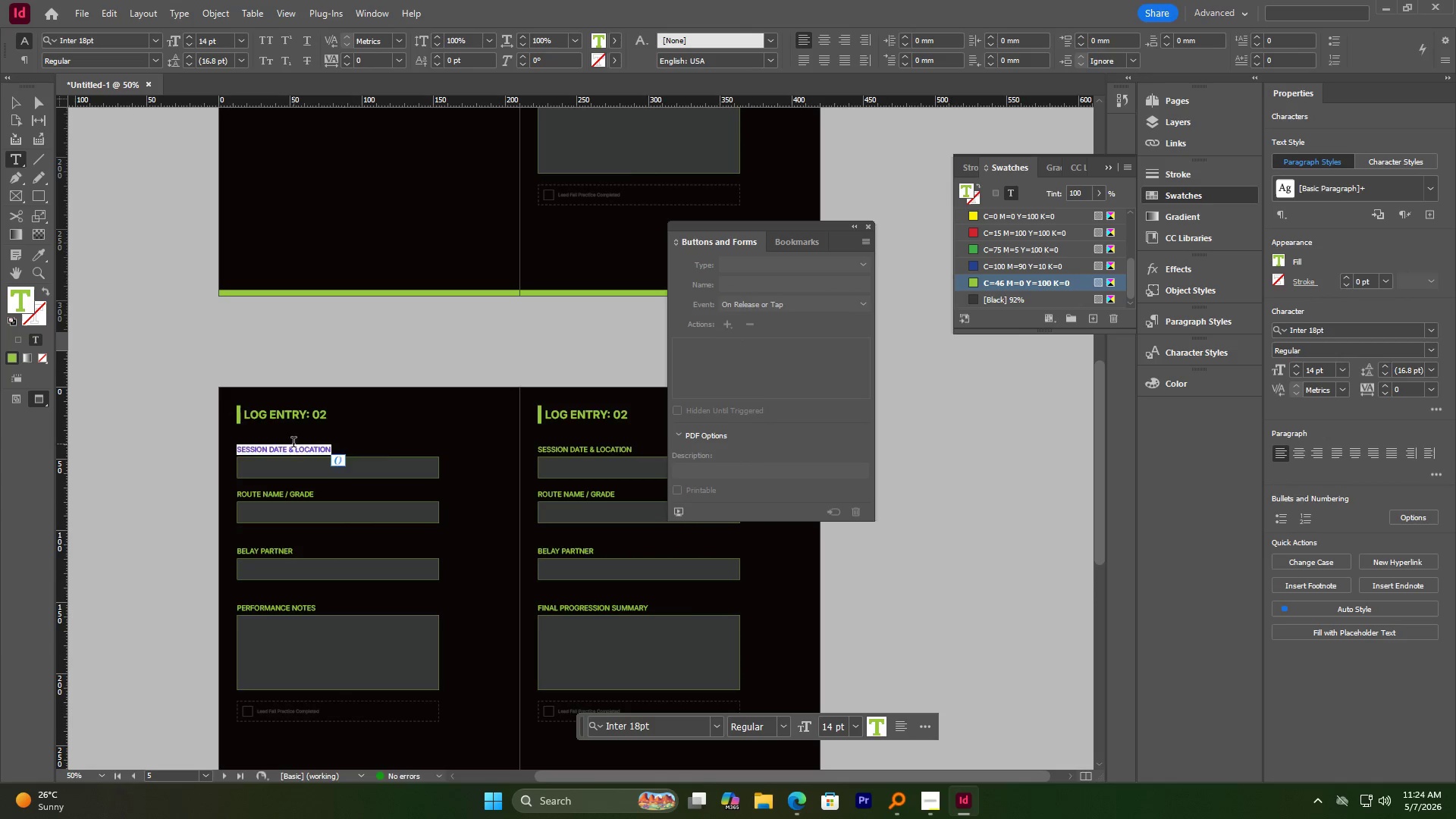 
key(Control+C)
 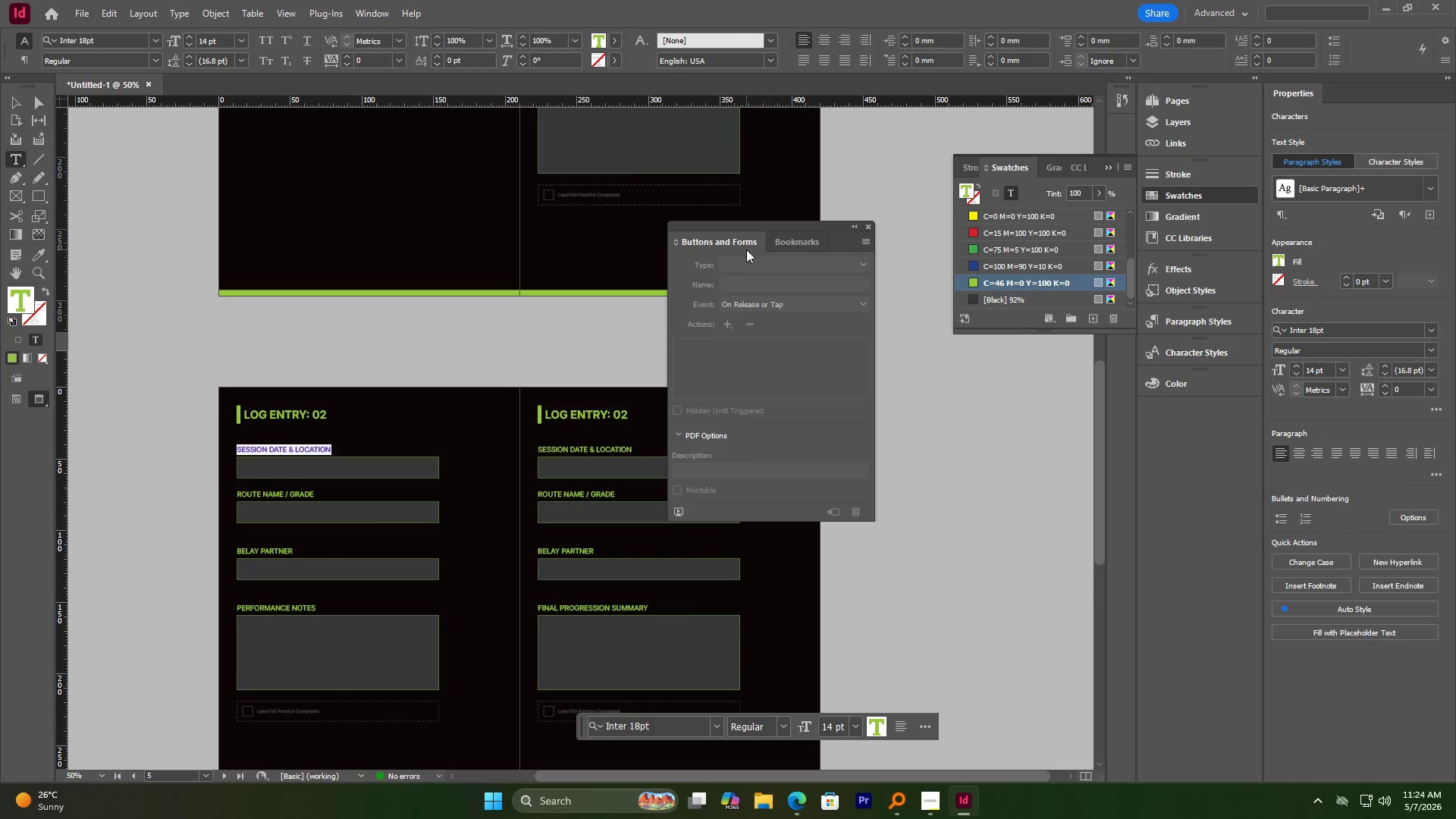 
left_click([754, 262])
 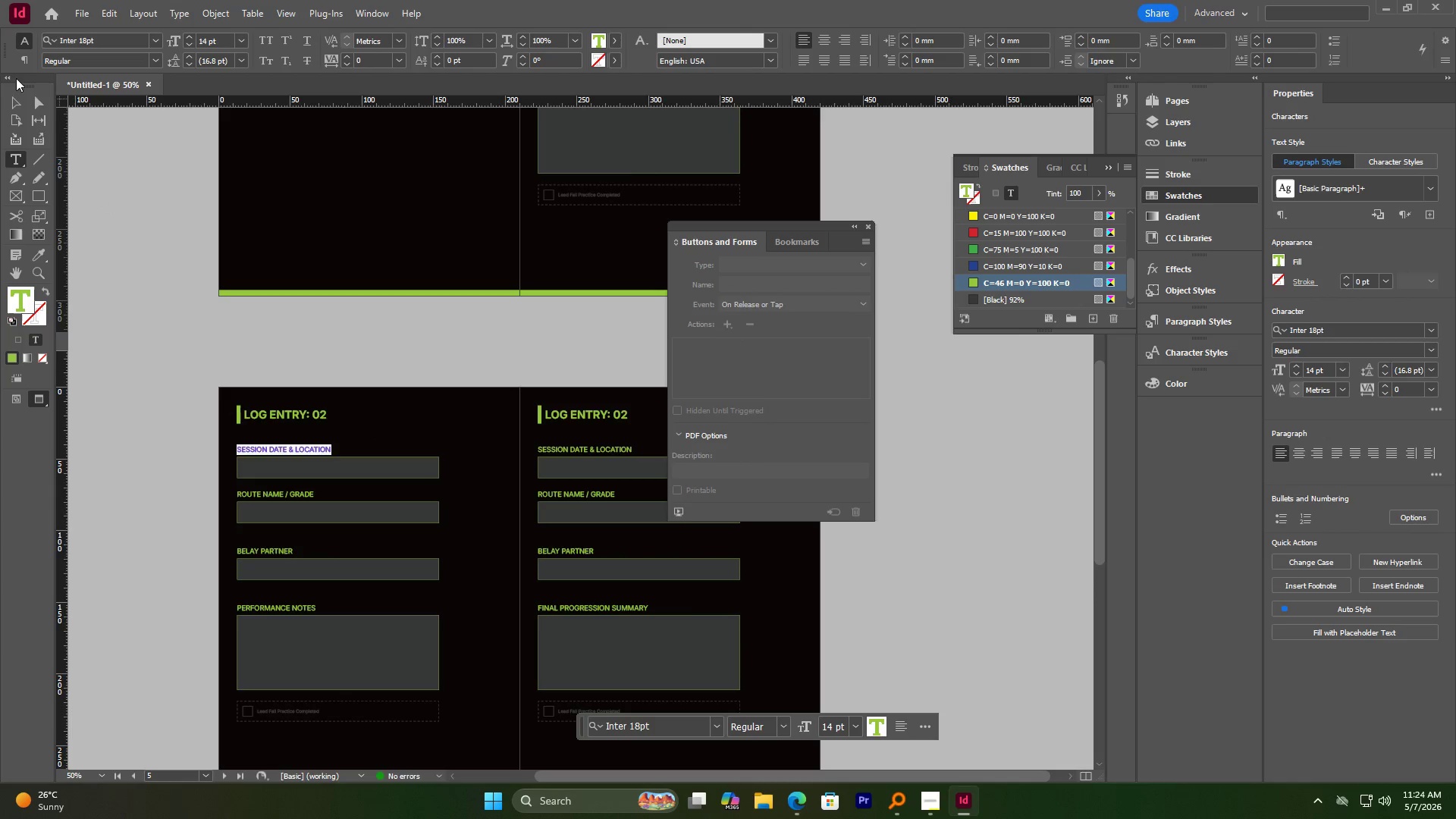 
left_click([13, 102])
 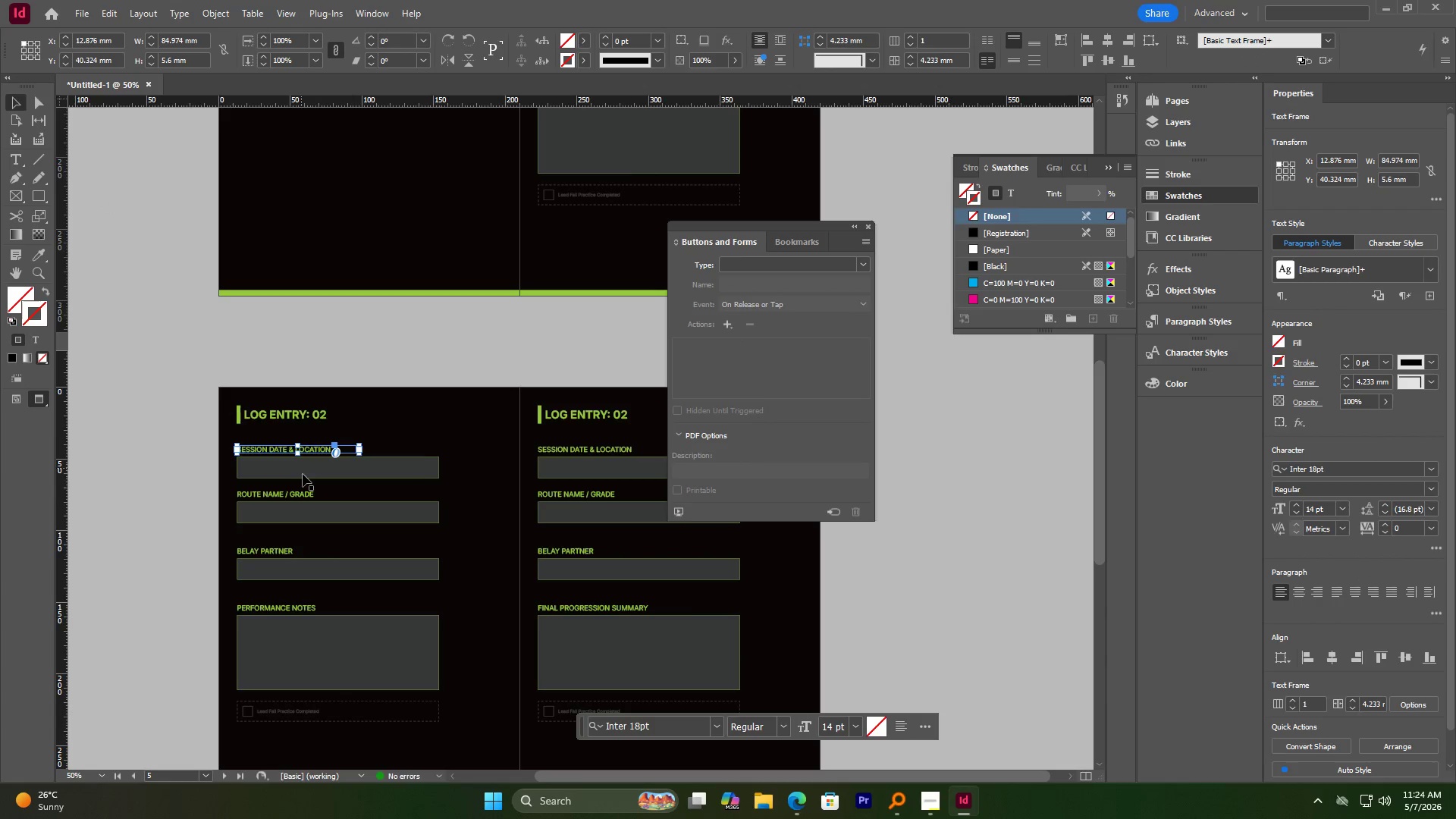 
left_click([303, 474])
 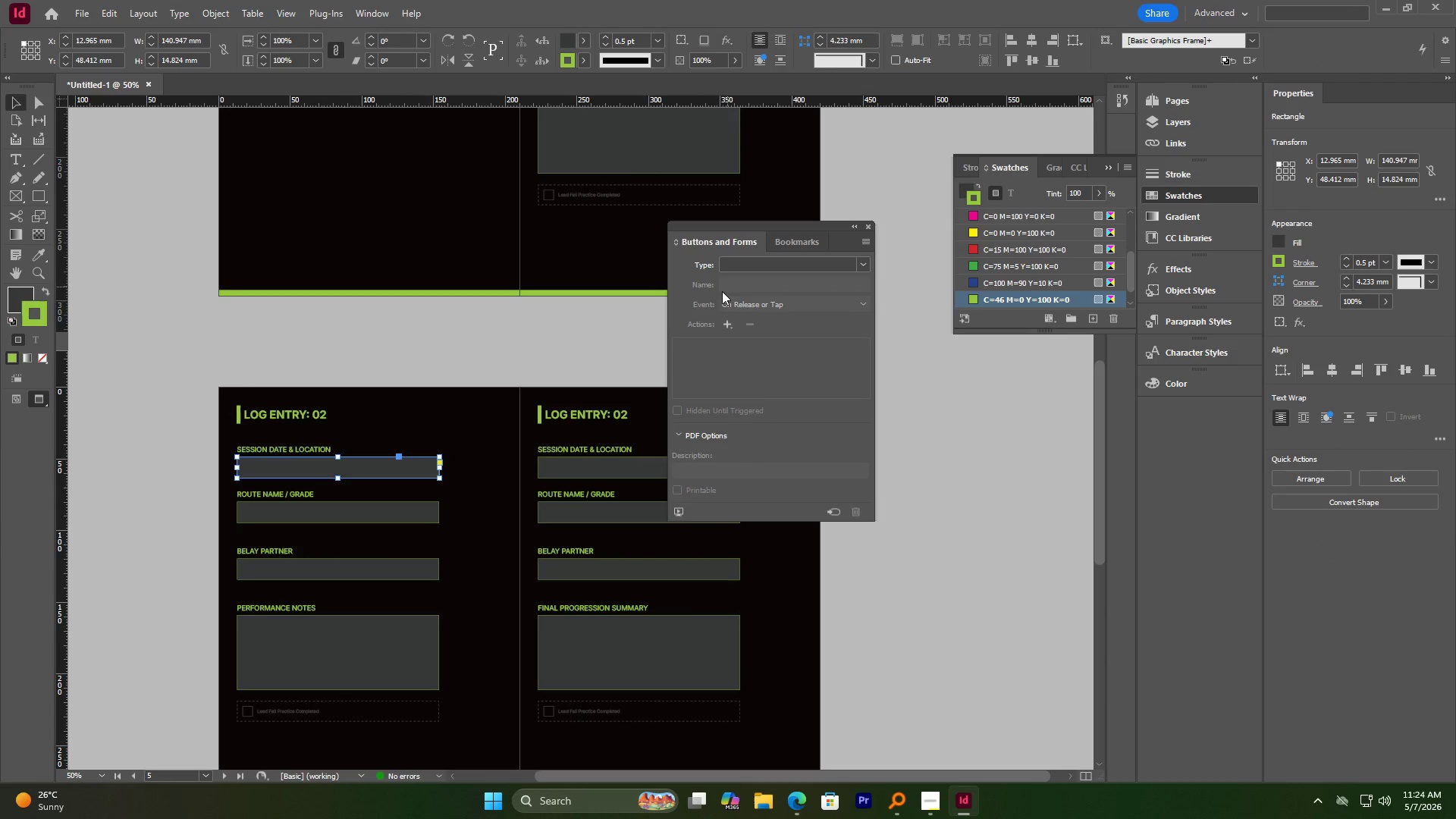 
left_click([751, 259])
 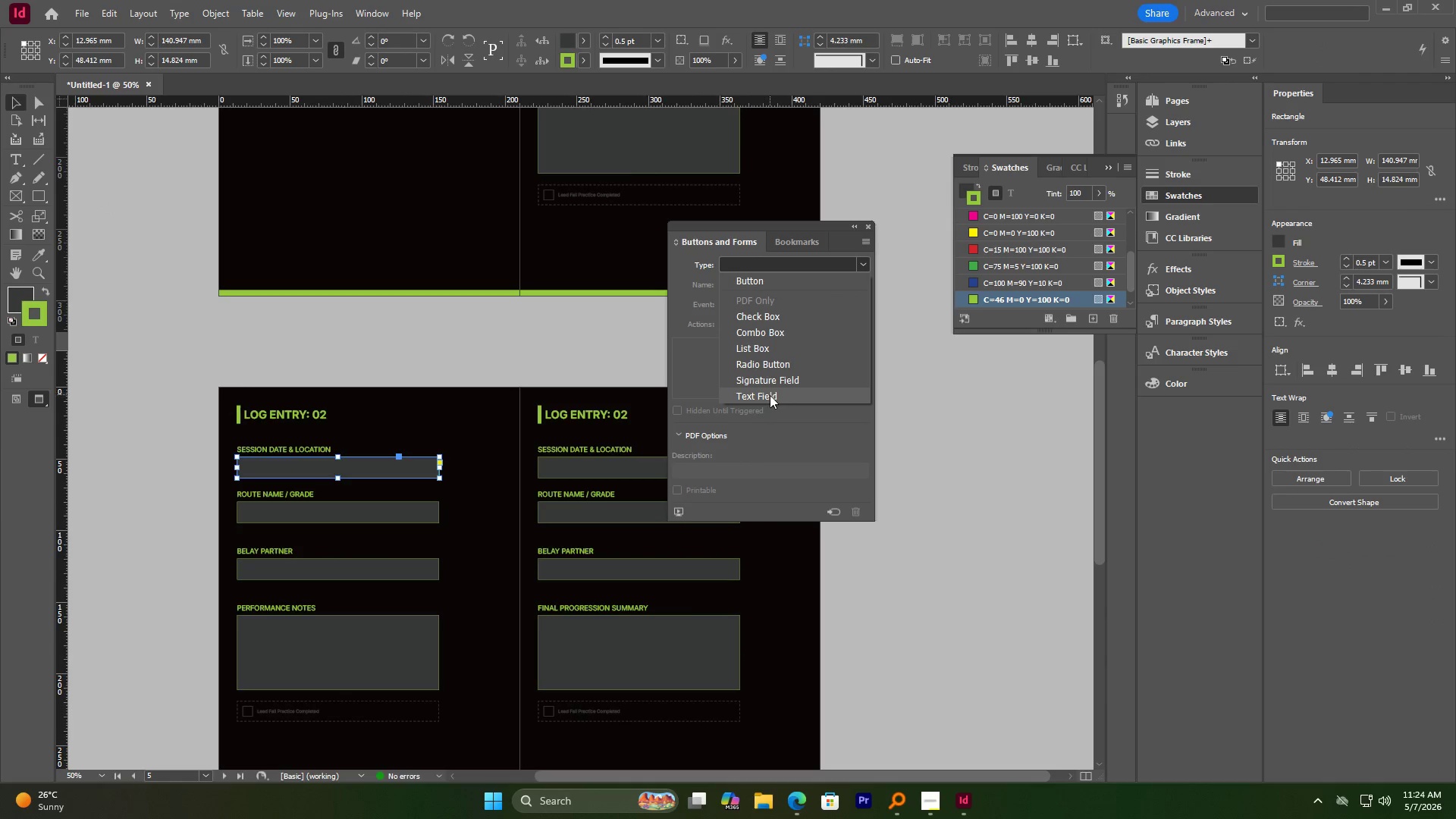 
left_click([770, 397])
 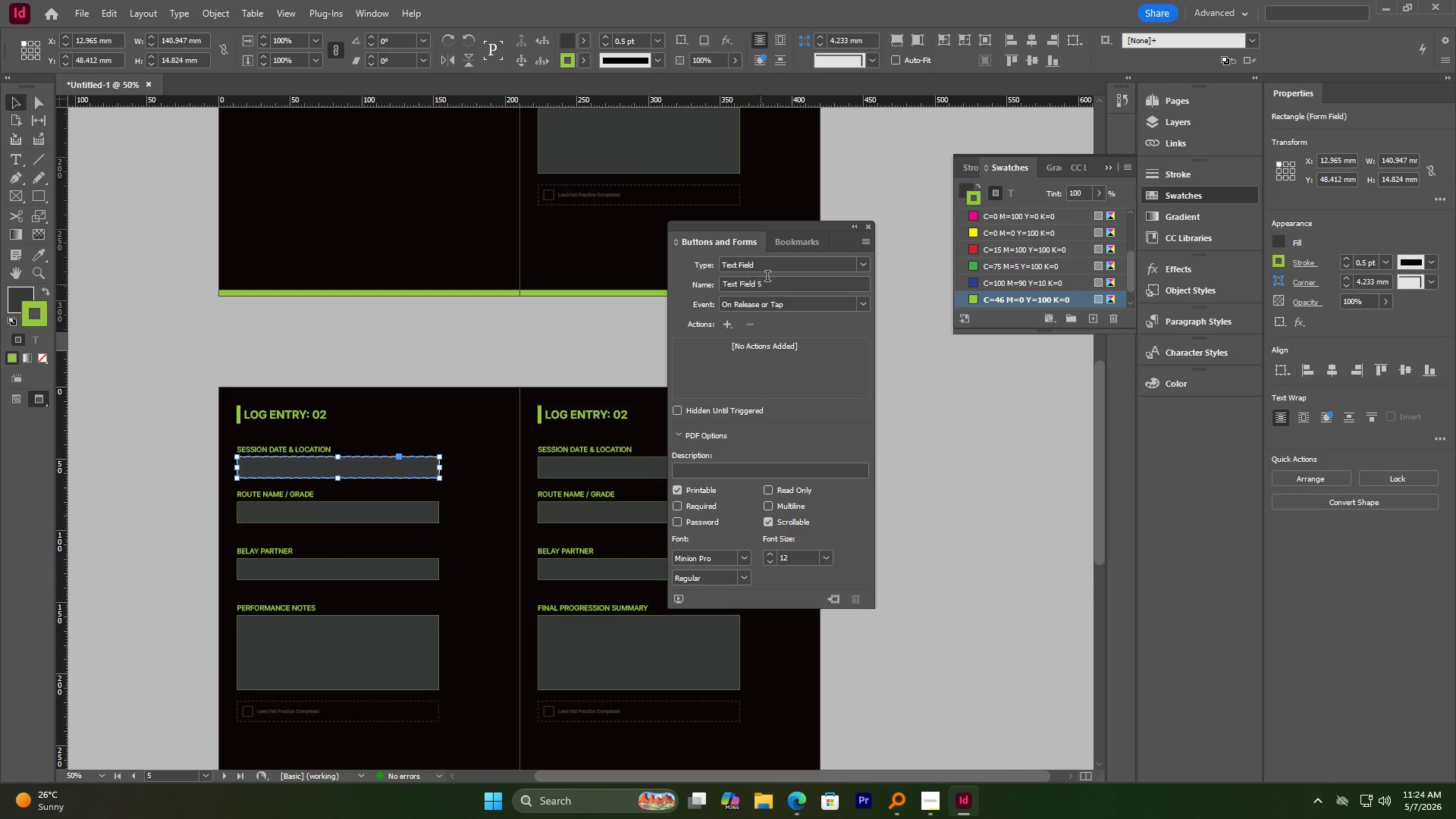 
left_click([777, 281])
 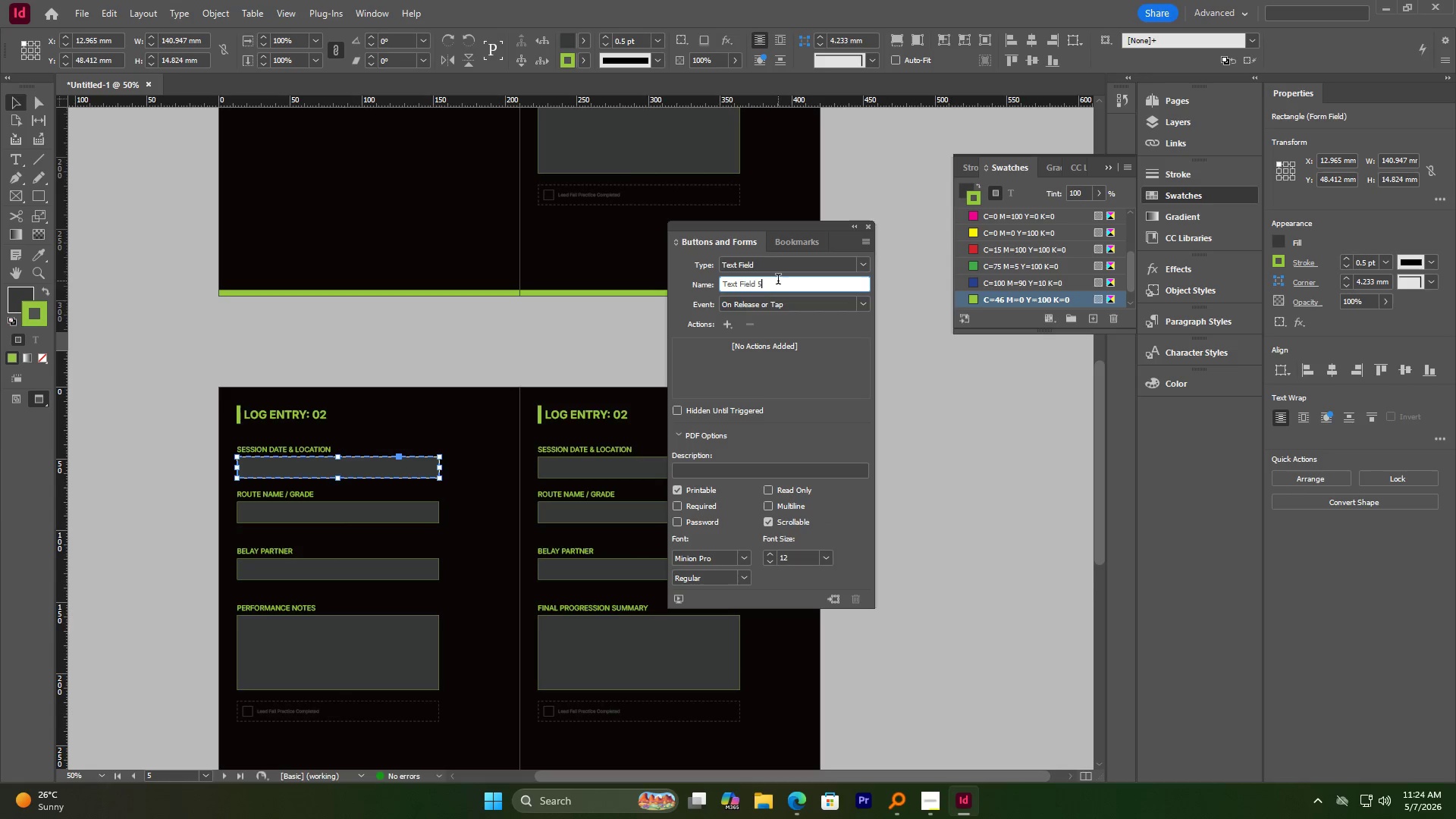 
key(Control+A)
 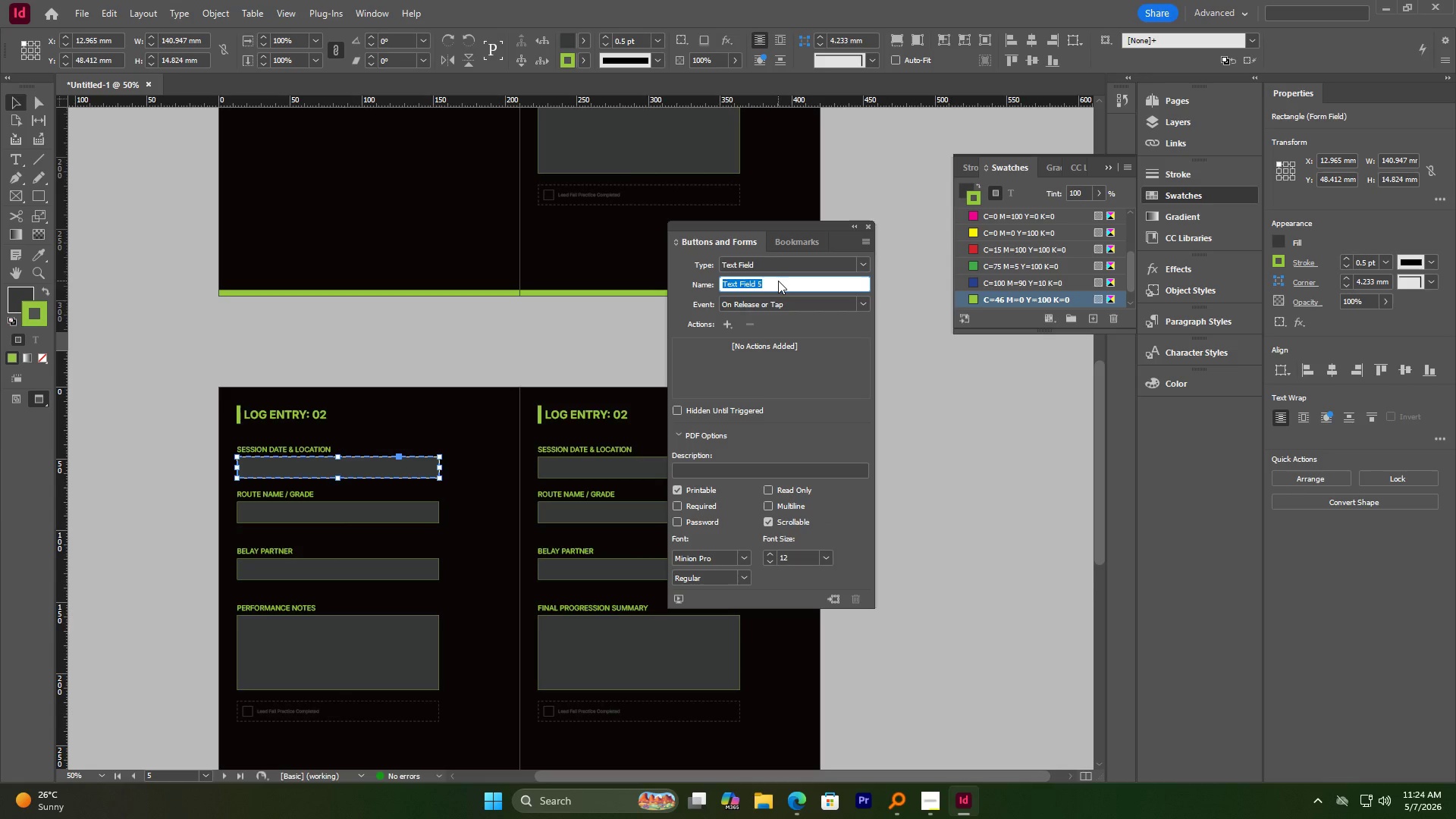 
key(Control+V)
 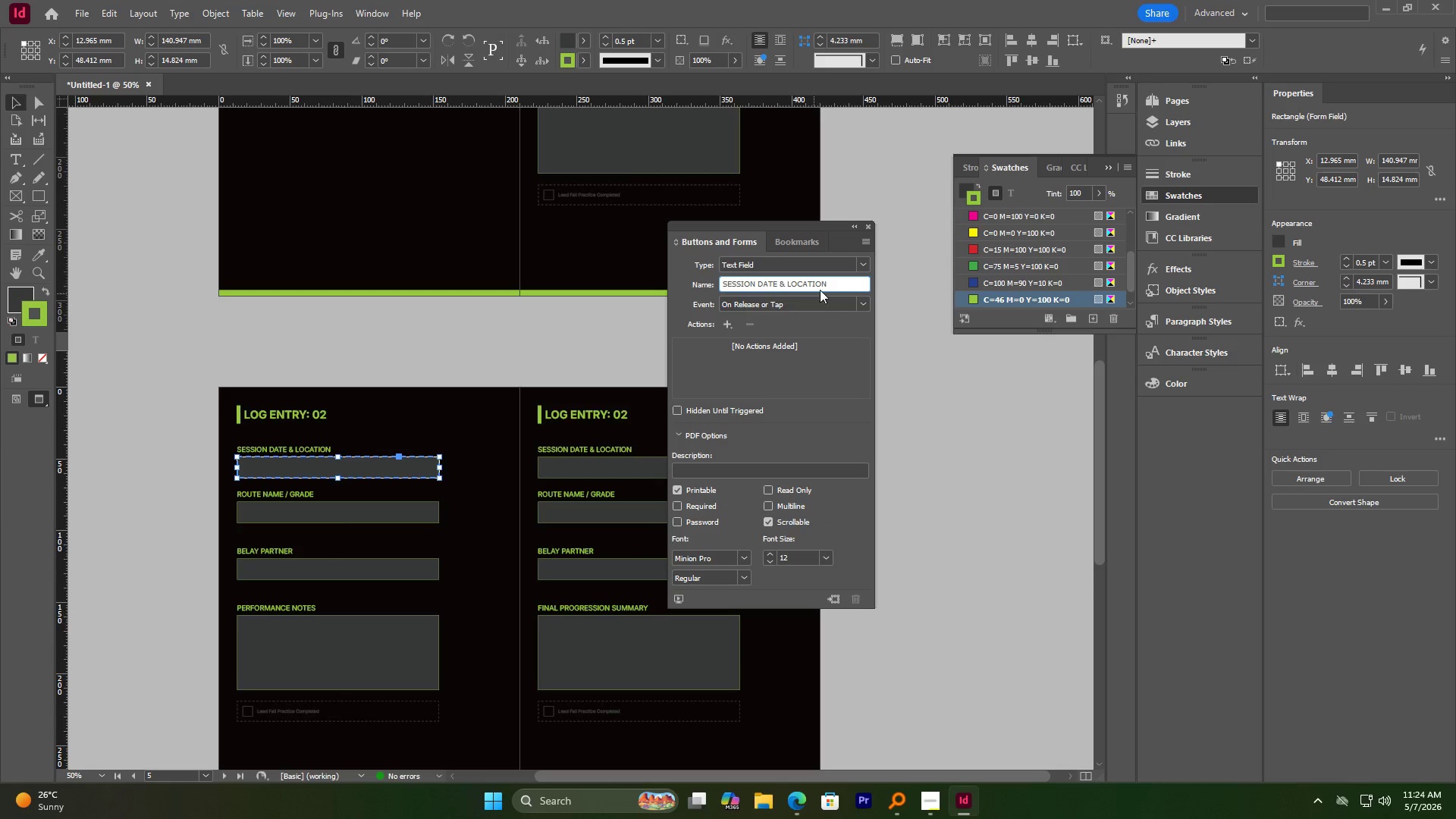 
key(Shift+Minus)
 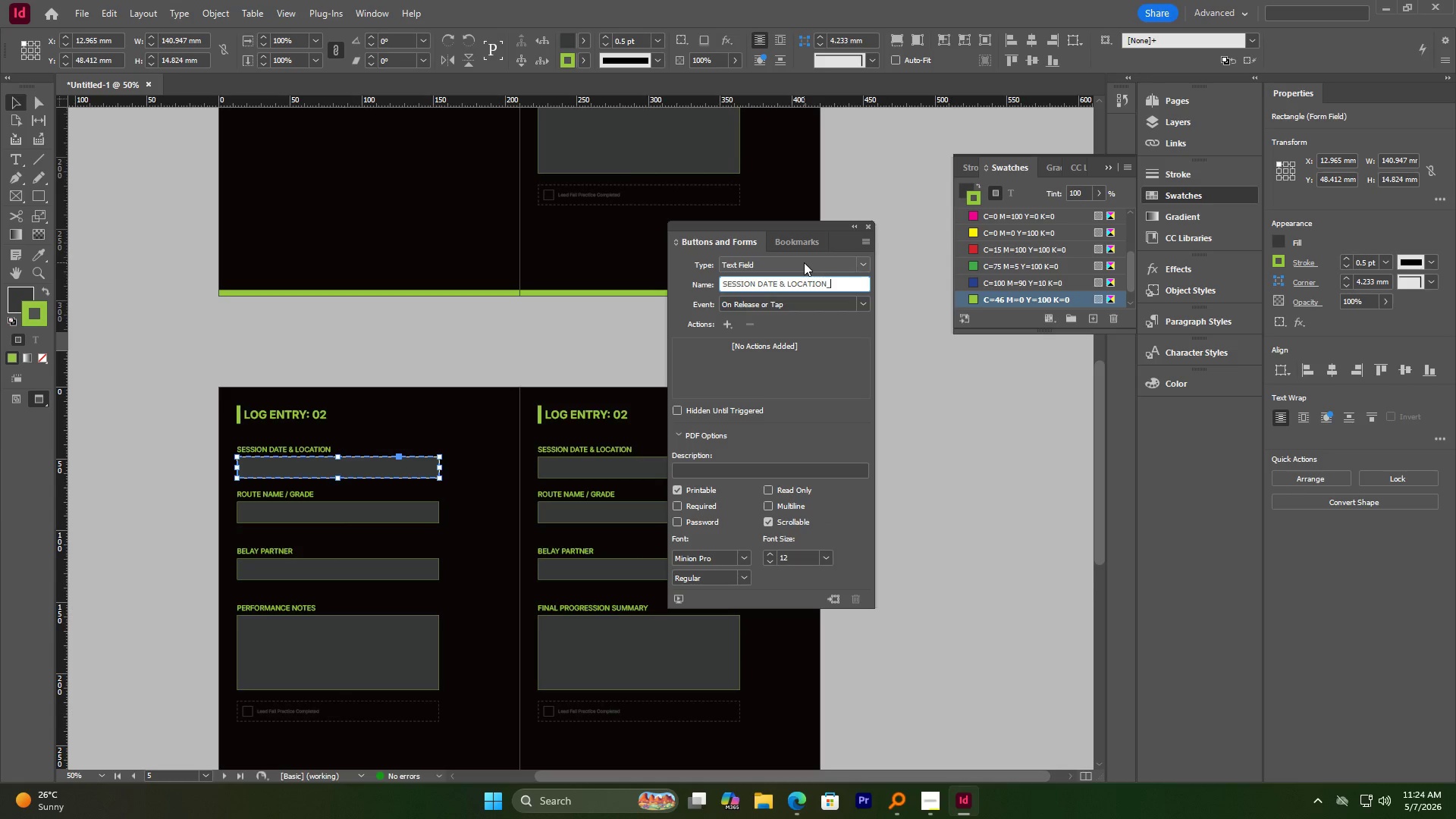 
key(Numpad0)
 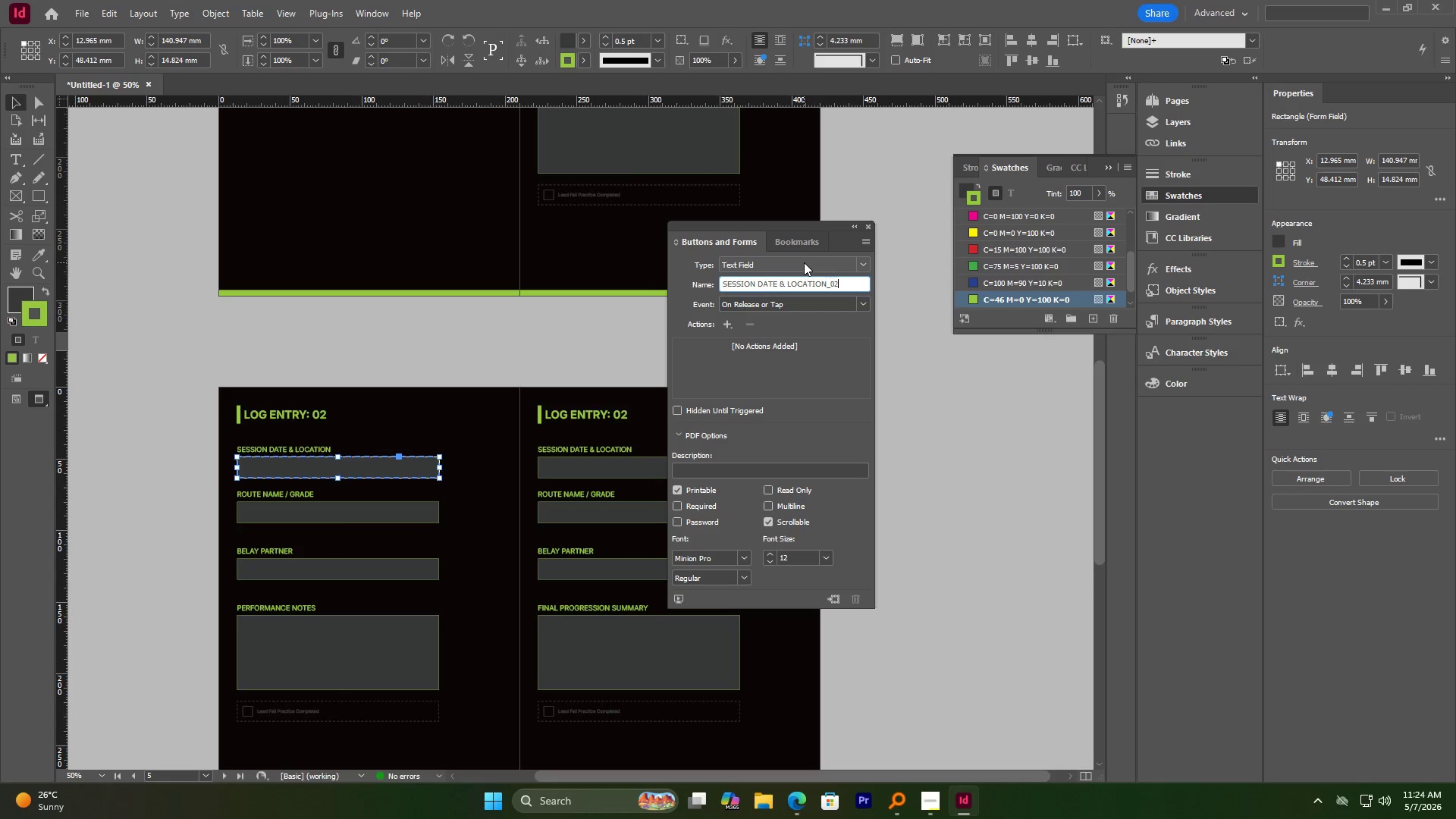 
key(Numpad2)
 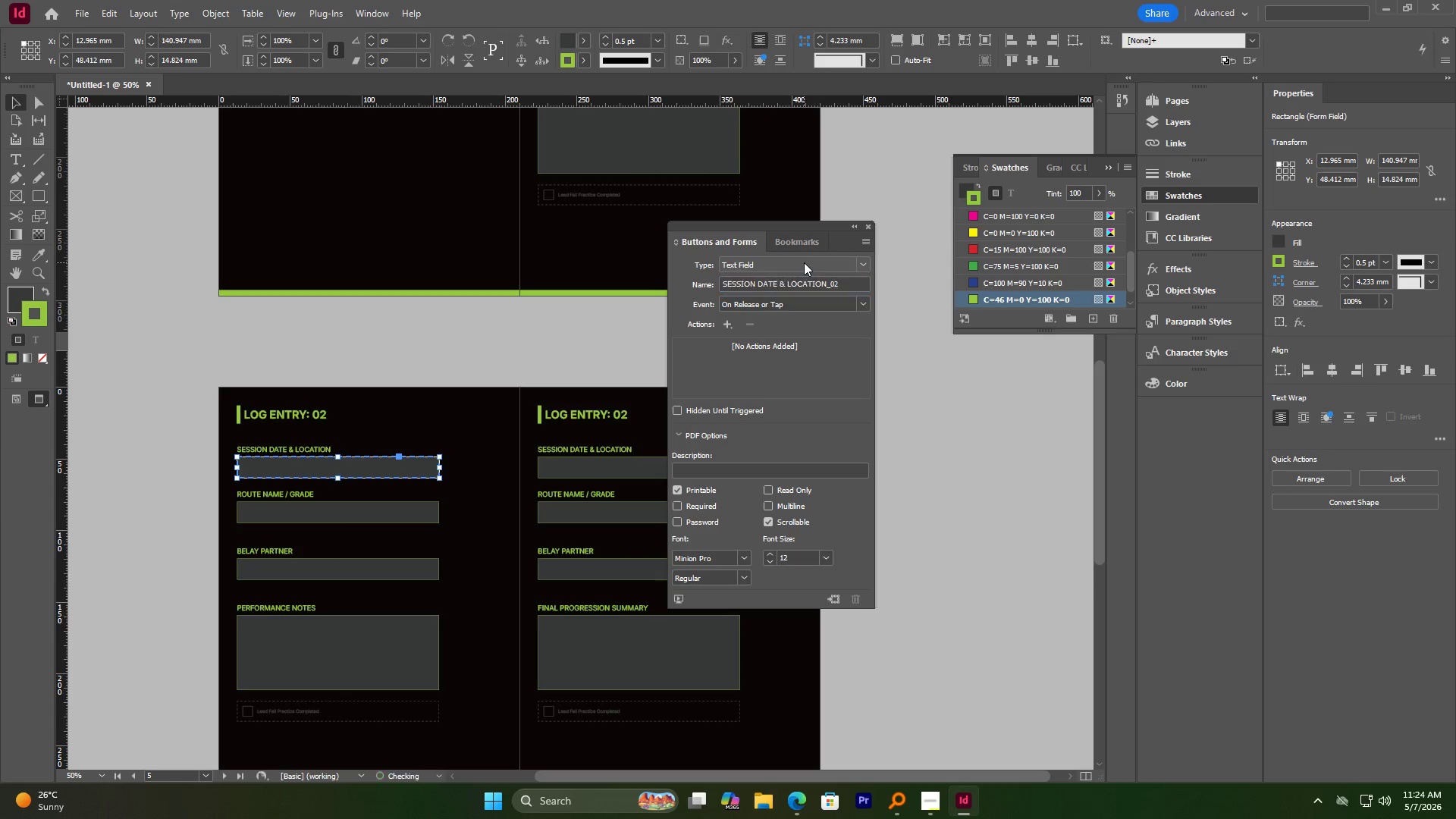 
key(NumpadEnter)
 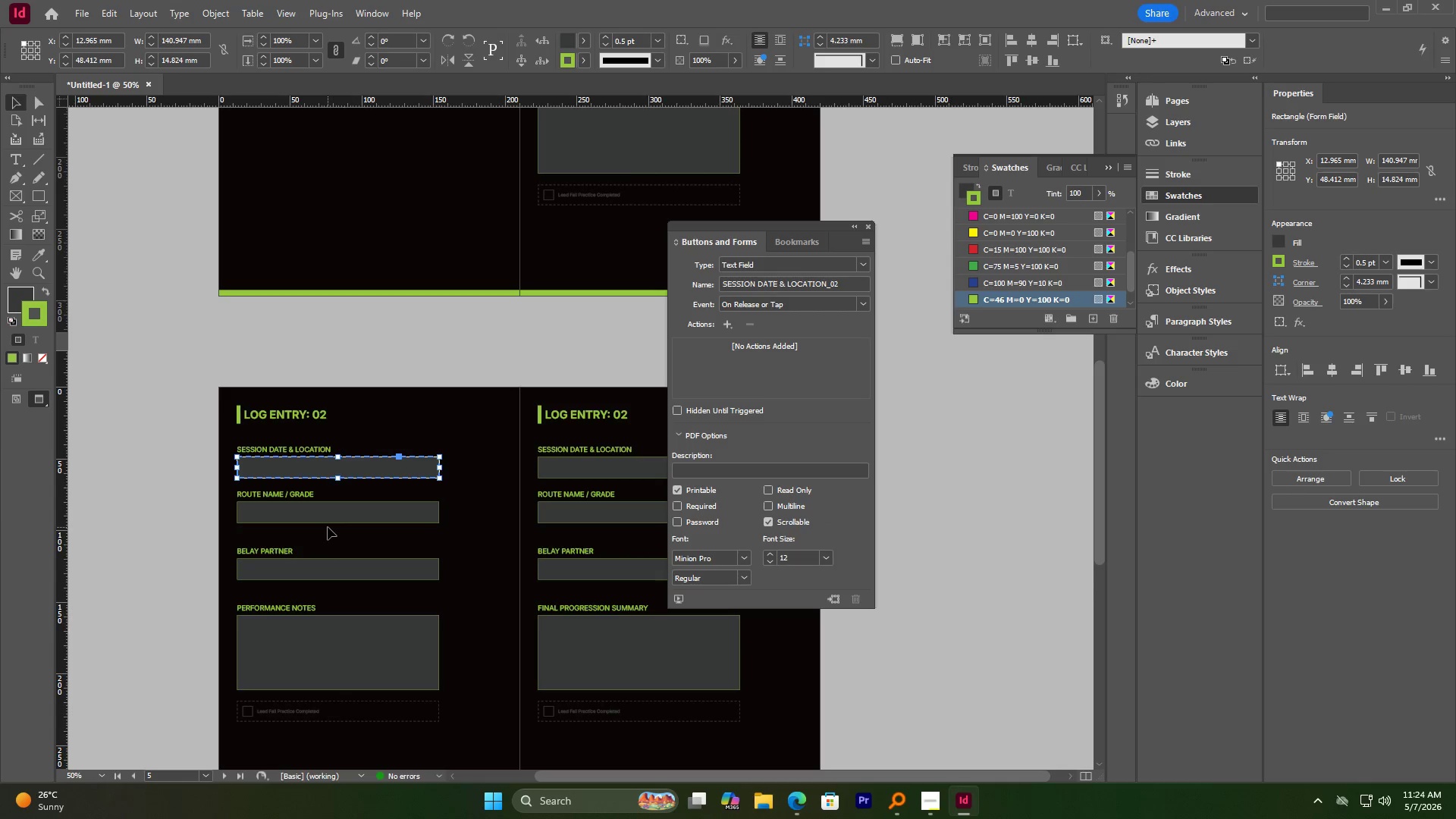 
left_click([335, 517])
 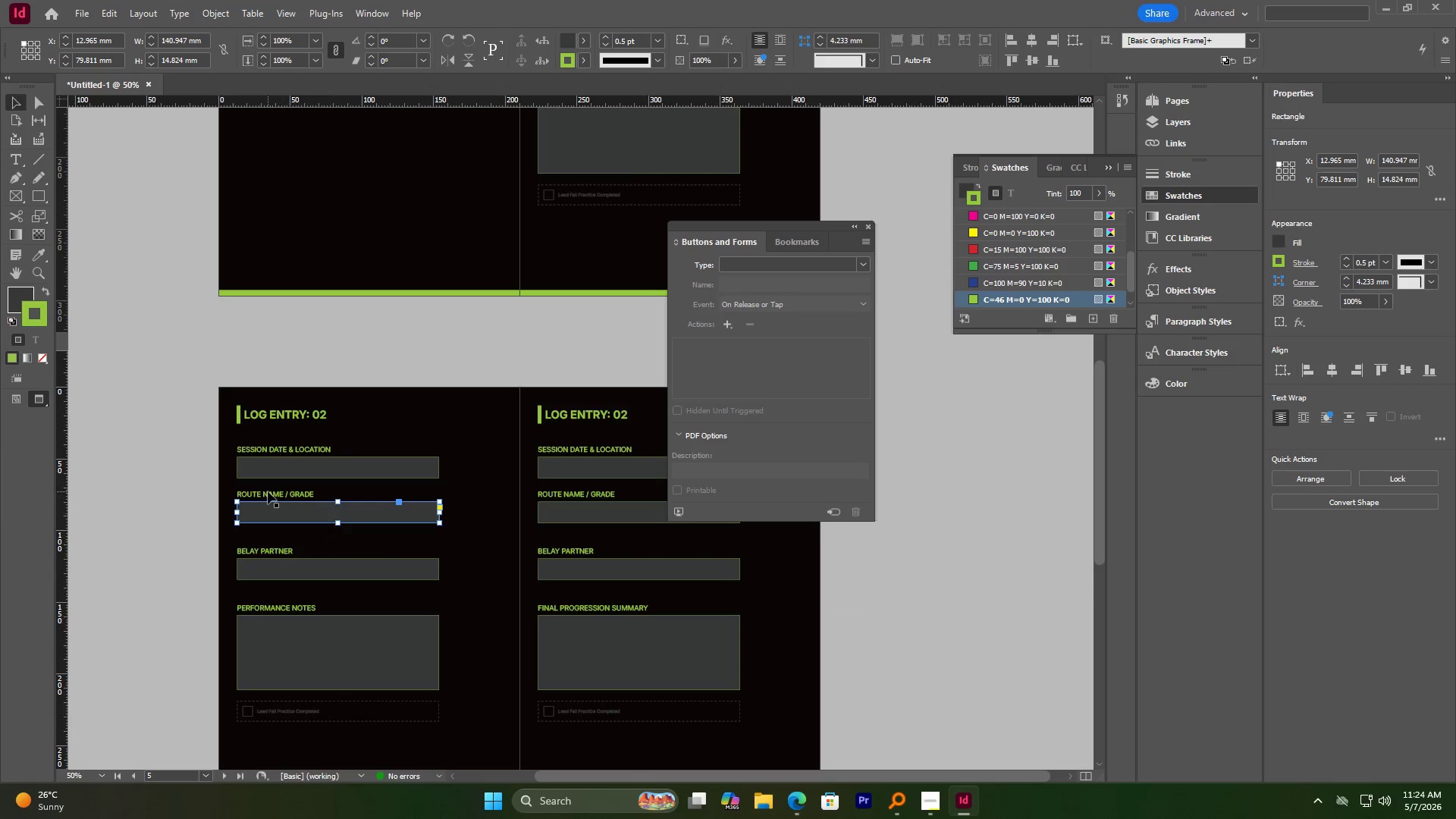 
double_click([268, 491])
 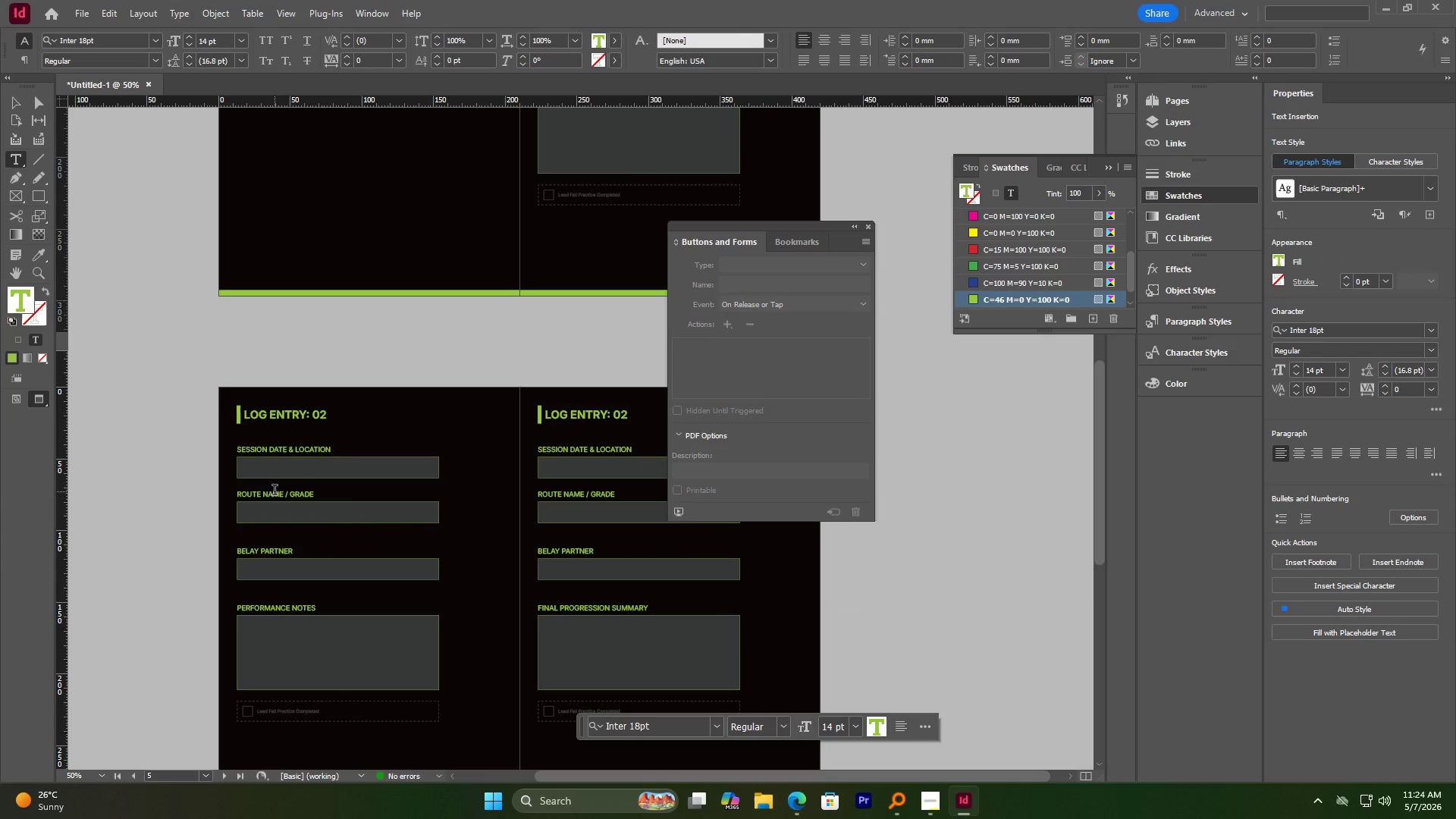 
key(Control+A)
 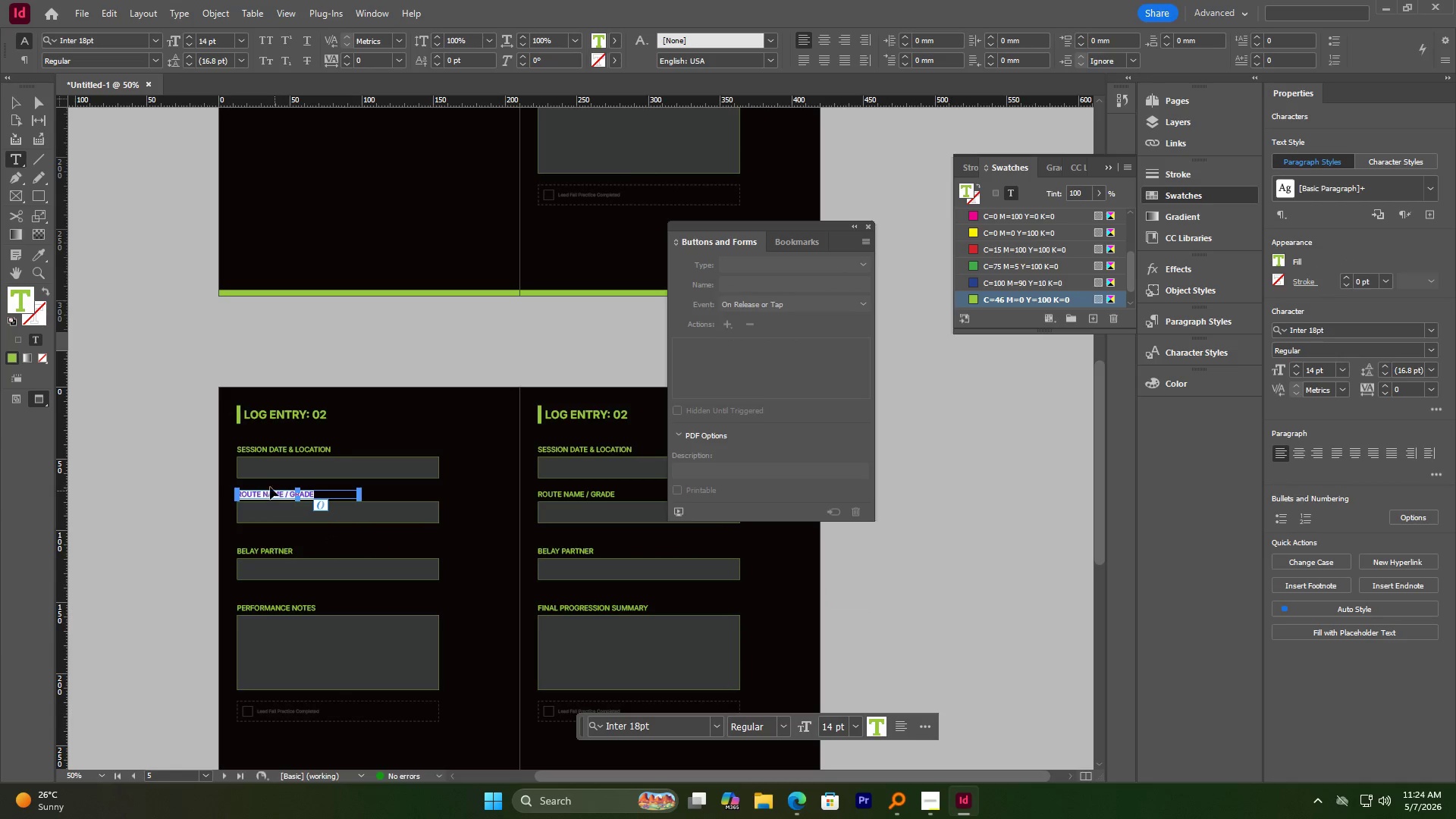 
key(Control+C)
 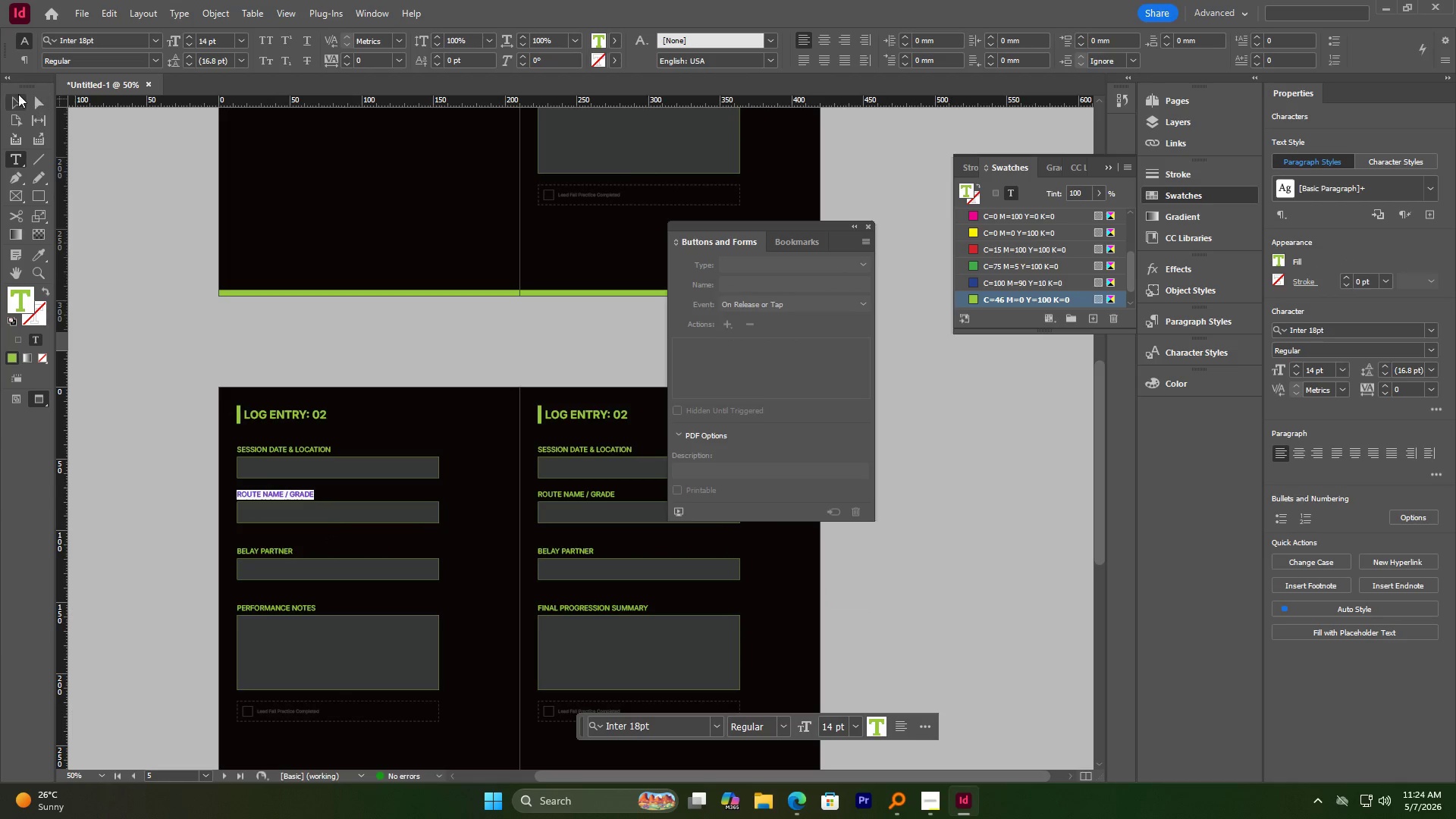 
left_click([11, 96])
 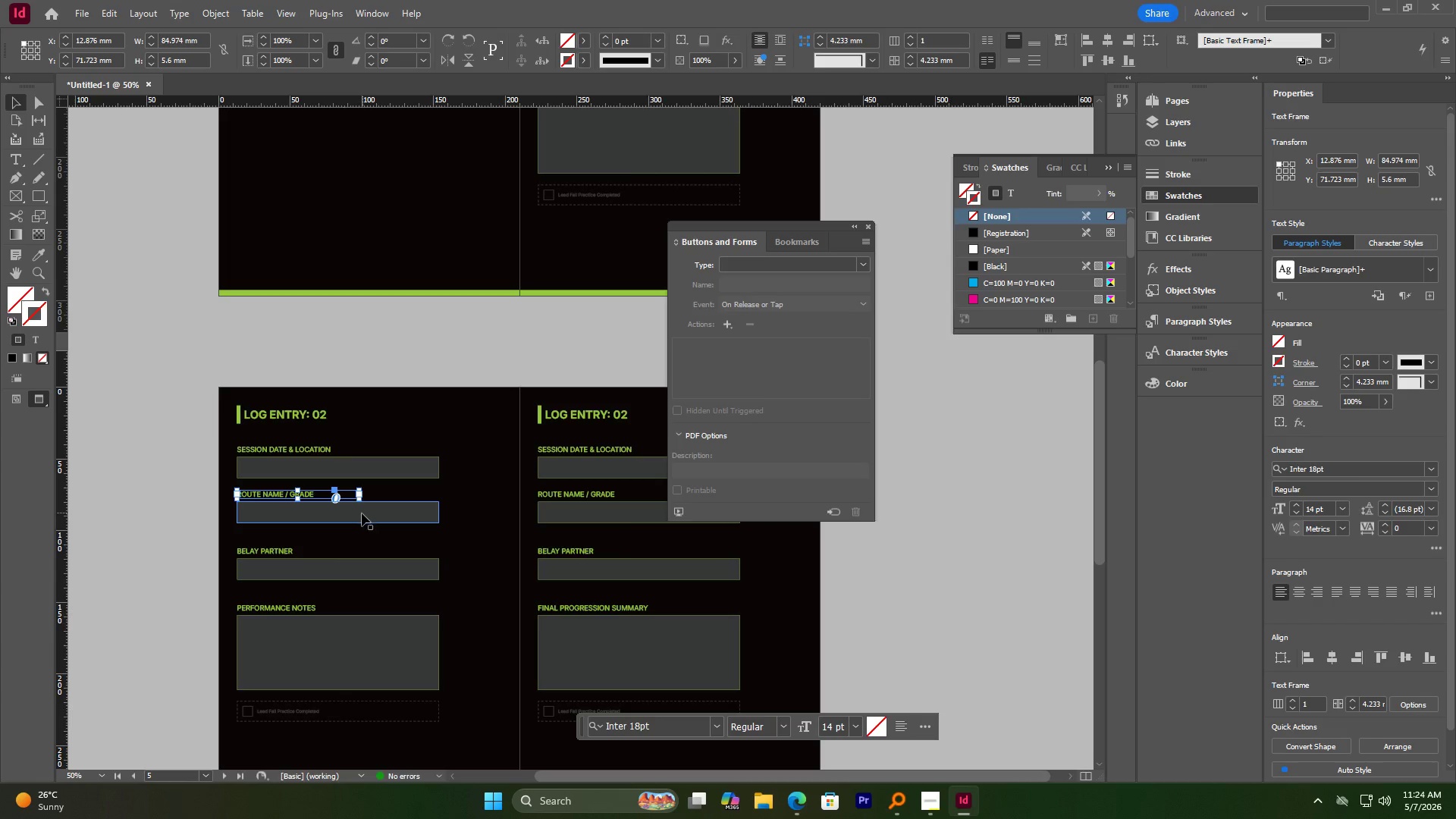 
left_click([361, 514])
 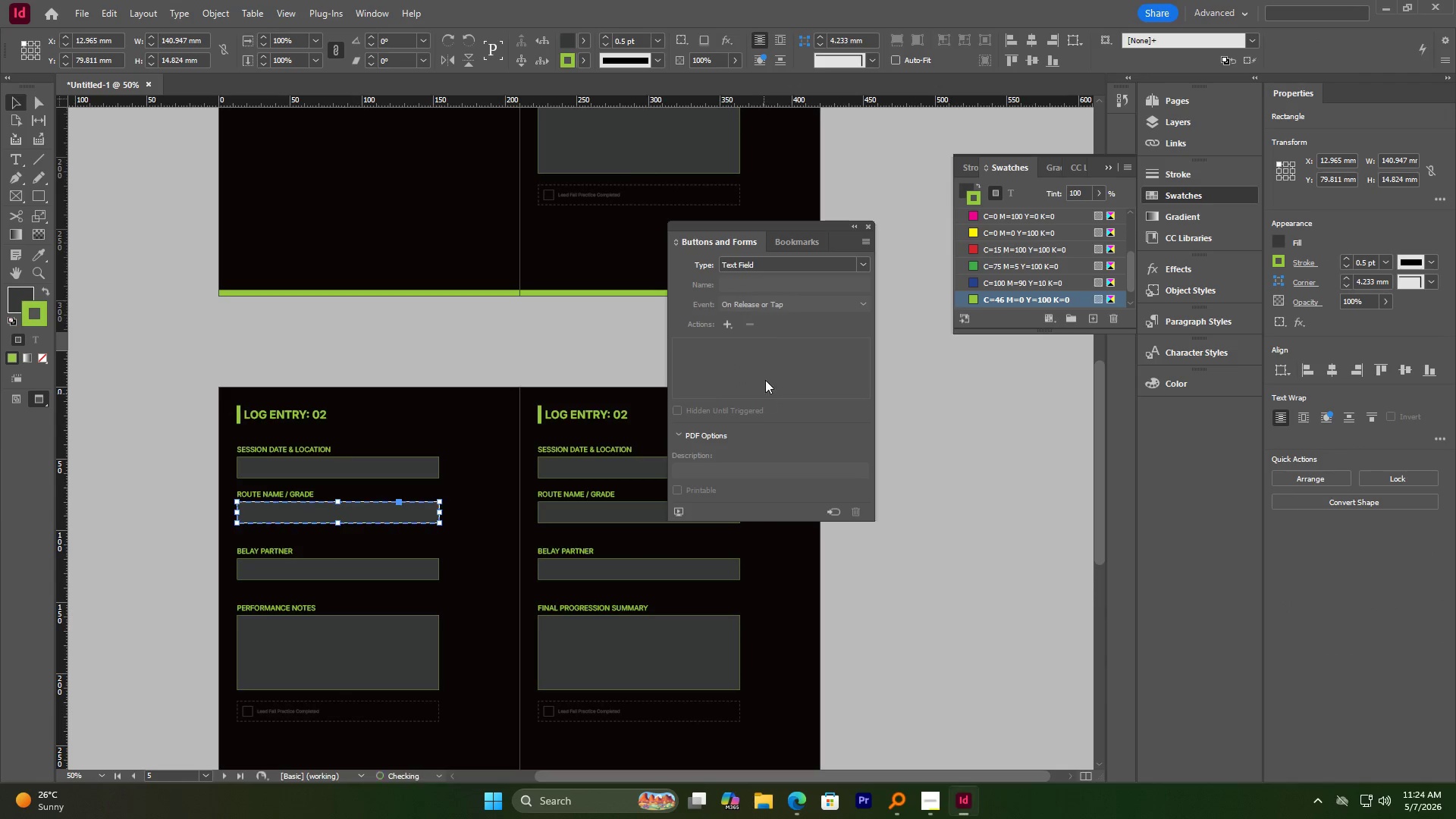 
double_click([779, 282])
 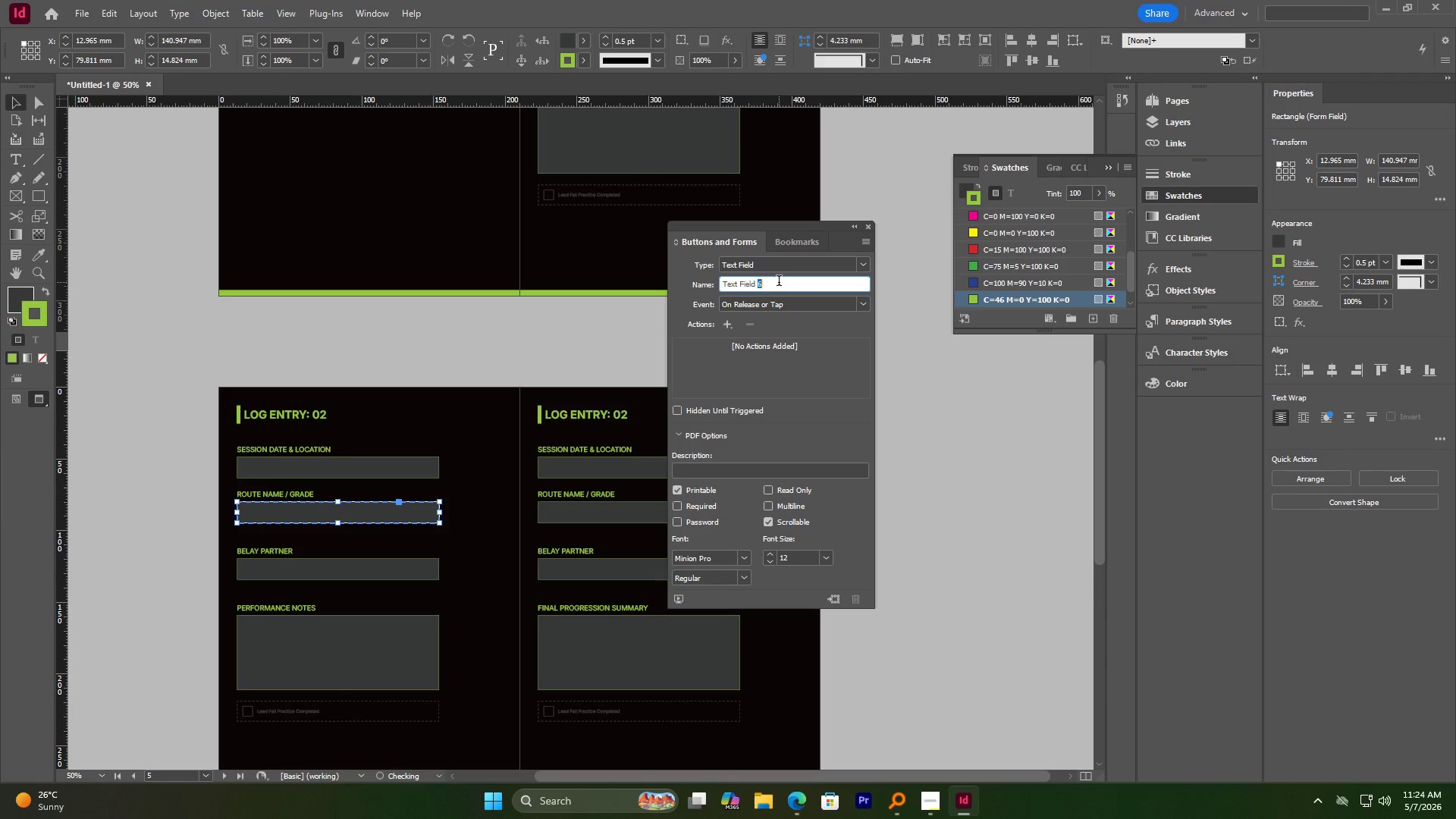 
key(Control+A)
 